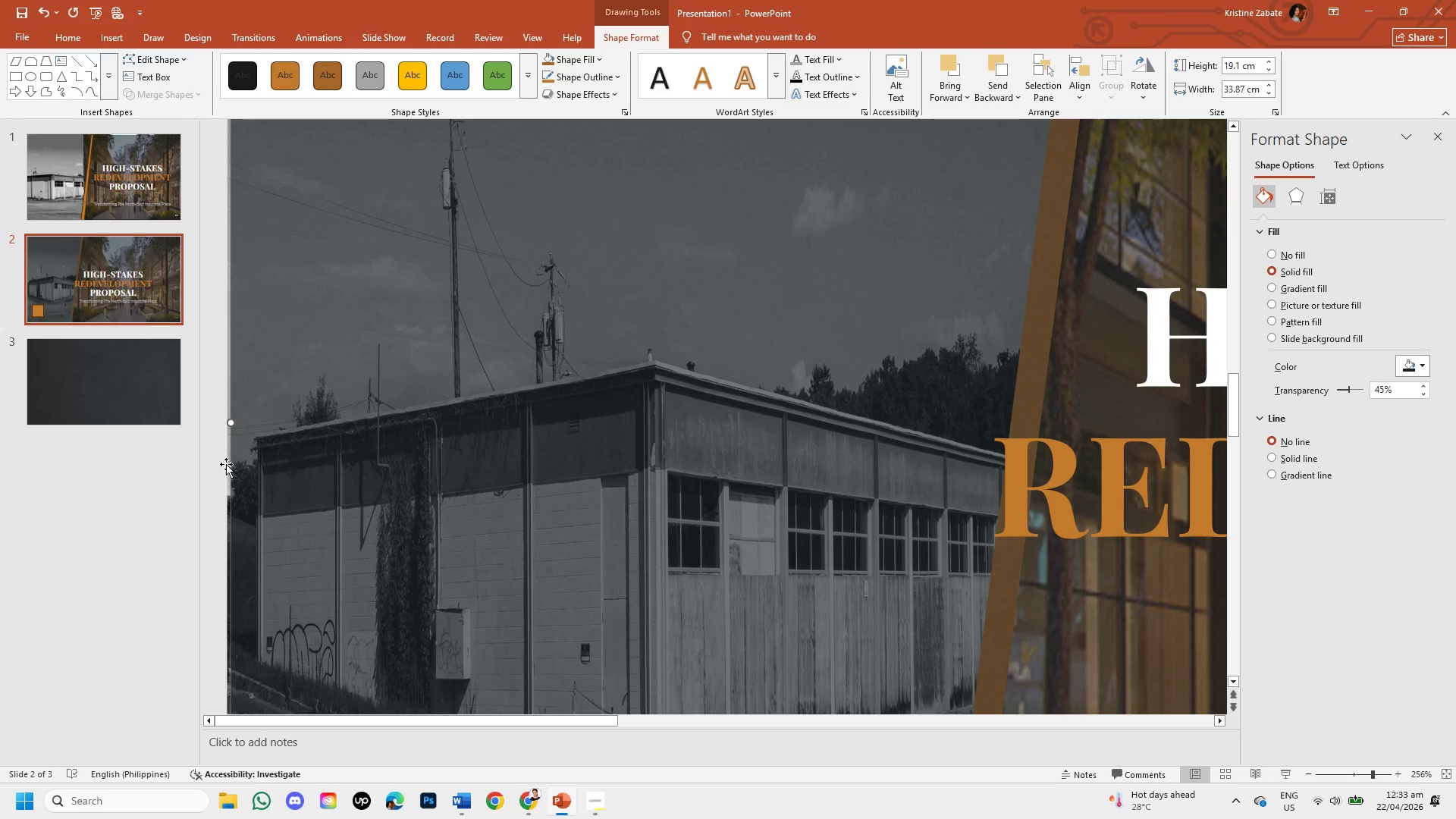 
left_click([226, 464])
 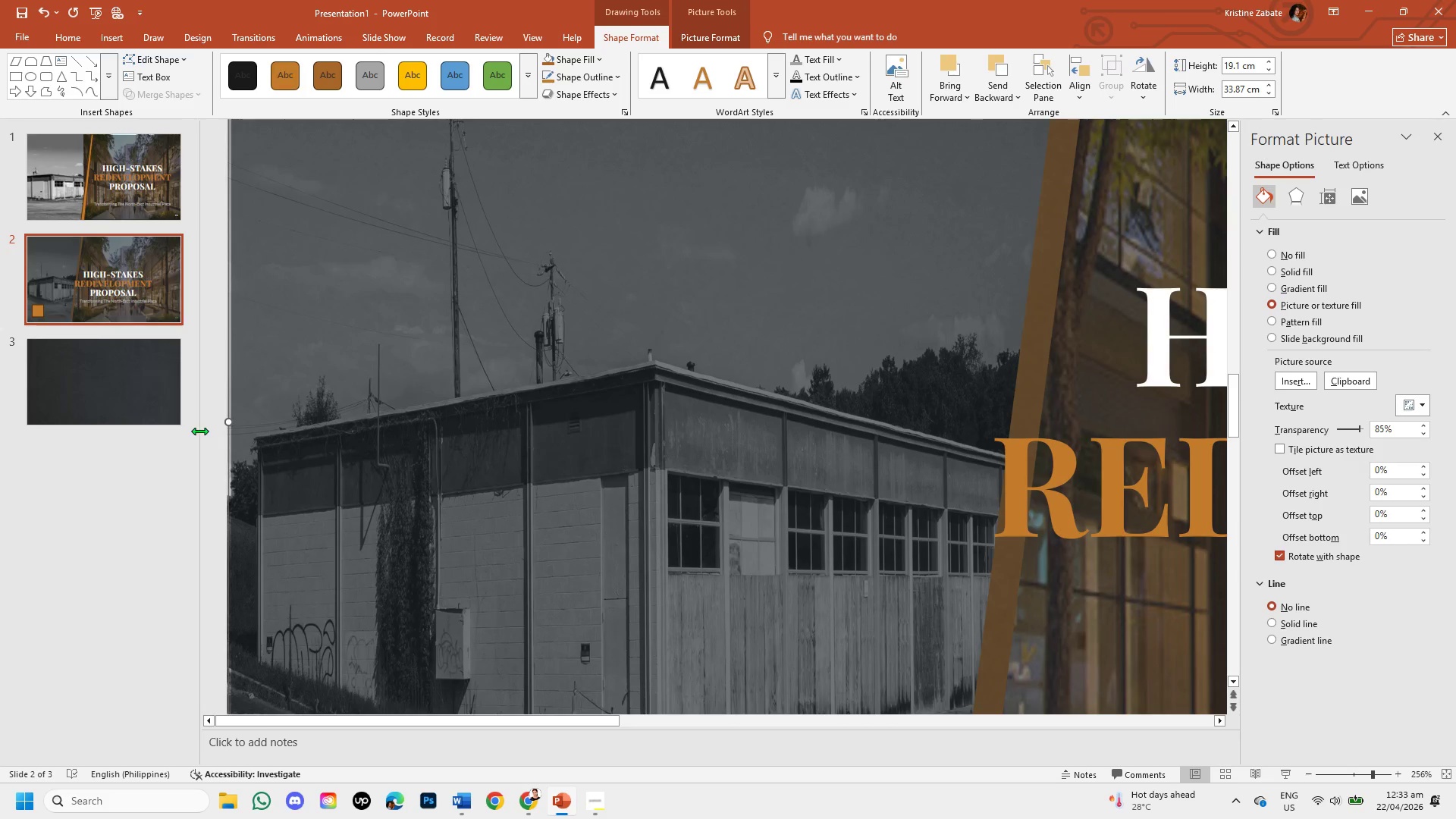 
left_click_drag(start_coordinate=[228, 420], to_coordinate=[249, 413])
 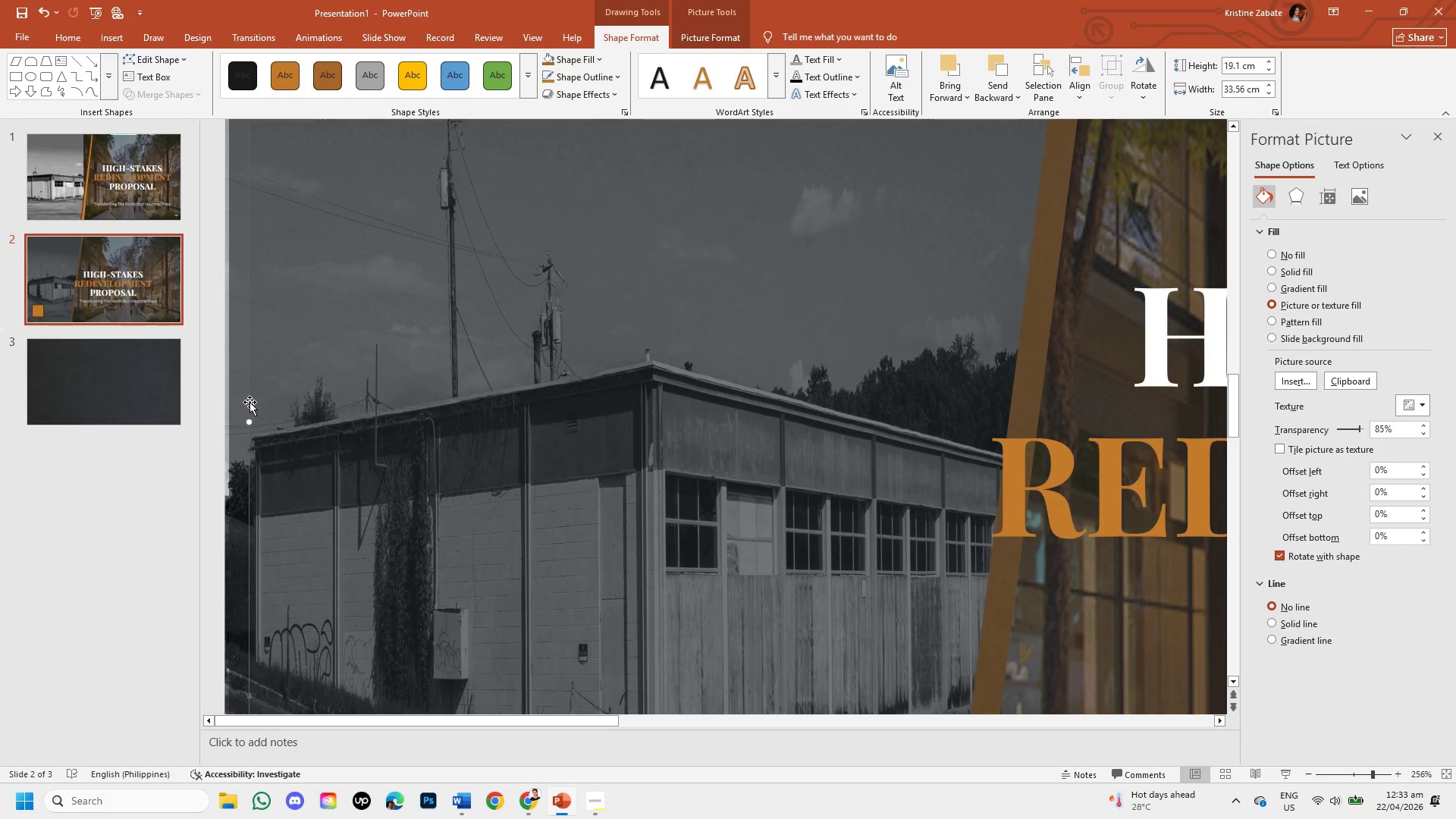 
key(Control+Z)
 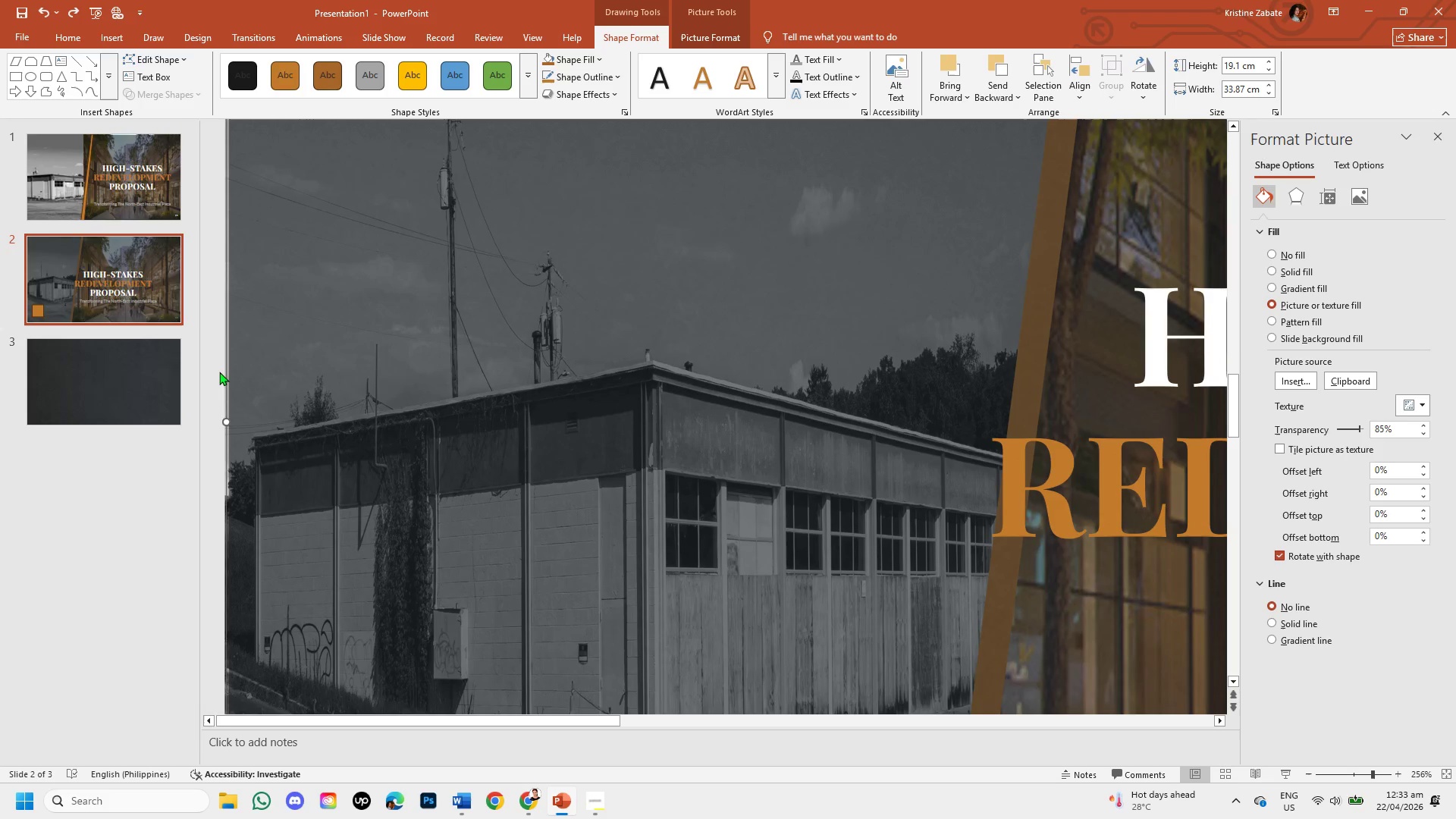 
left_click([218, 362])
 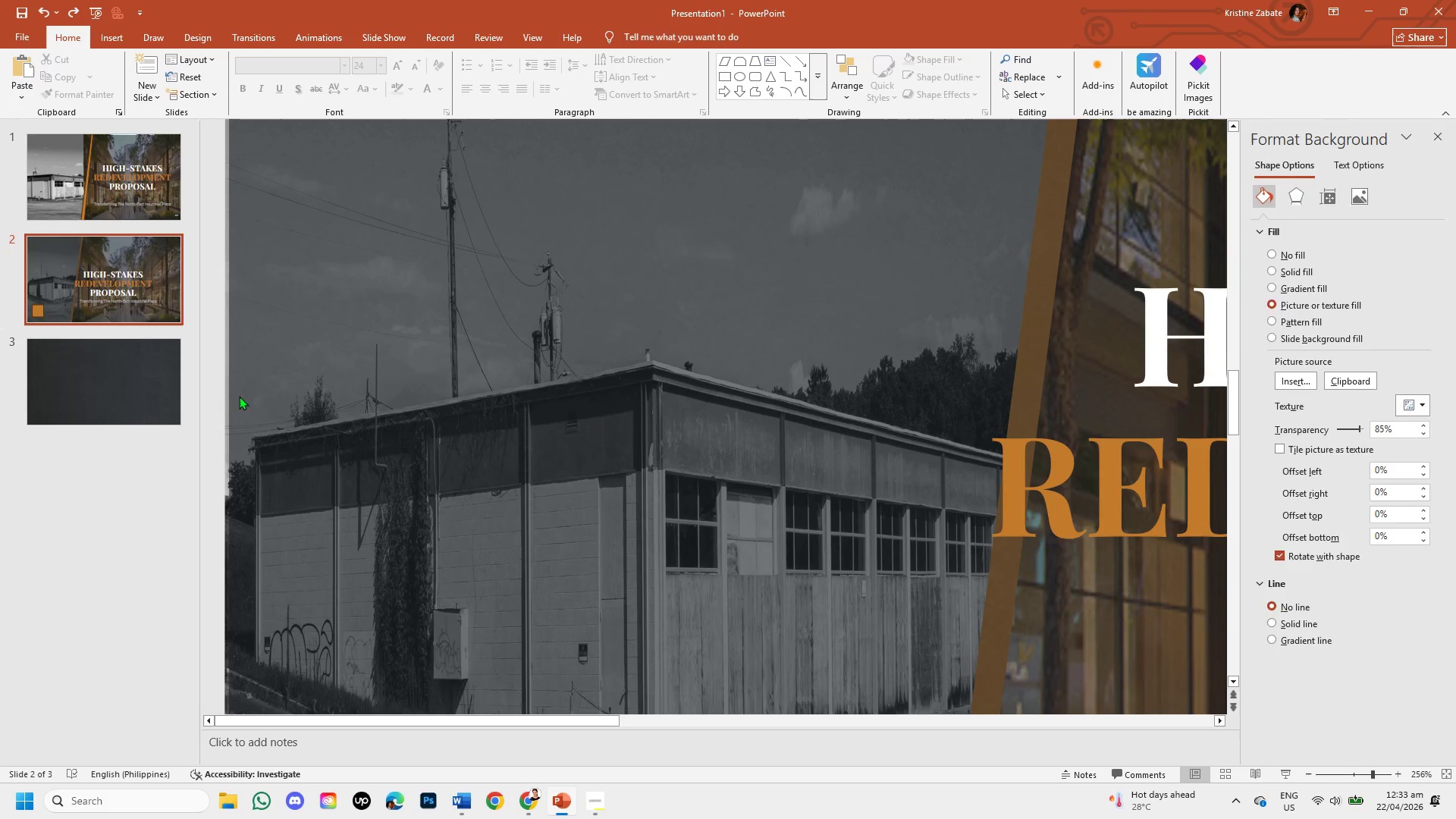 
left_click_drag(start_coordinate=[240, 397], to_coordinate=[256, 397])
 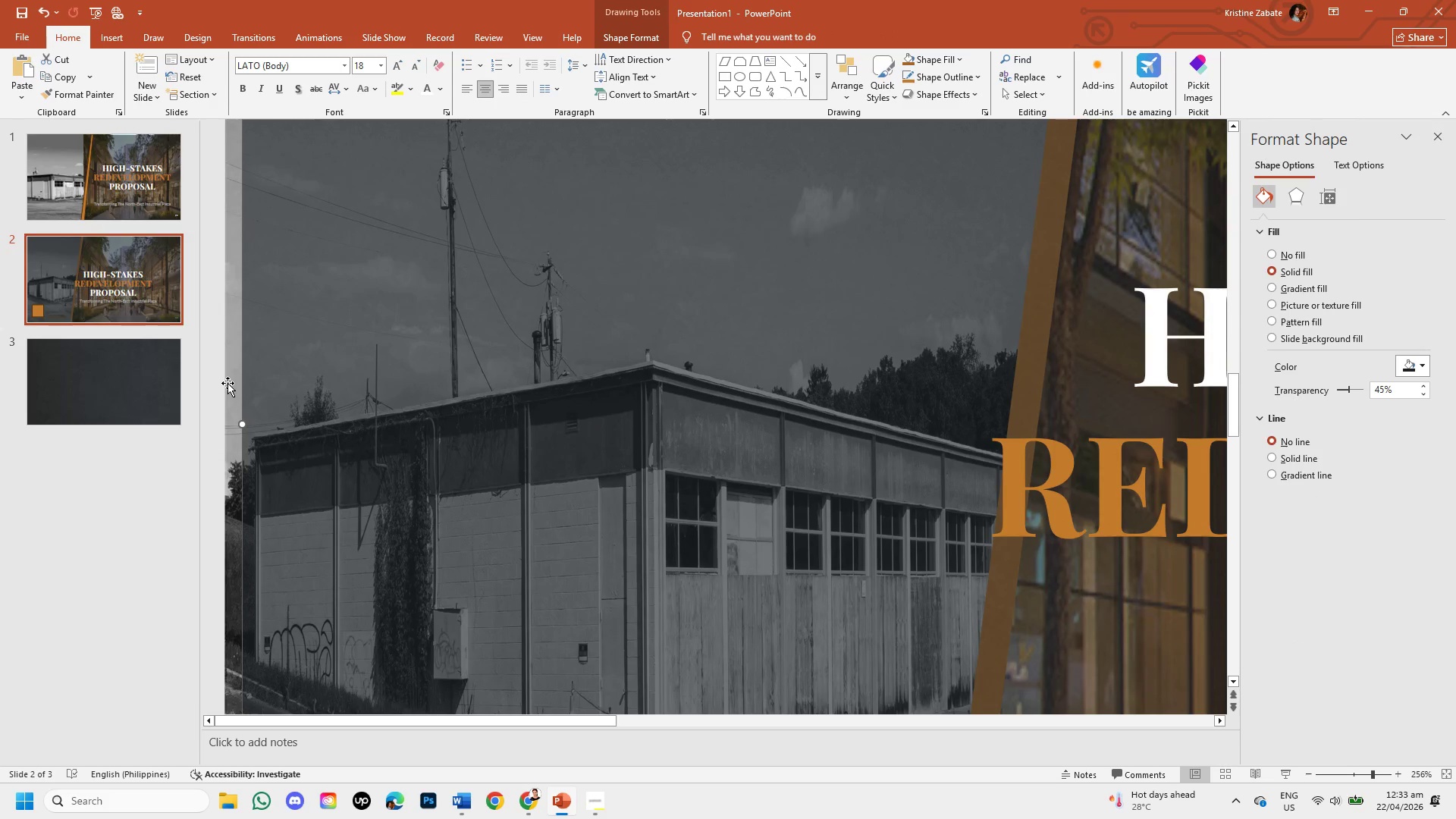 
left_click([228, 383])
 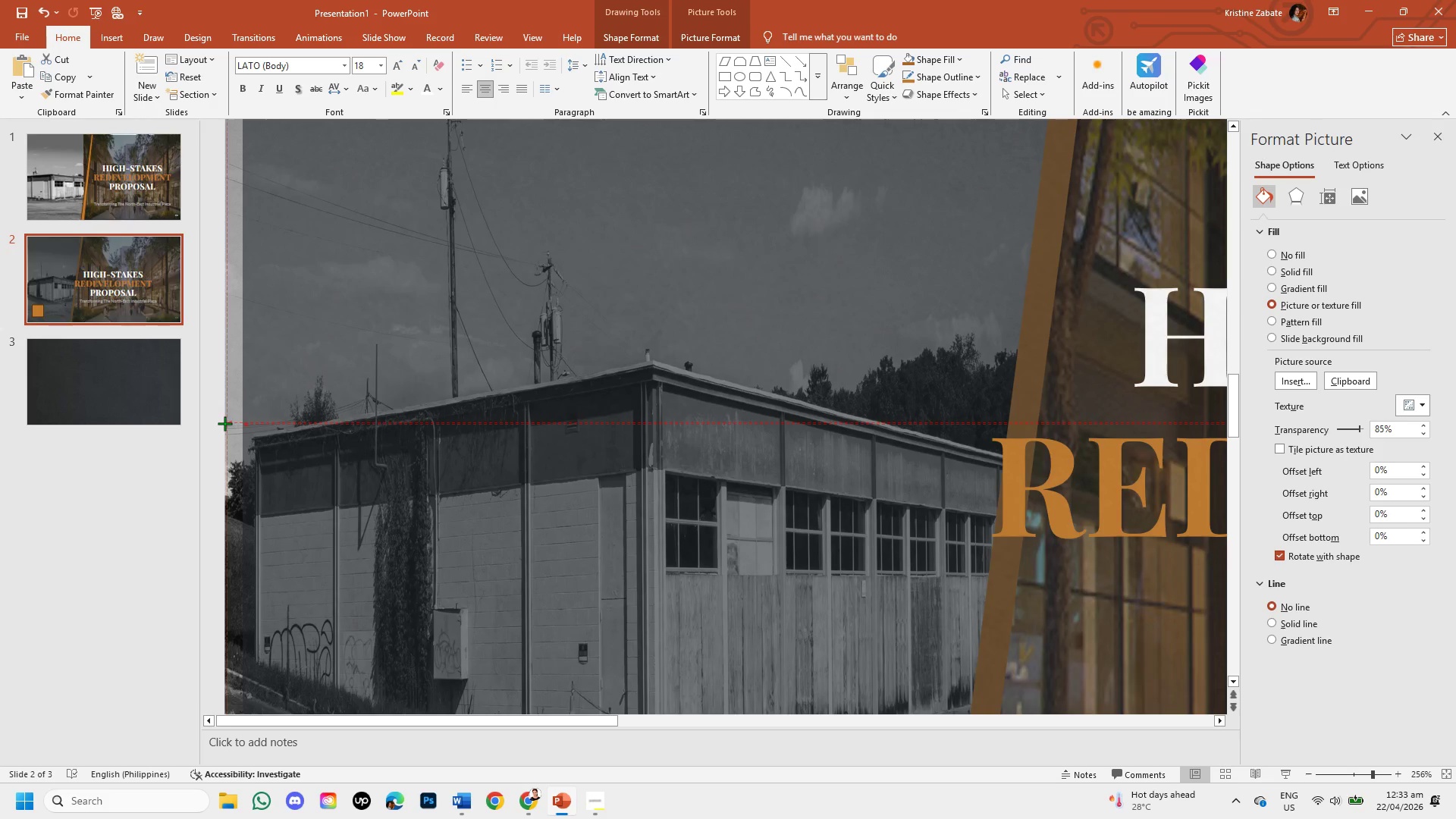 
wait(5.42)
 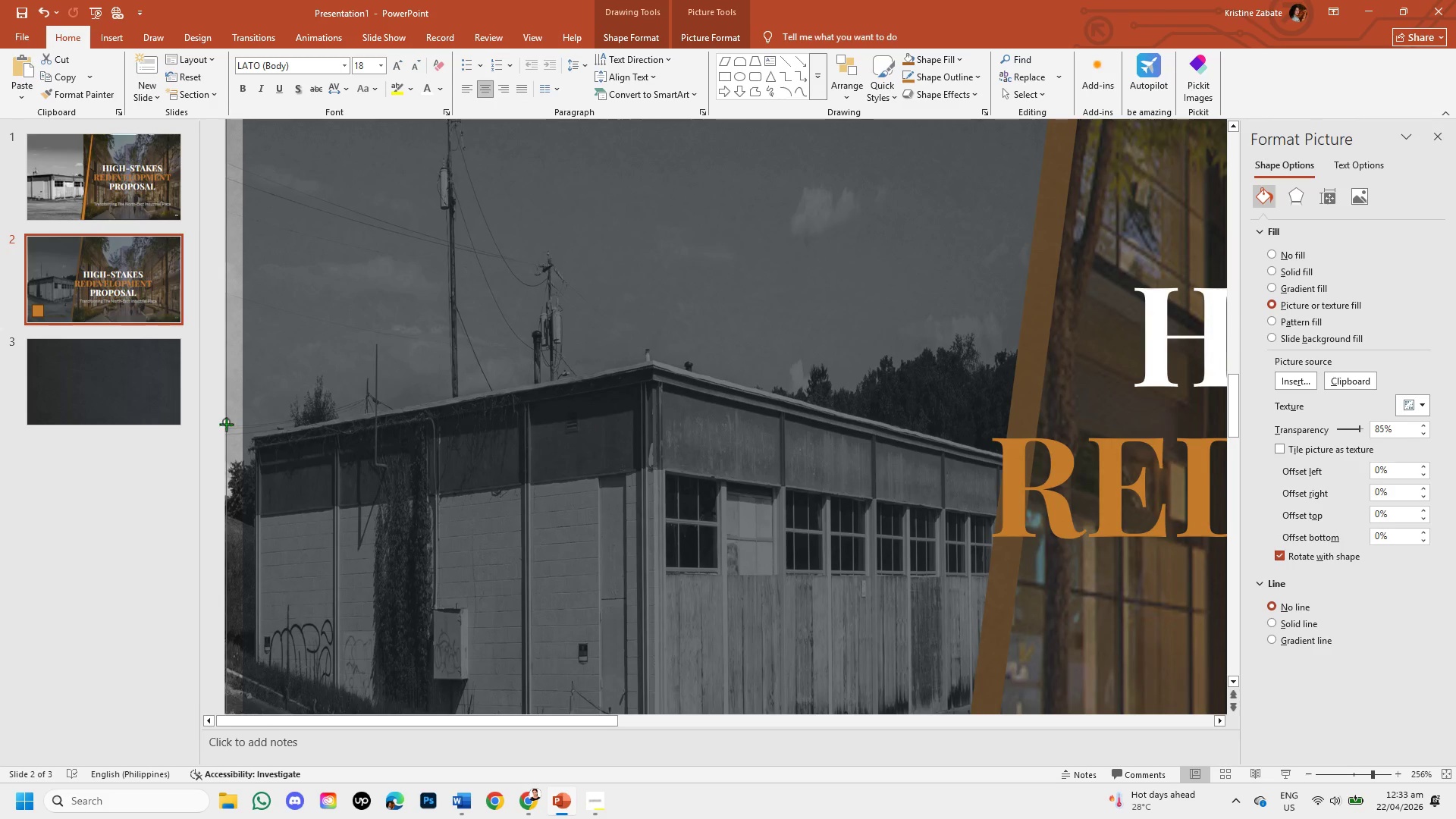 
left_click([306, 435])
 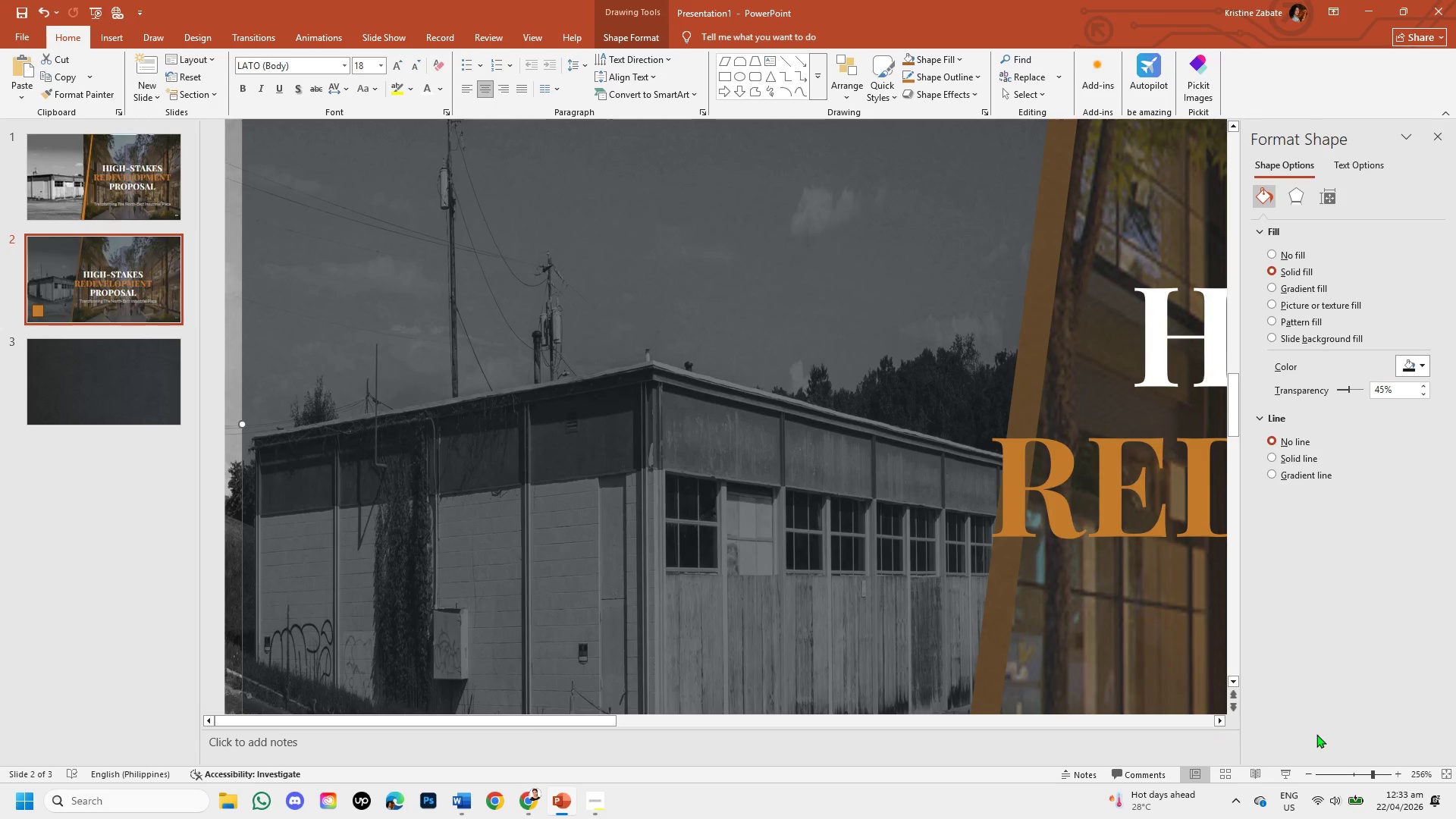 
left_click([1340, 770])
 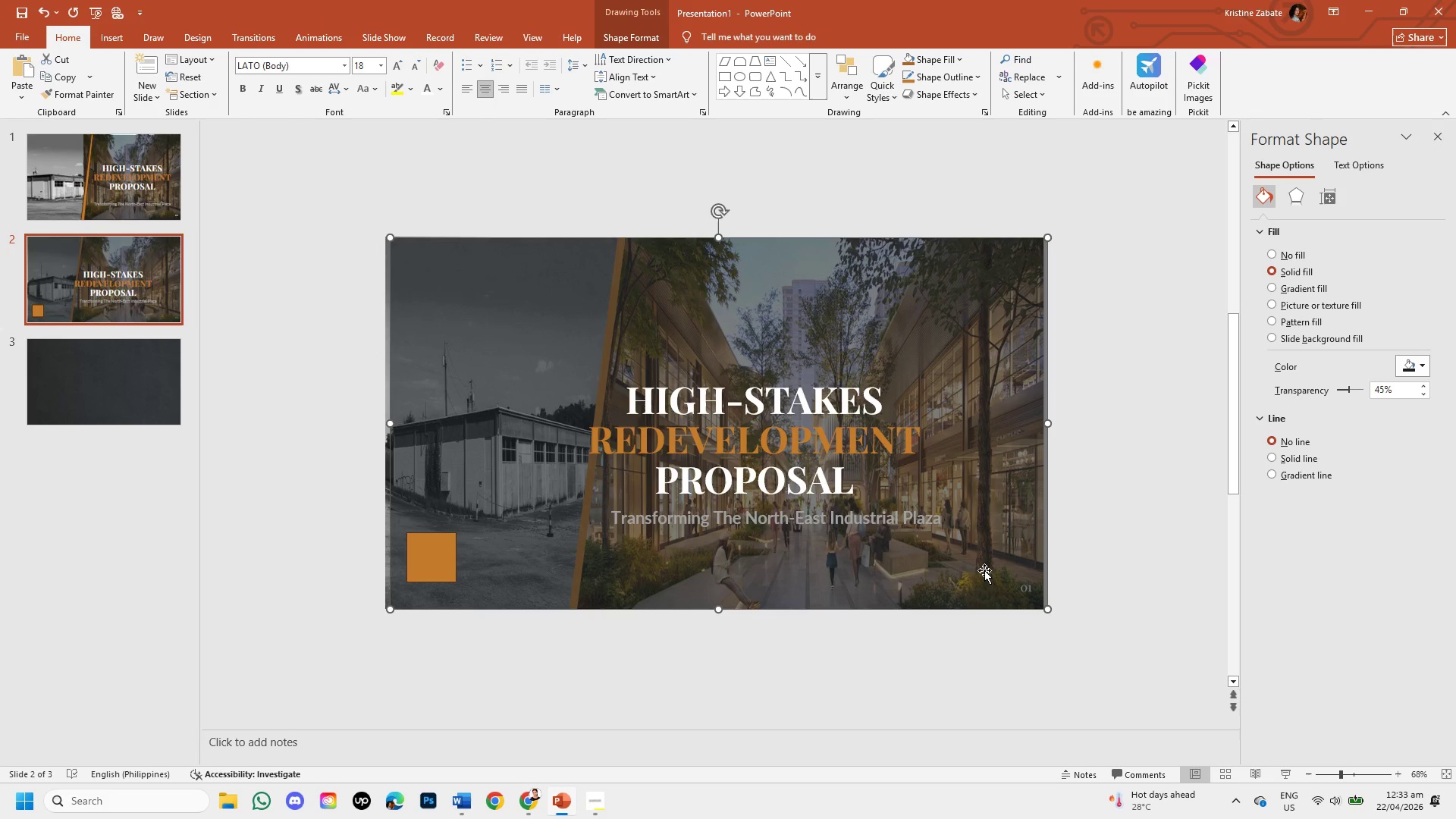 
left_click([1160, 569])
 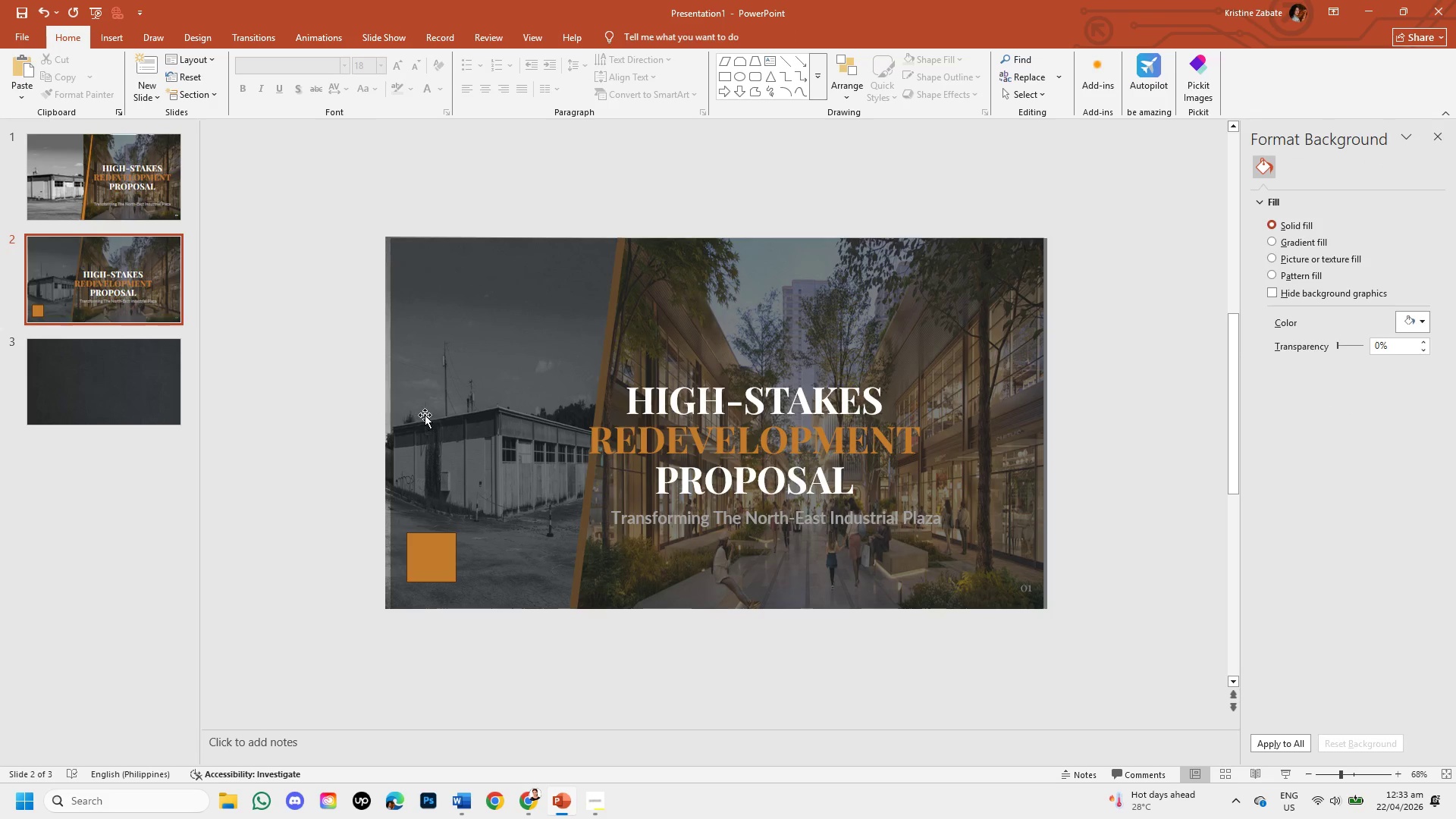 
left_click([457, 410])
 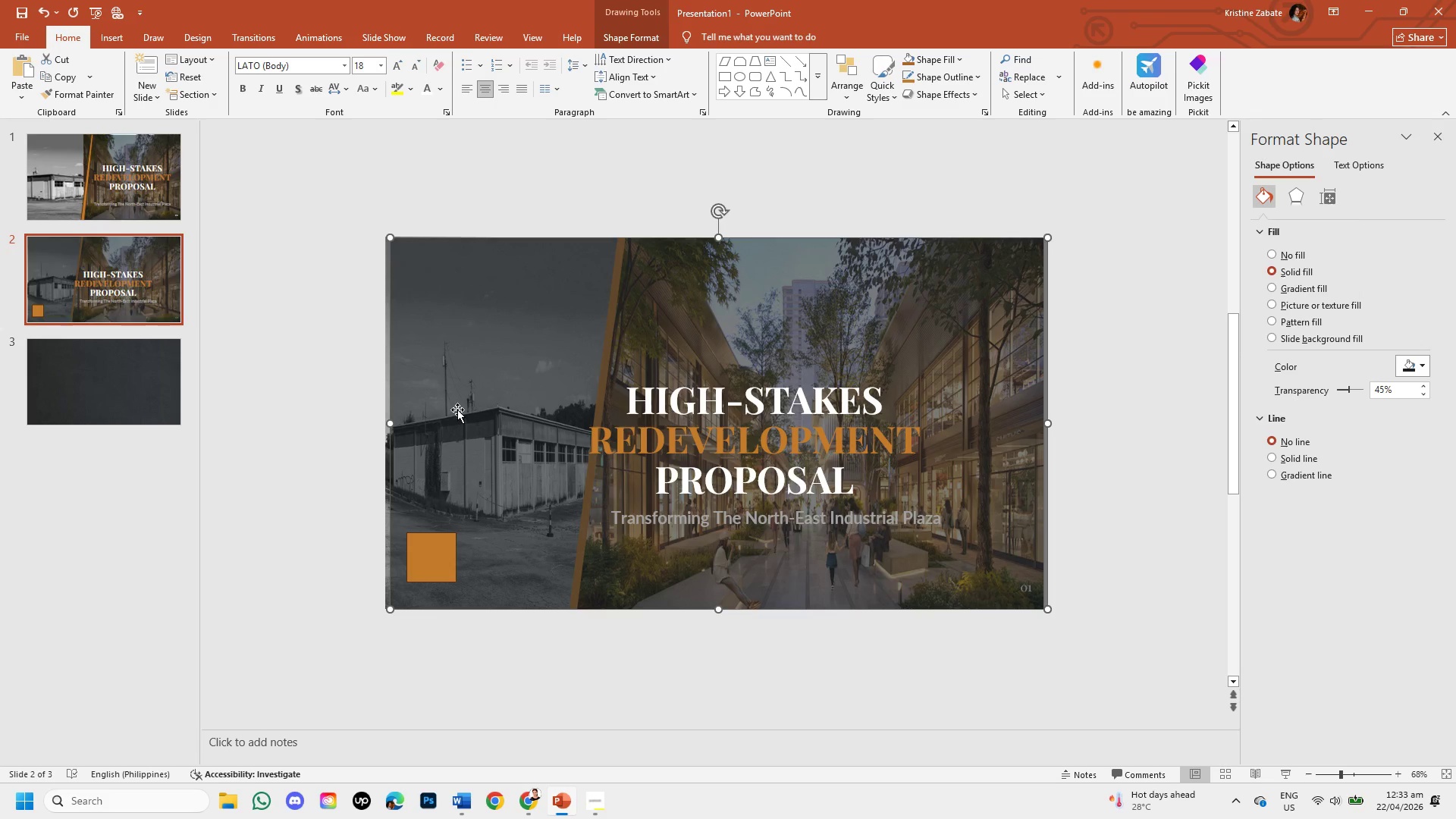 
key(ArrowLeft)
 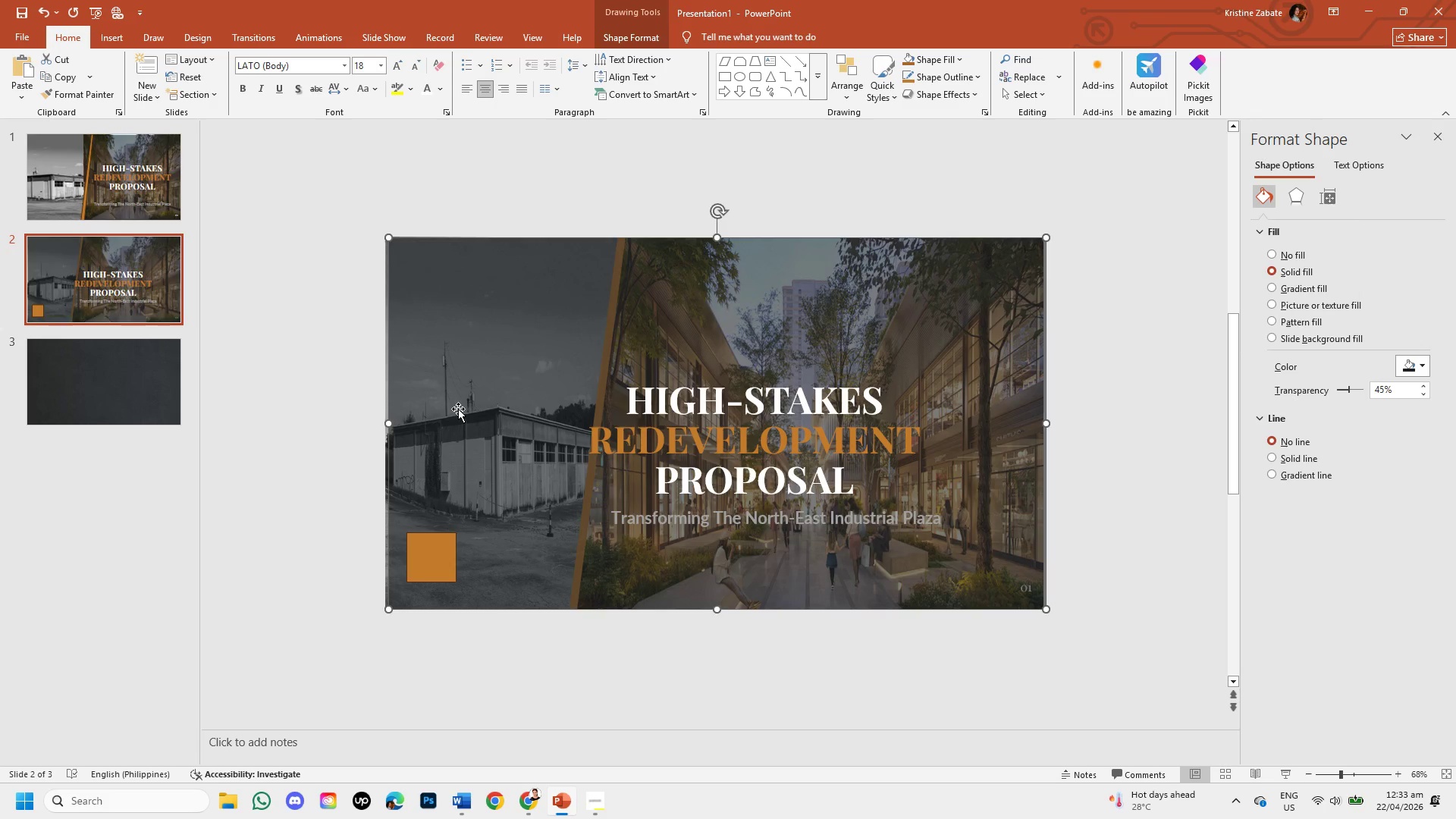 
key(ArrowLeft)
 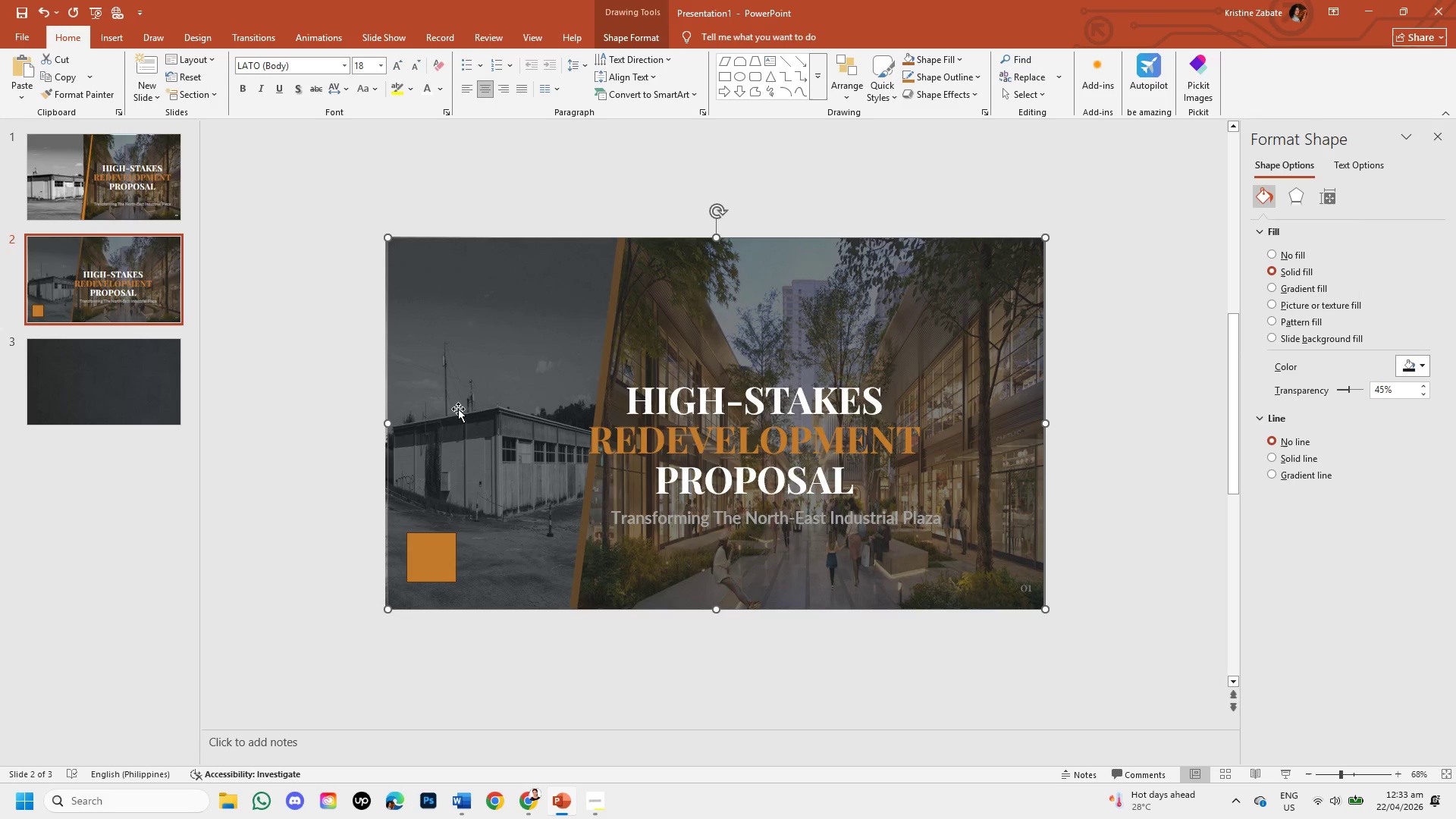 
key(ArrowLeft)
 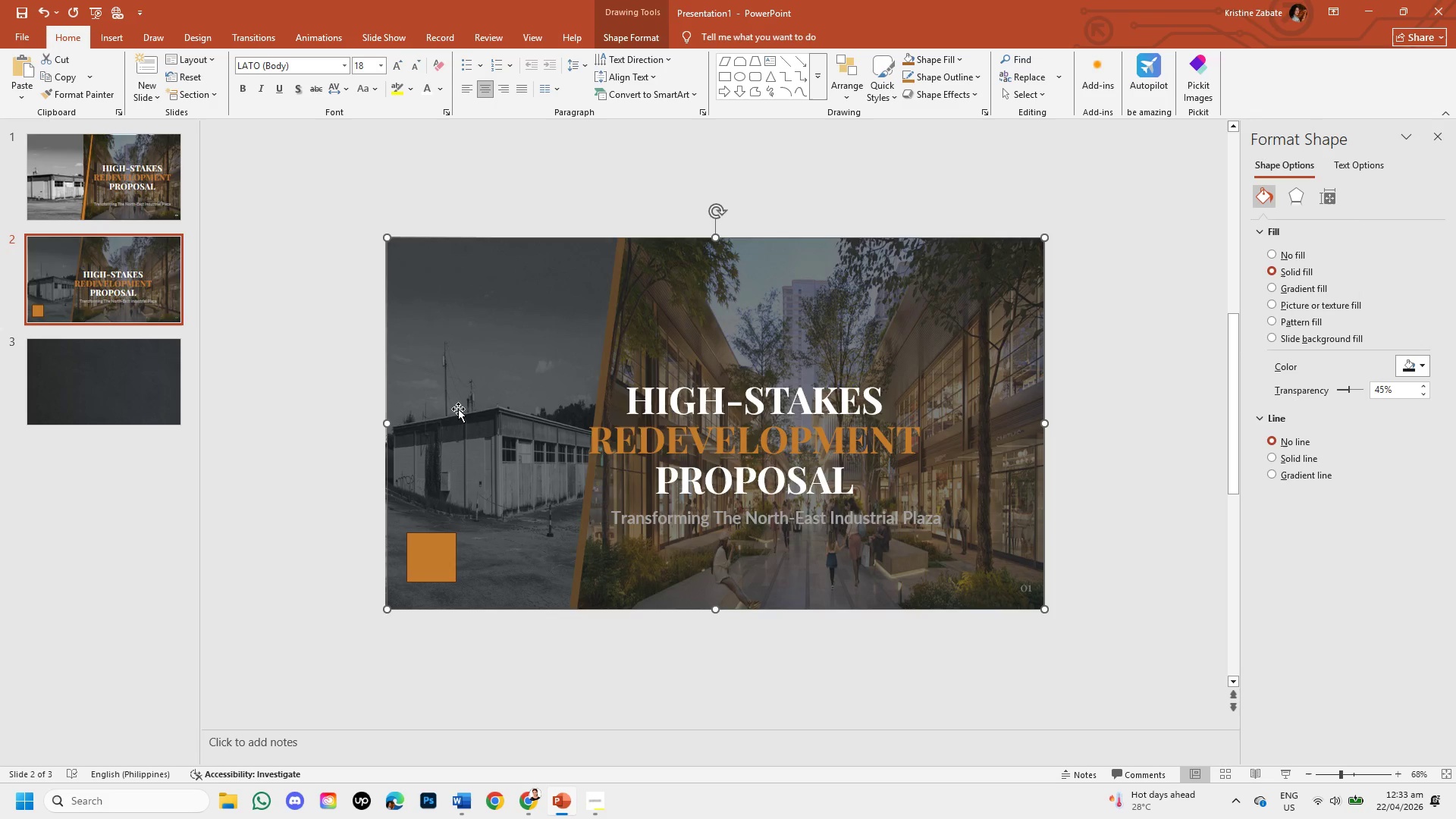 
key(ArrowLeft)
 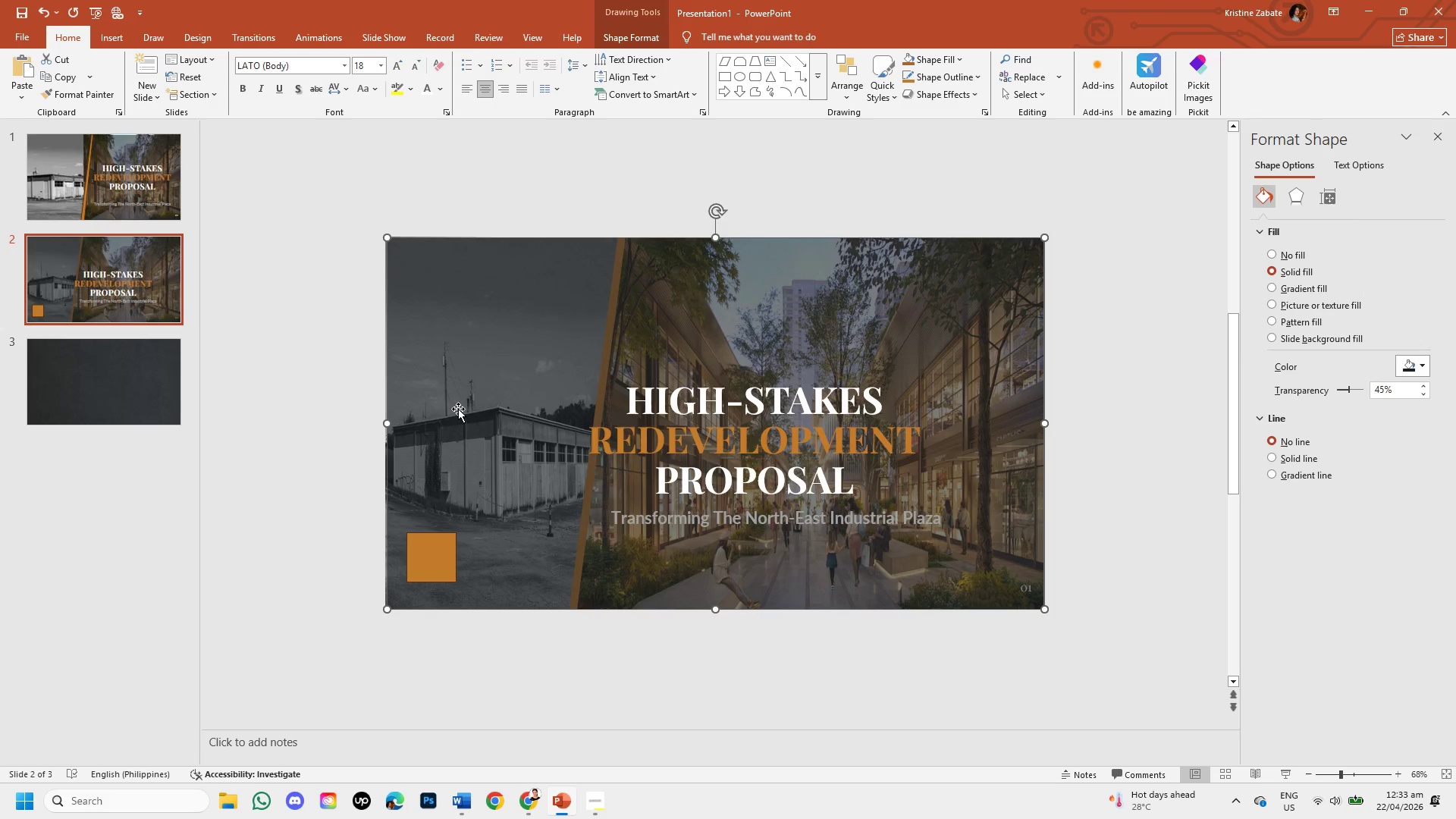 
key(ArrowLeft)
 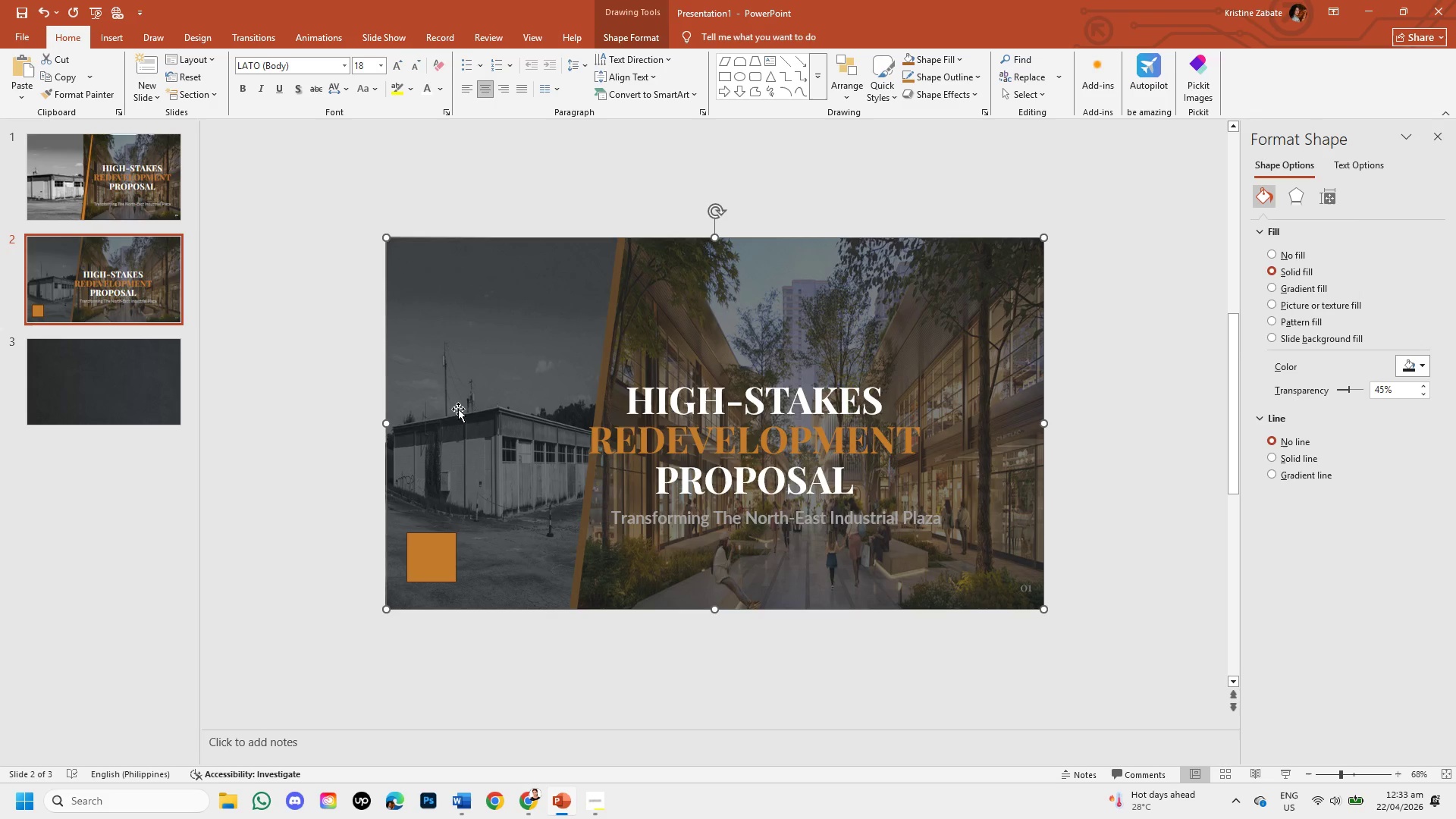 
key(ArrowLeft)
 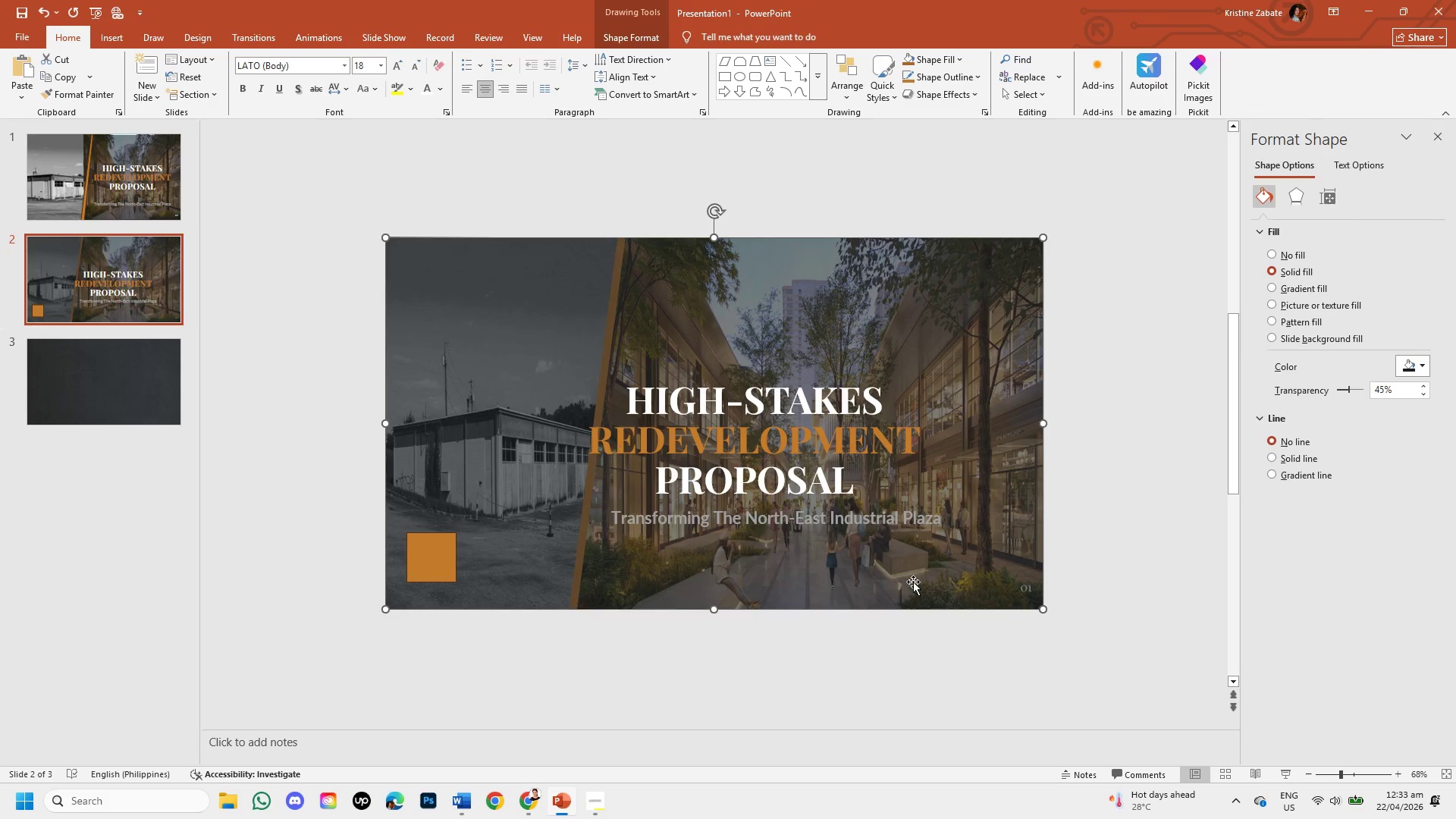 
left_click([1147, 482])
 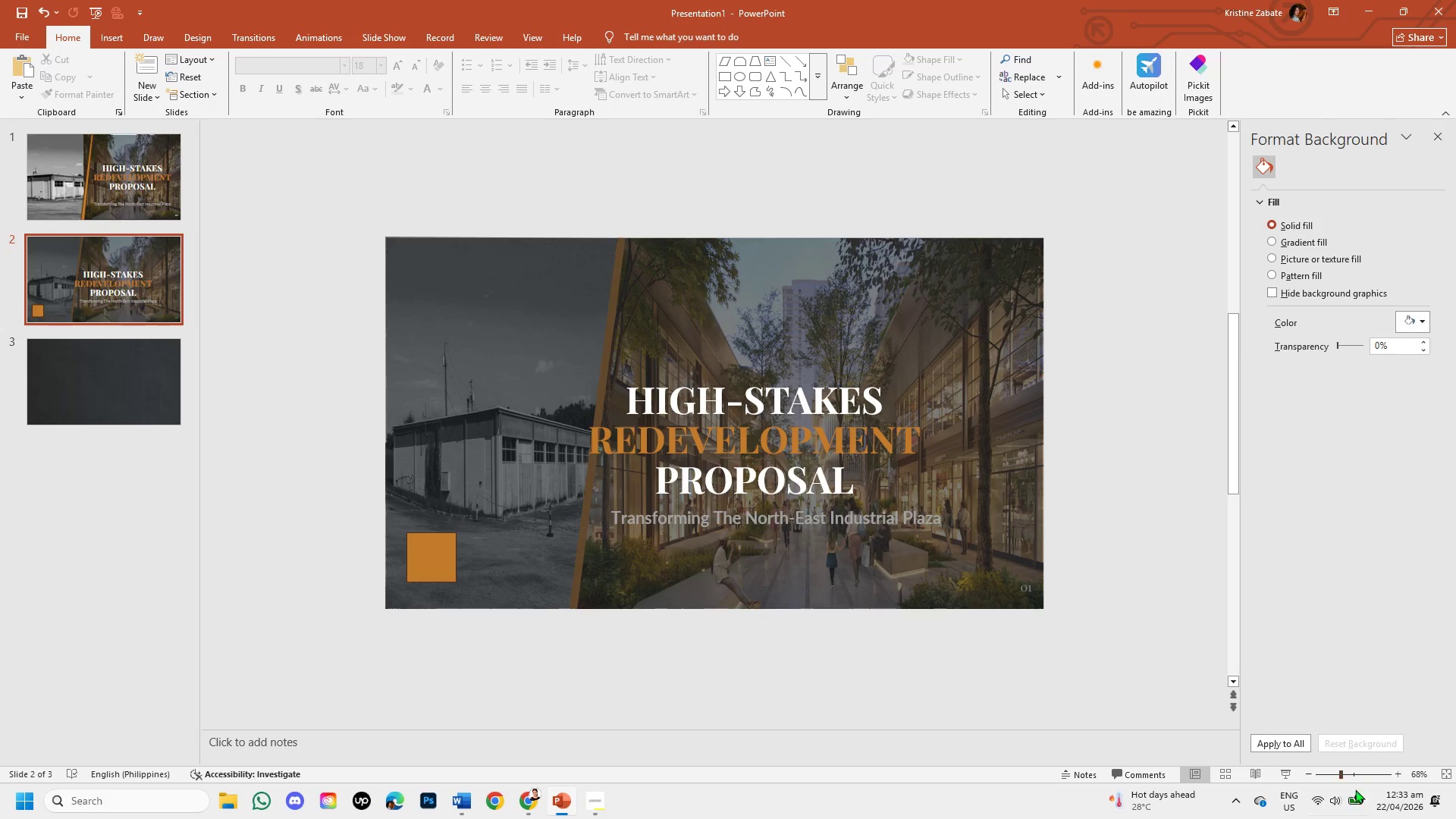 
left_click([1355, 773])
 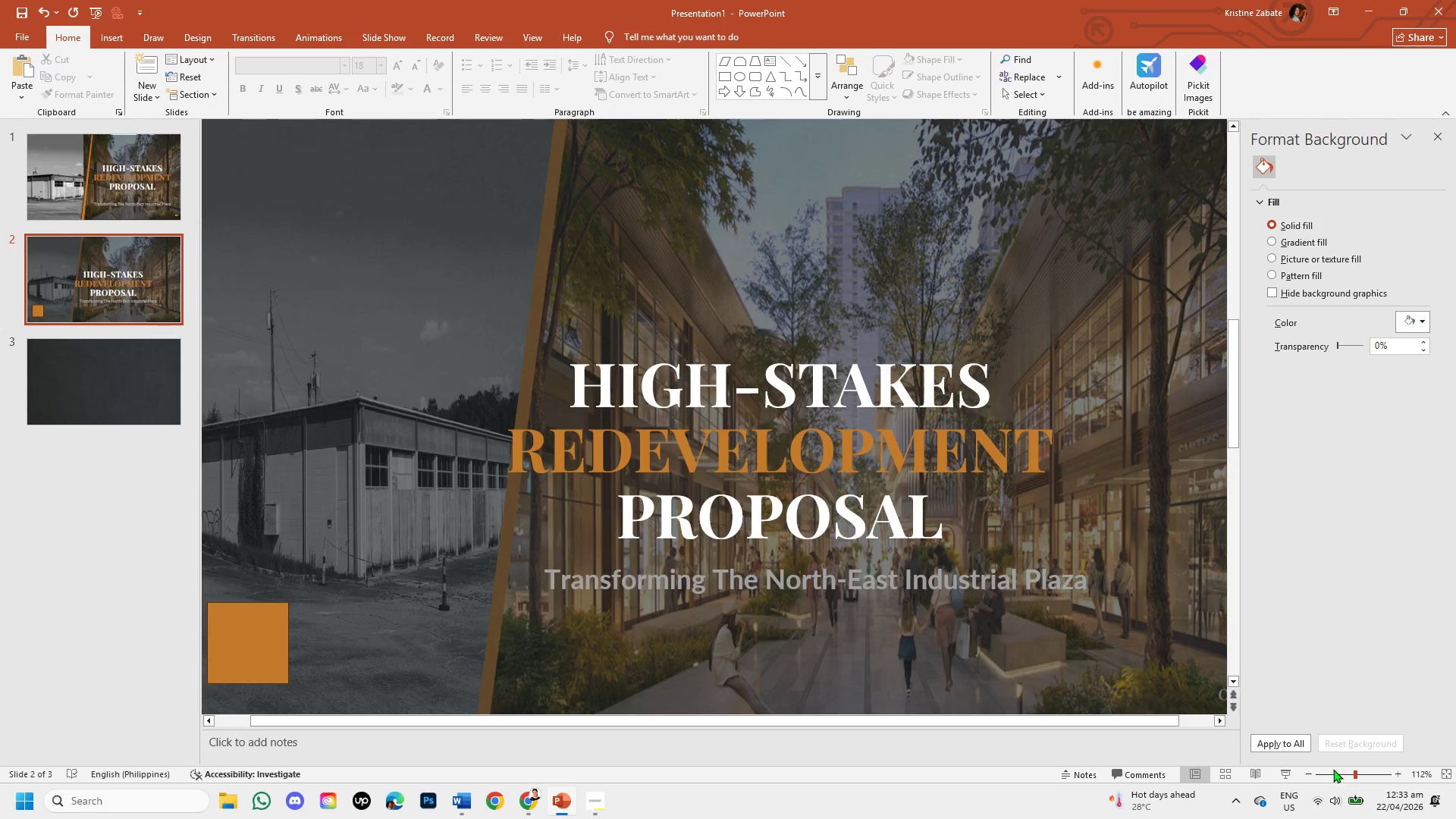 
left_click([1345, 777])
 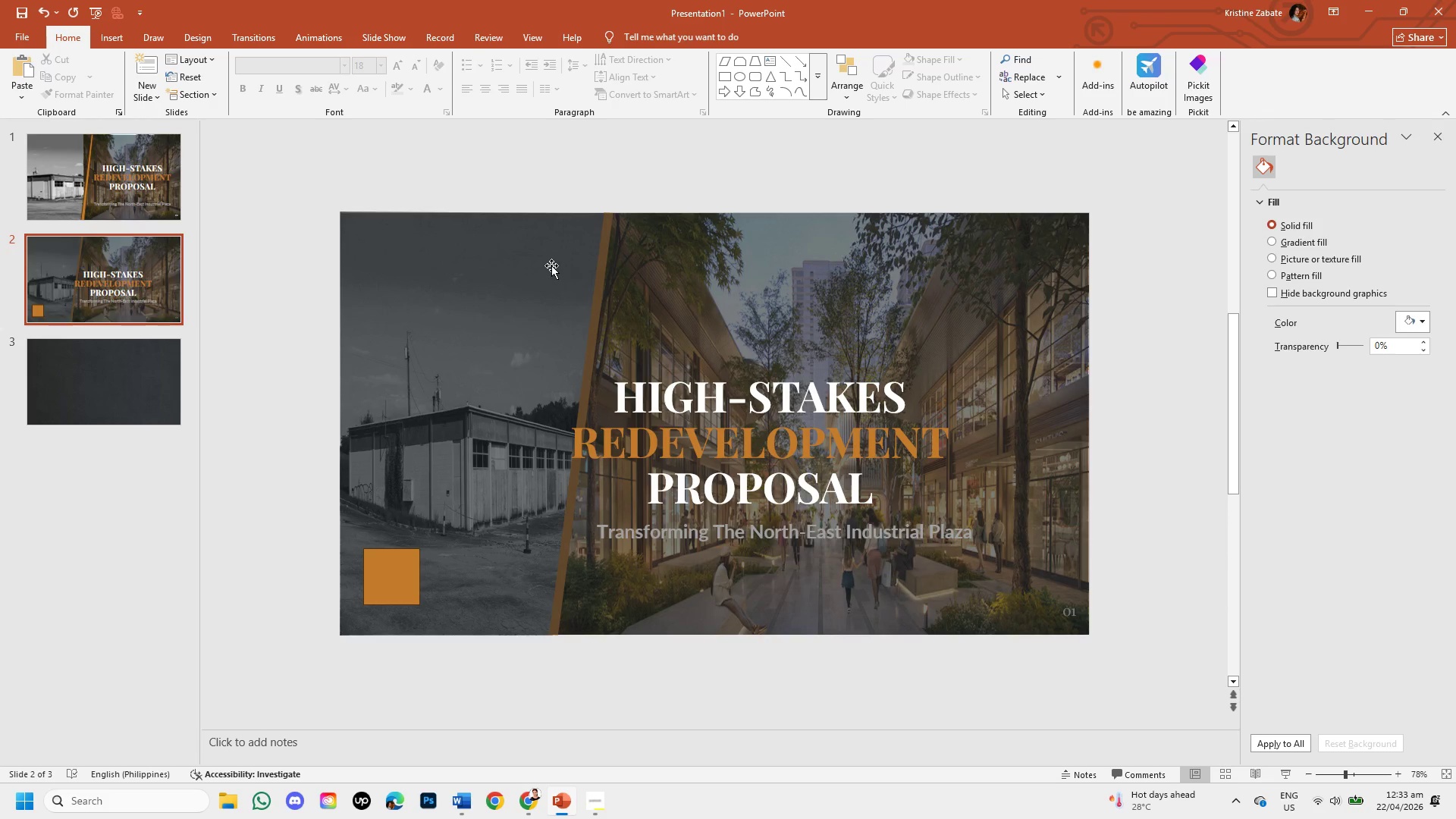 
left_click([551, 265])
 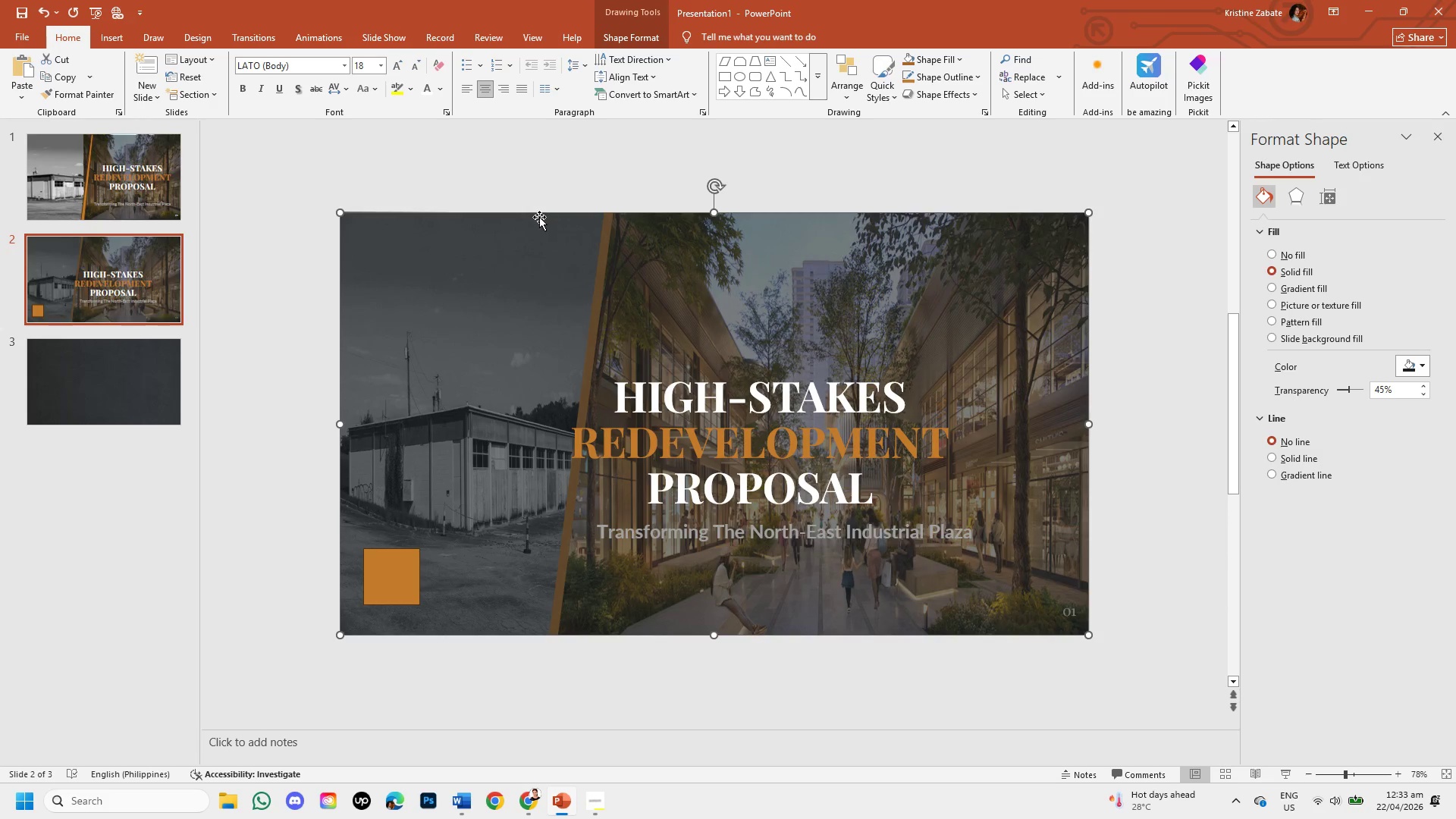 
left_click([570, 177])
 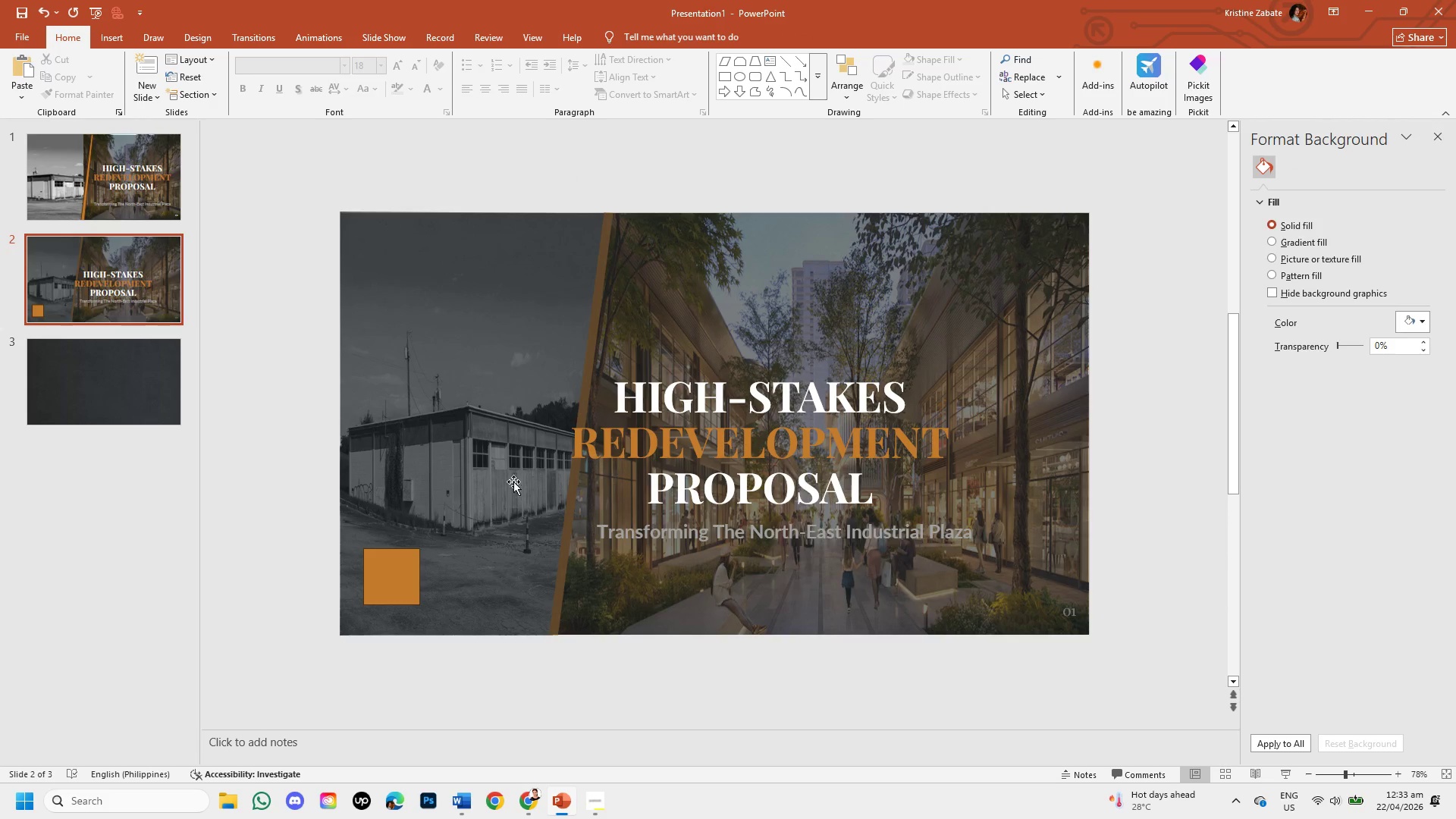 
left_click([377, 588])
 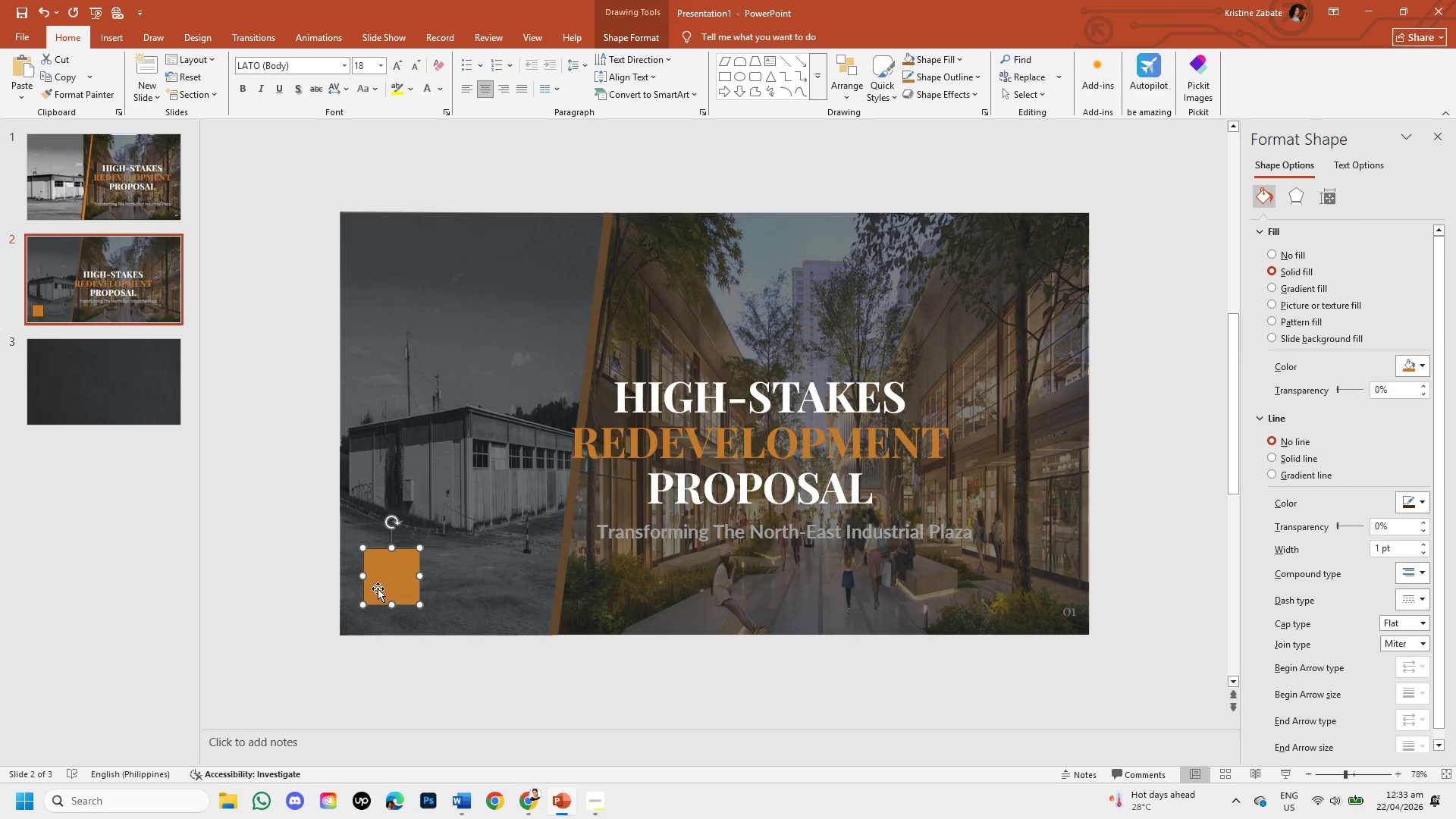 
left_click_drag(start_coordinate=[378, 588], to_coordinate=[350, 619])
 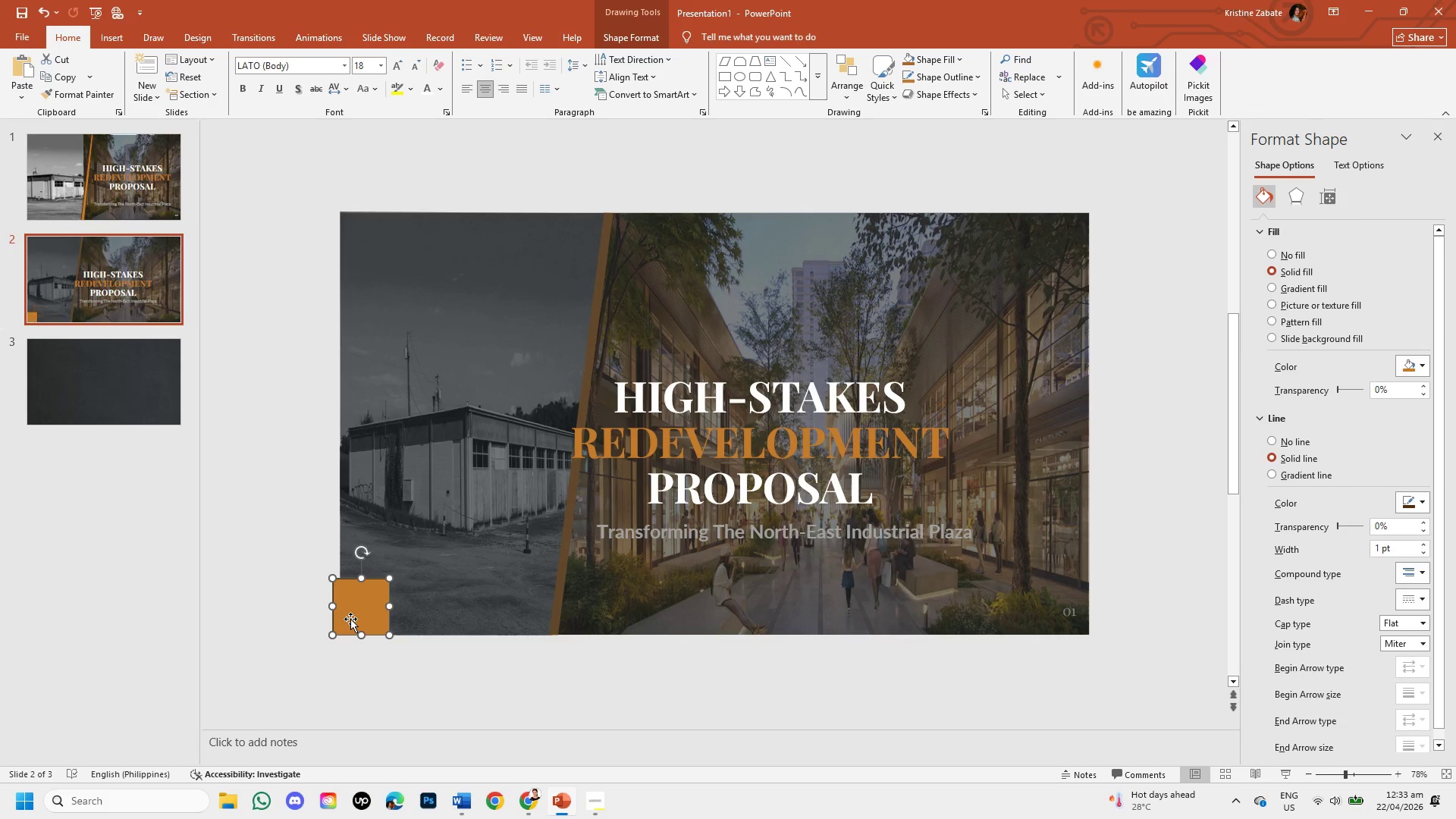 
left_click_drag(start_coordinate=[350, 619], to_coordinate=[358, 619])
 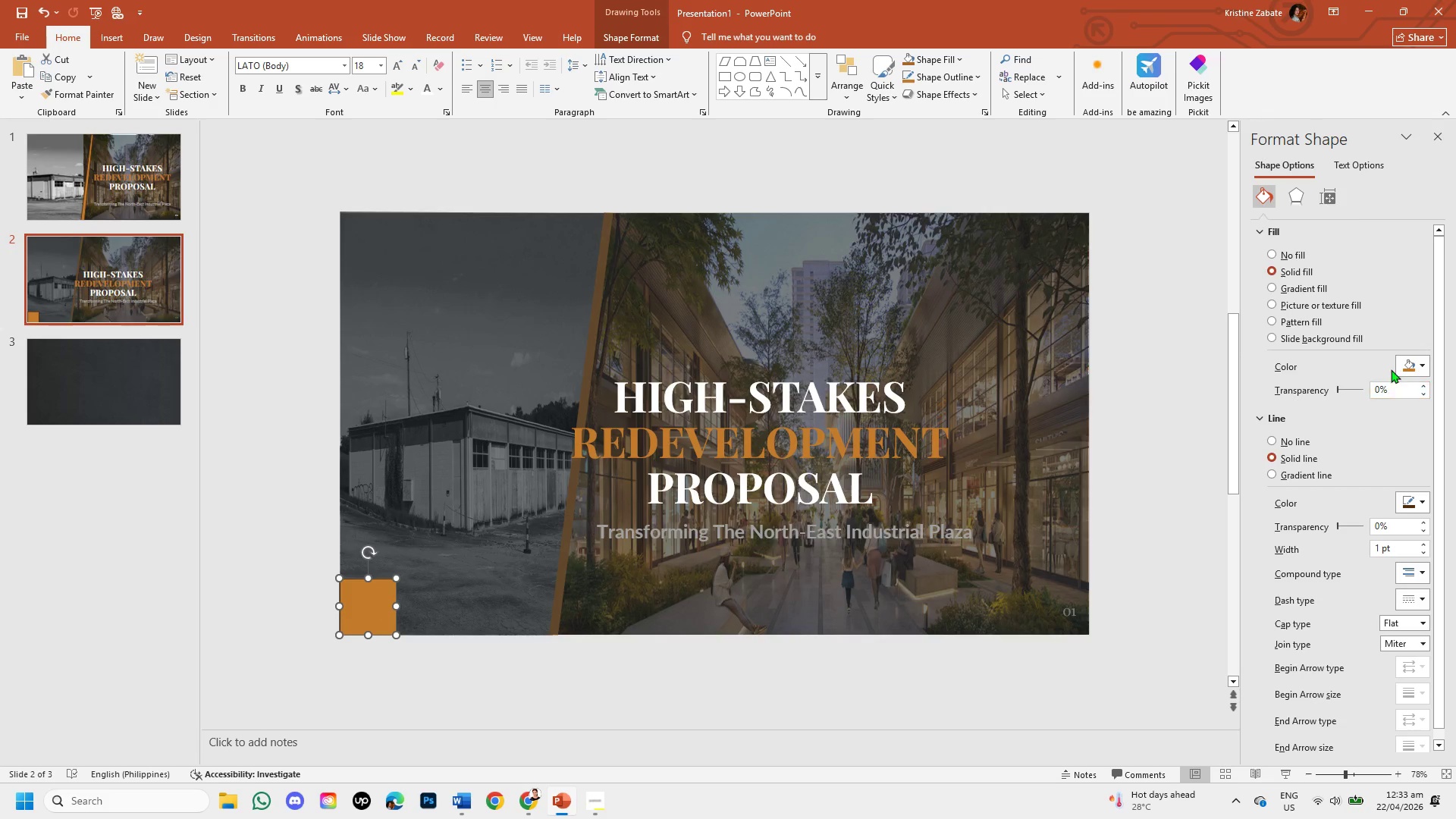 
left_click([1420, 367])
 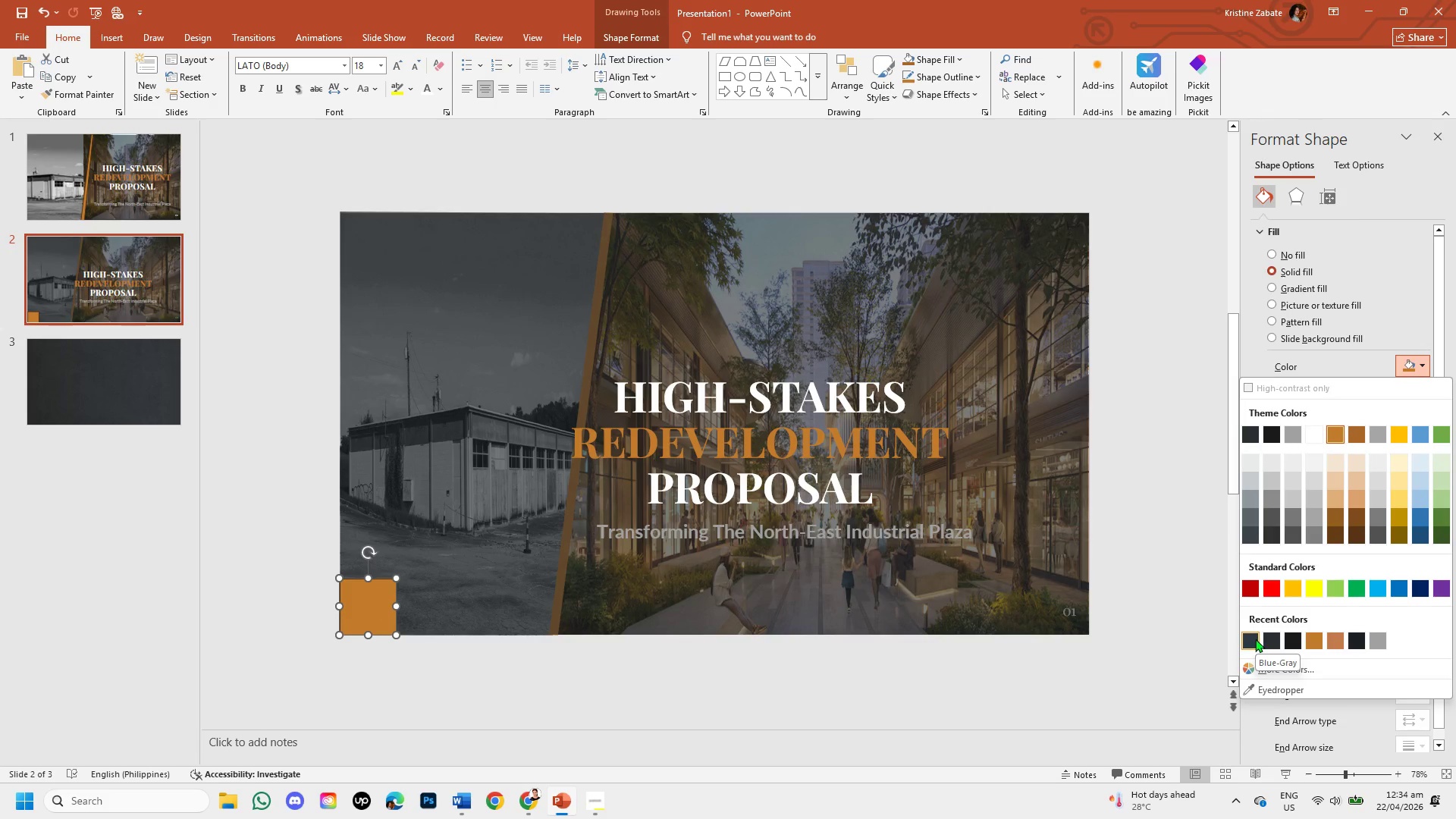 
left_click([1255, 639])
 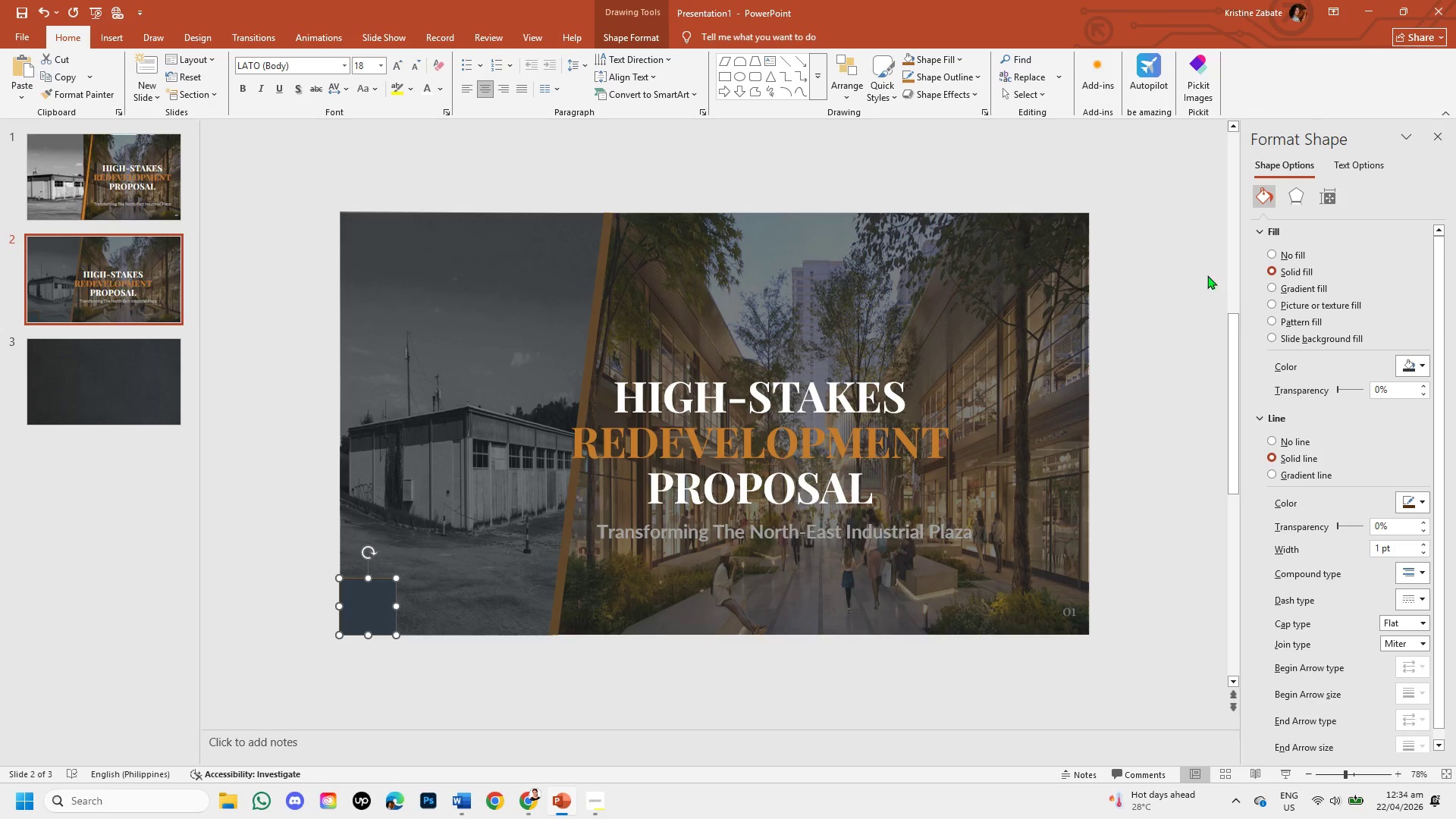 
left_click([1272, 290])
 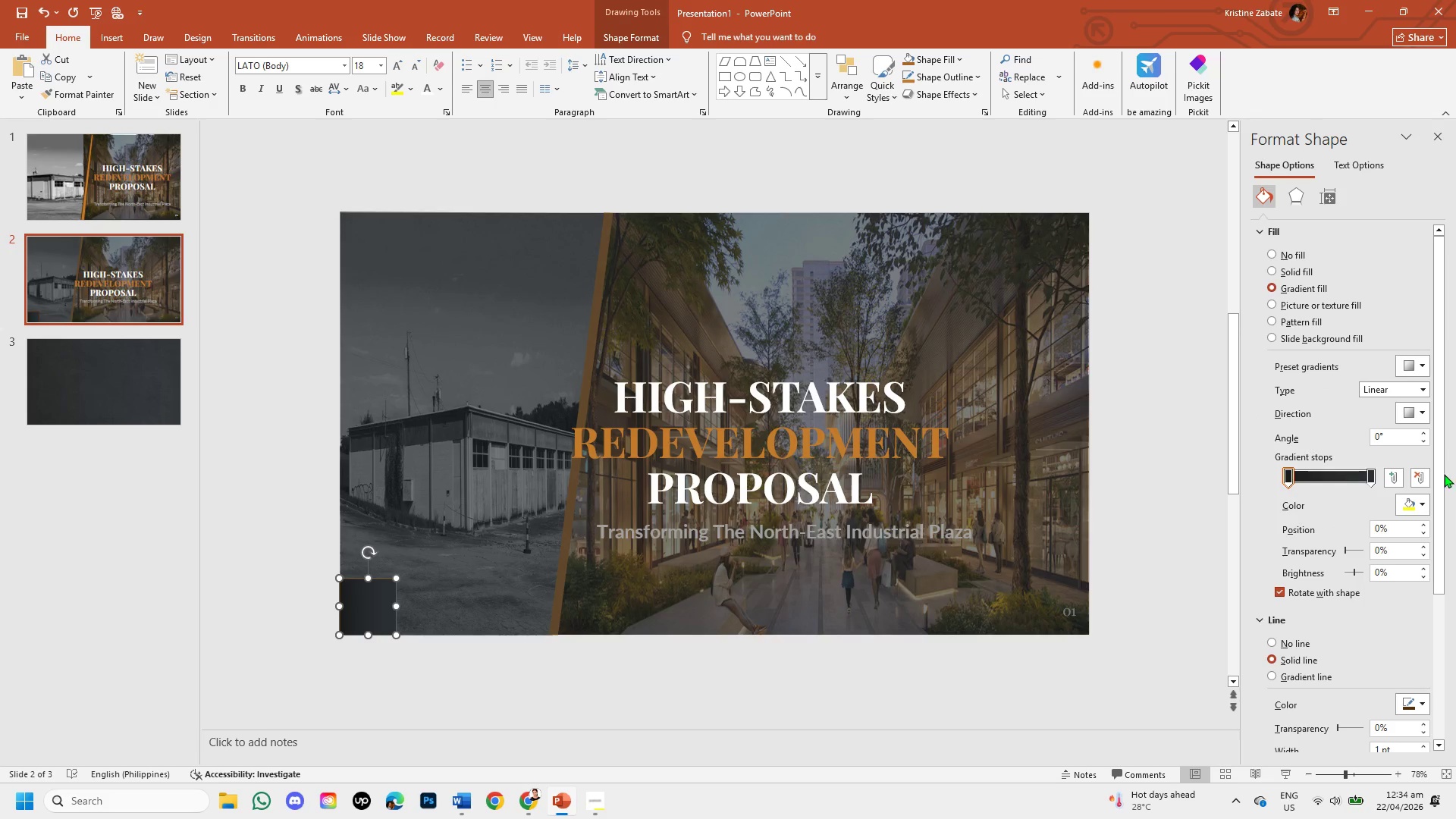 
left_click([1425, 504])
 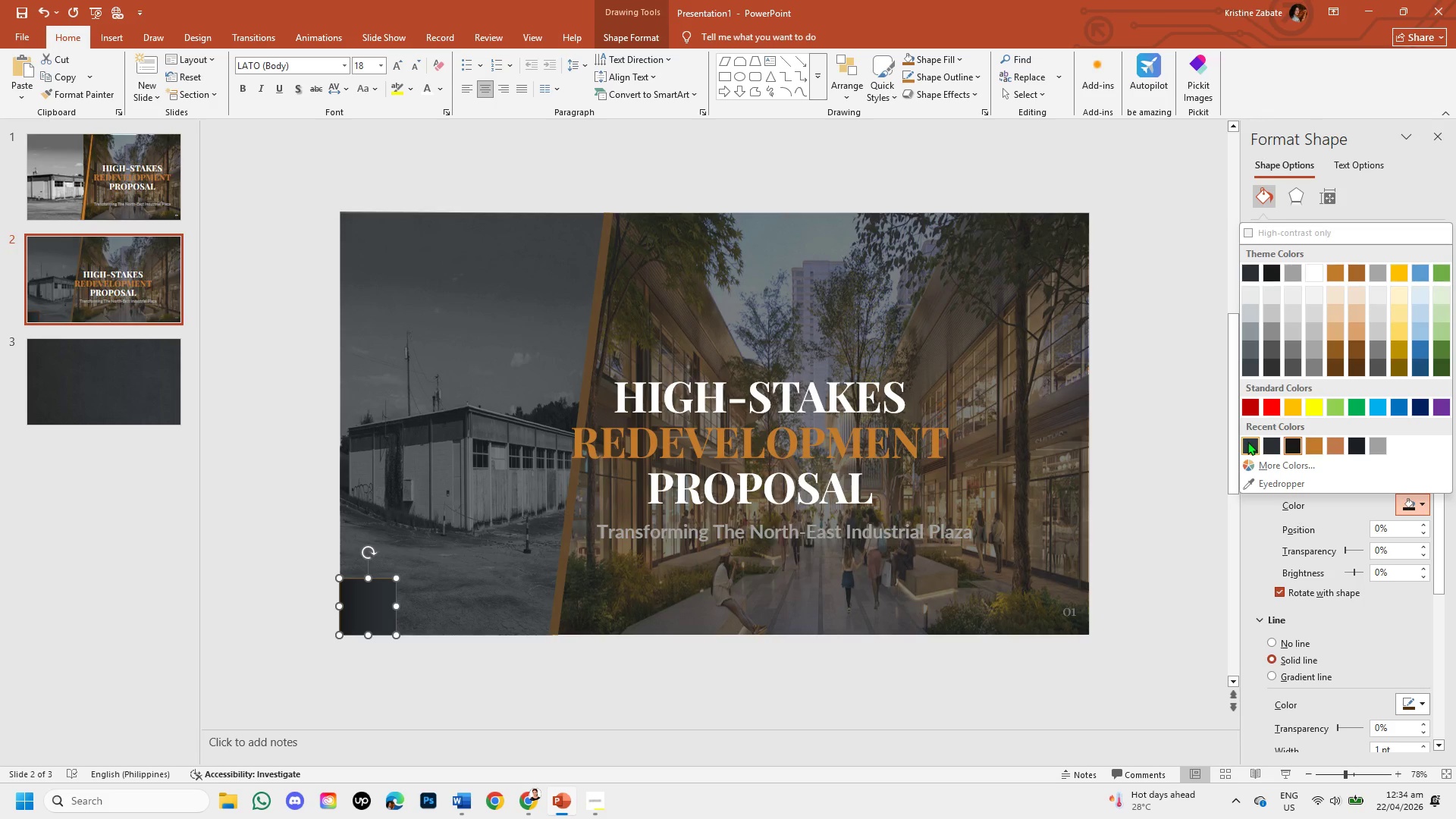 
left_click([1247, 441])
 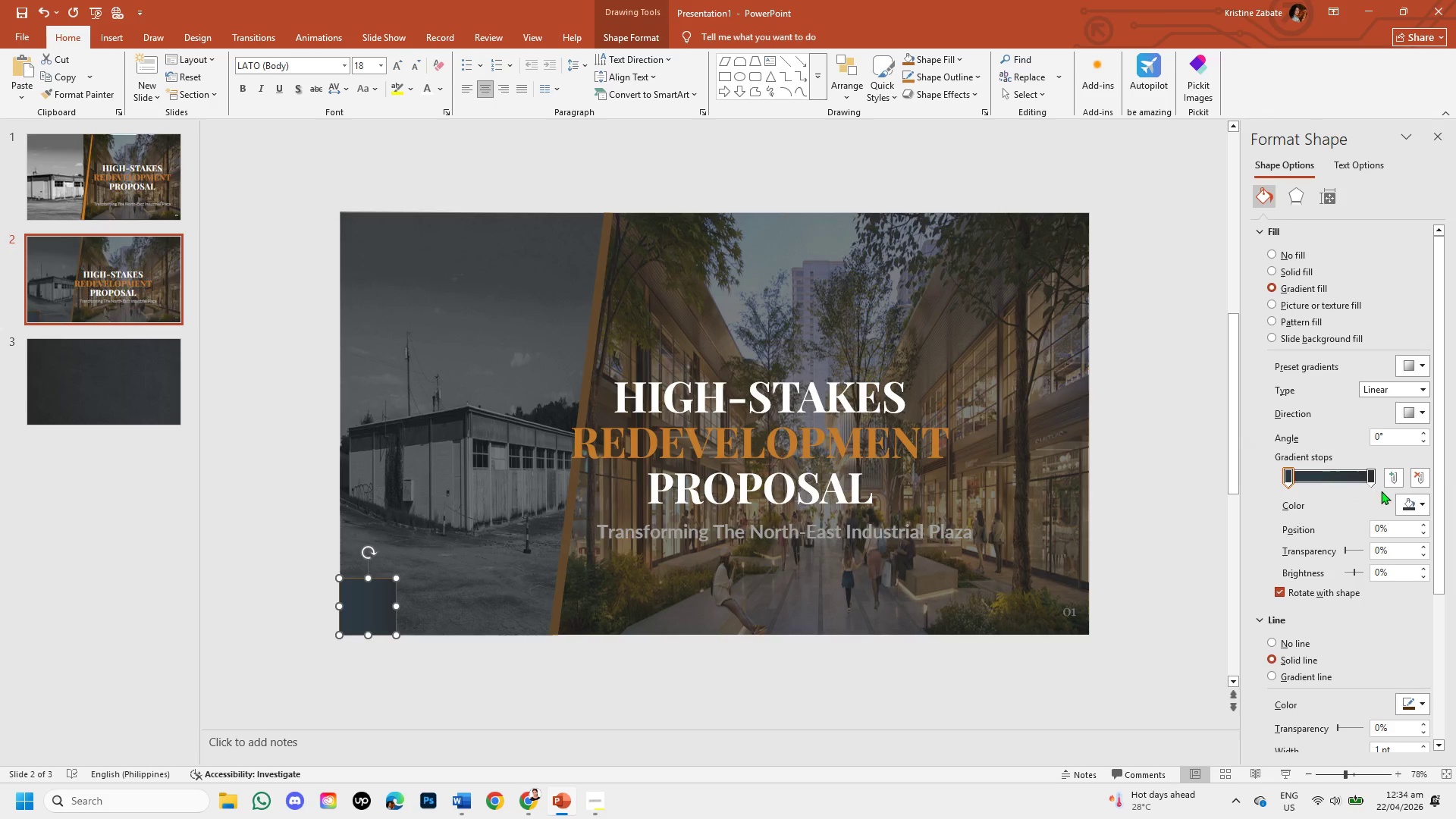 
left_click([1423, 502])
 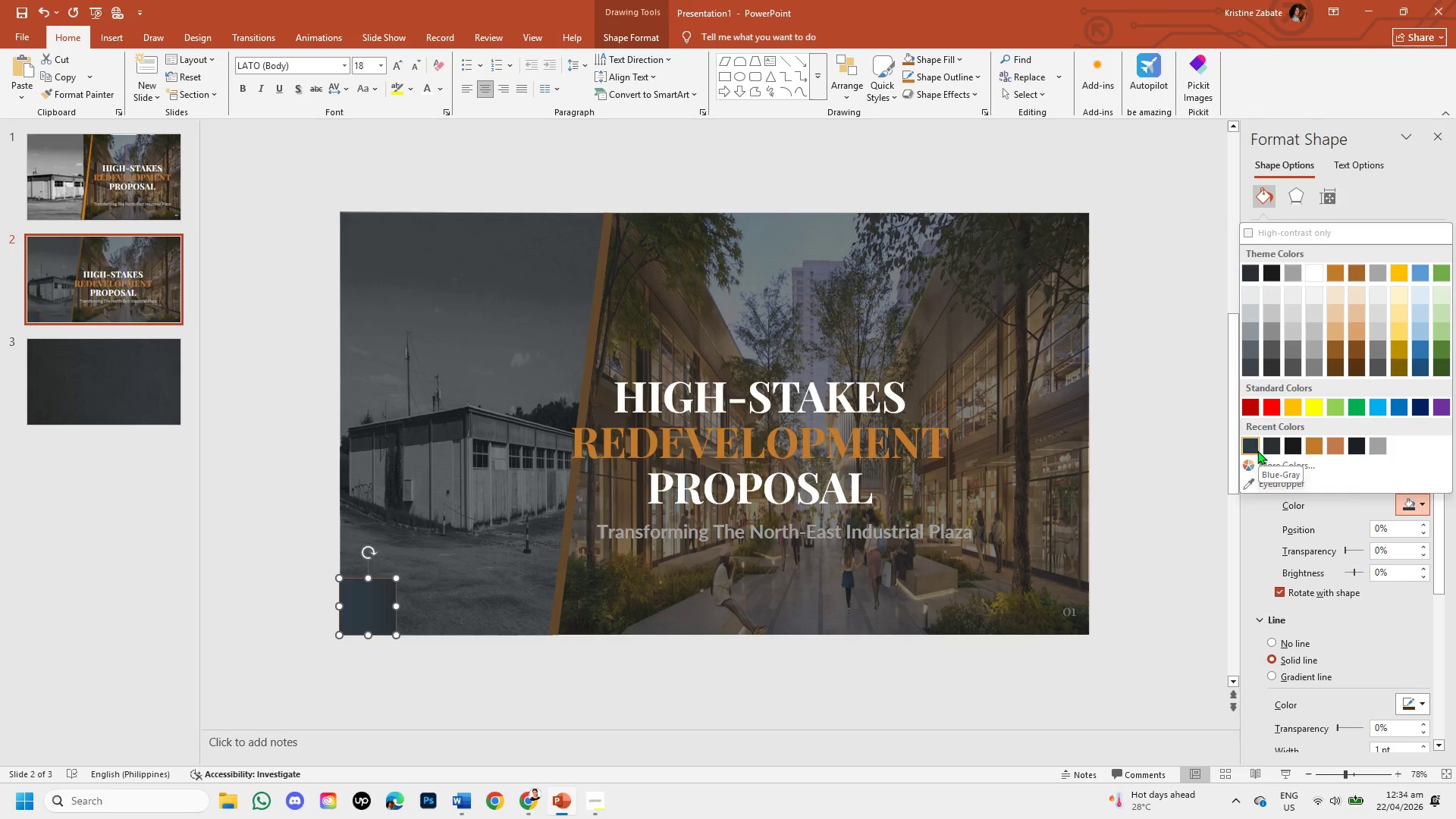 
wait(5.78)
 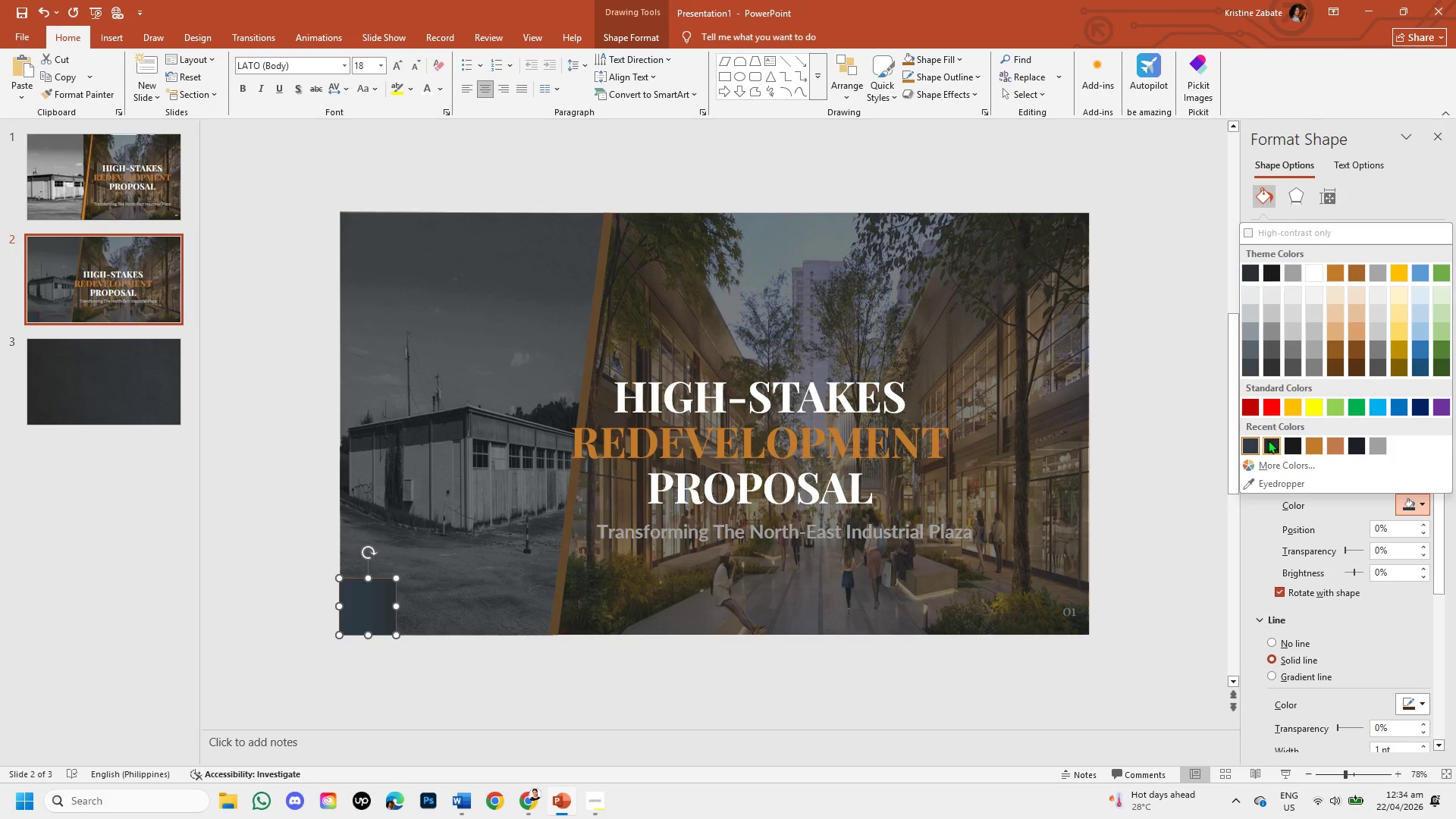 
left_click([1213, 459])
 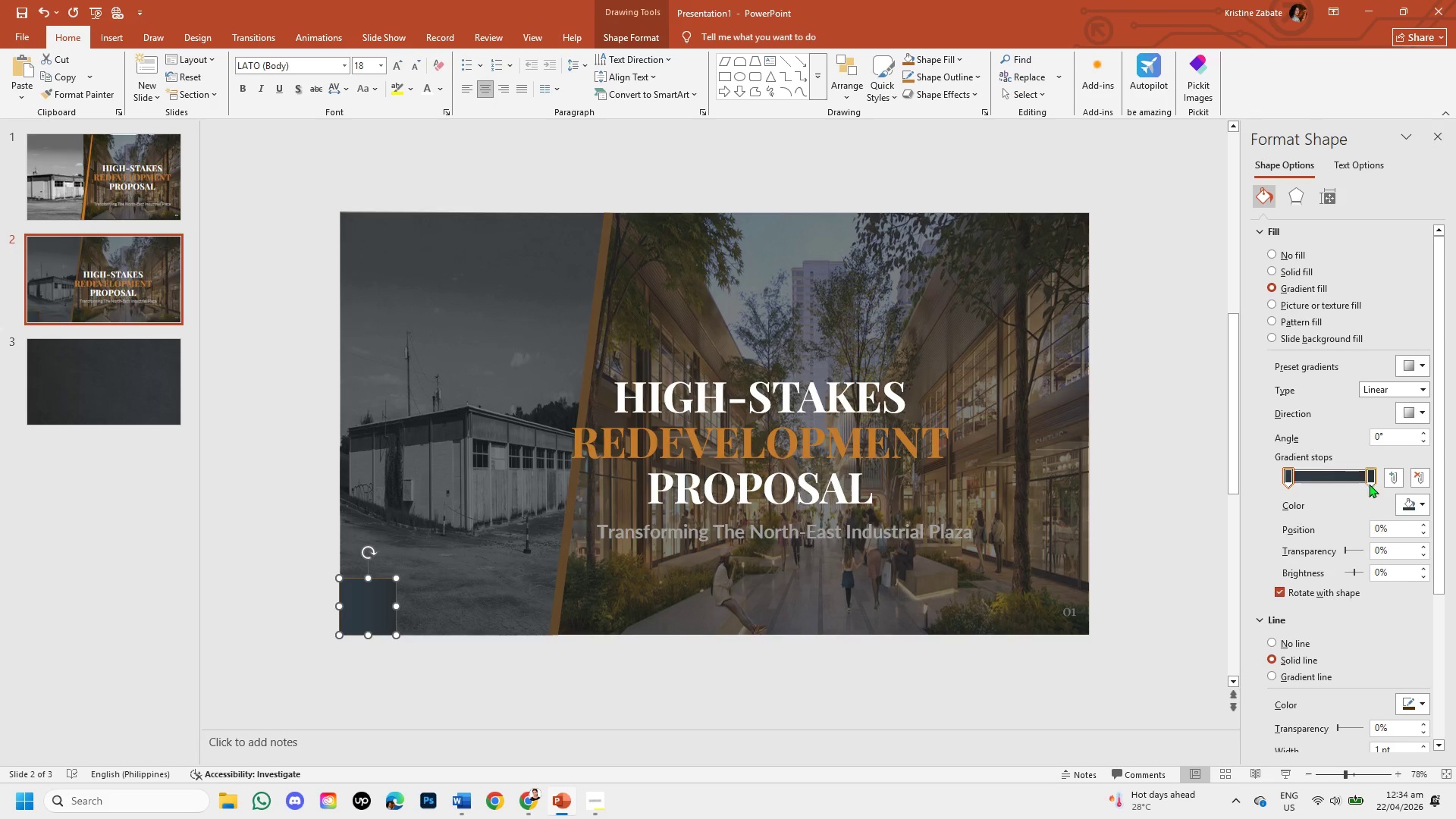 
left_click([1365, 480])
 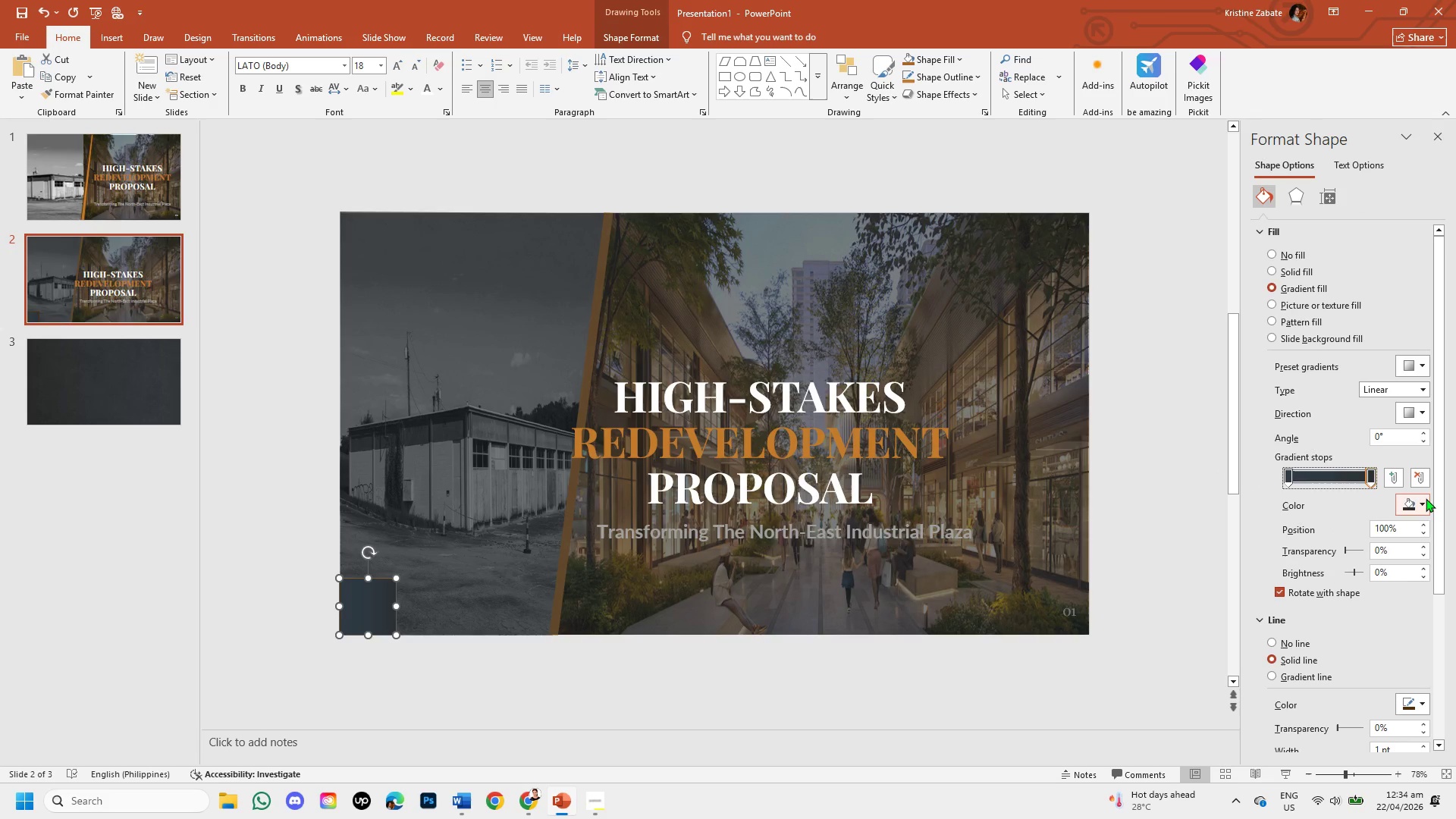 
left_click([1426, 498])
 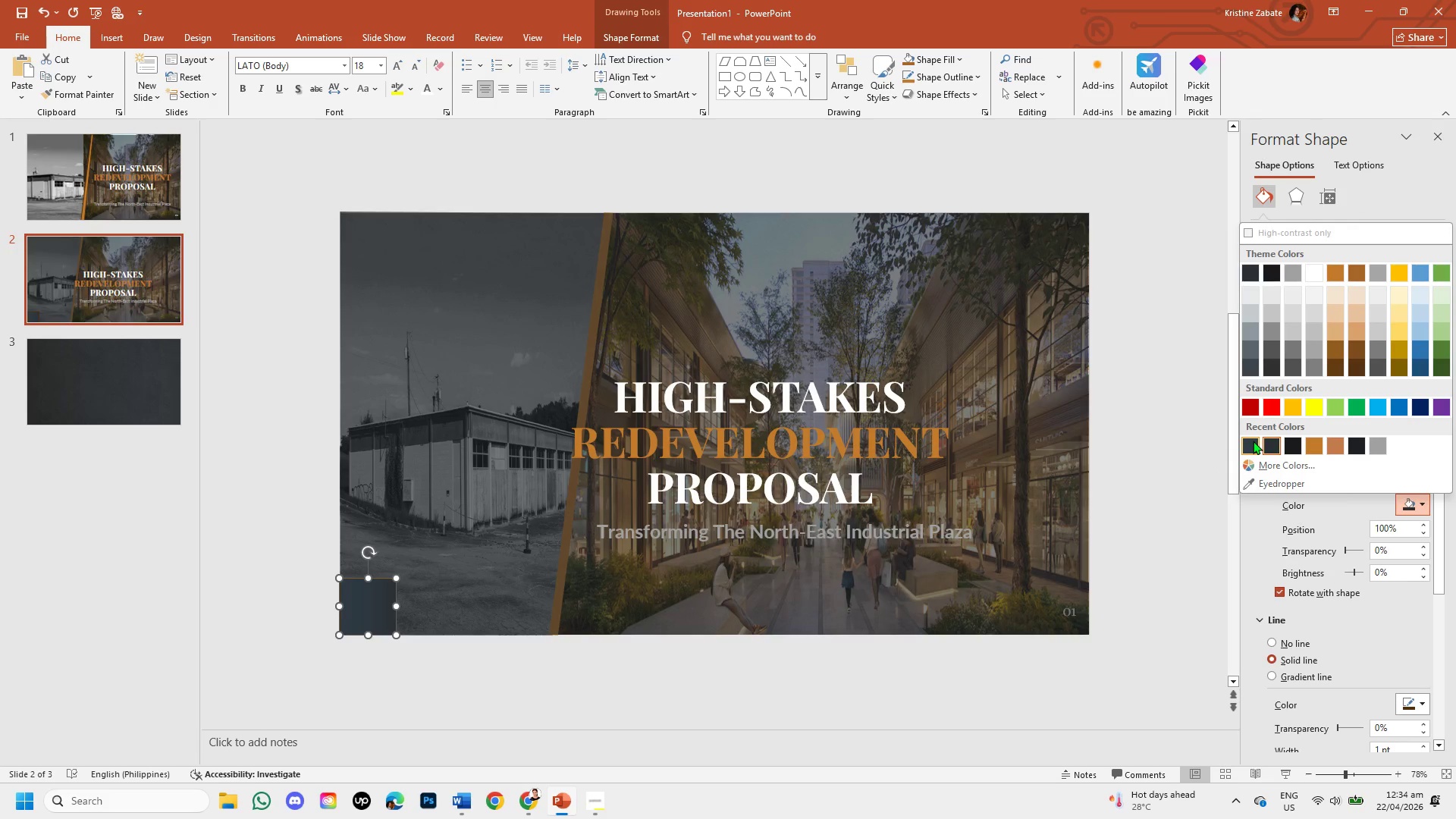 
left_click([1253, 441])
 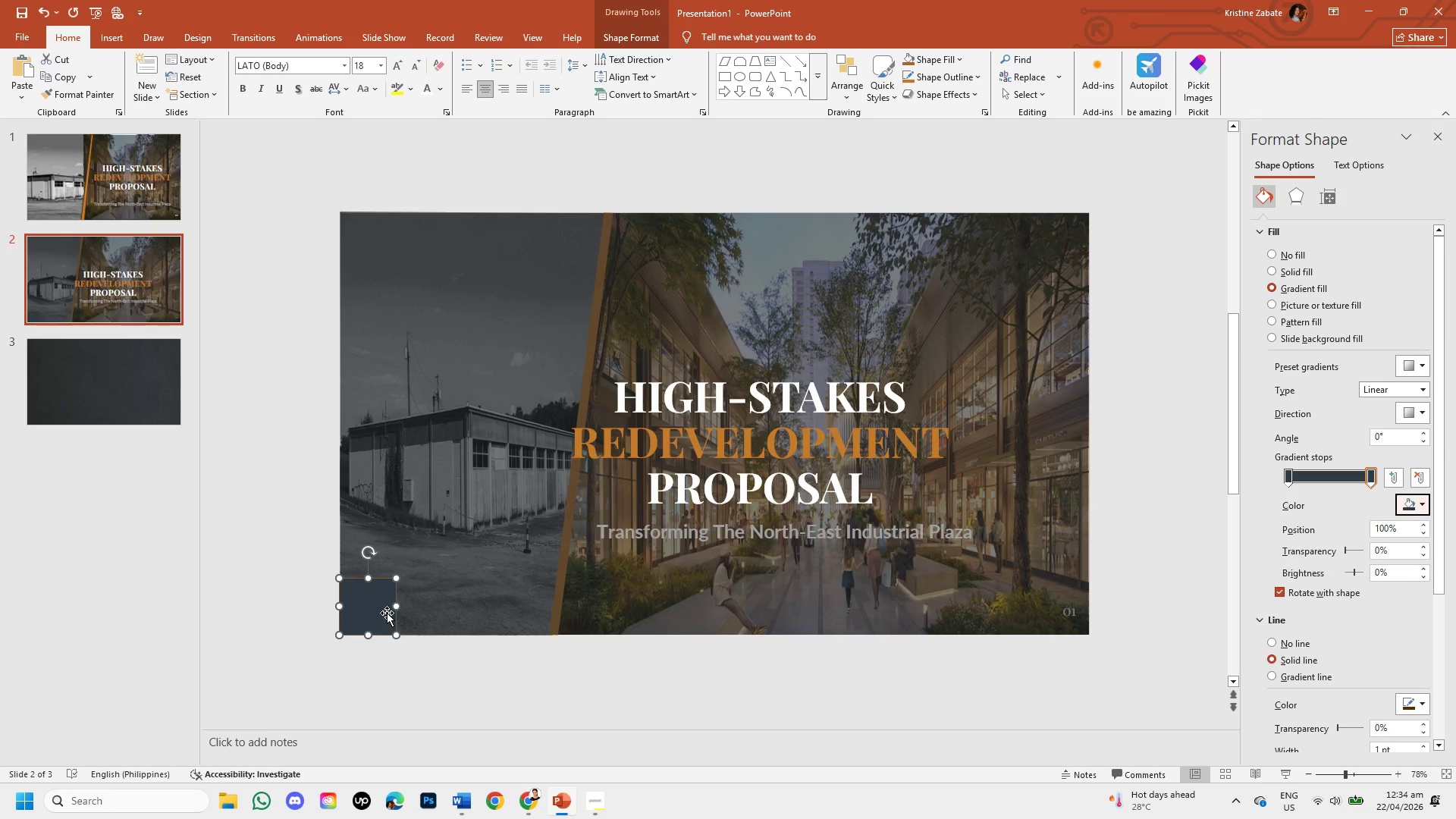 
left_click([387, 613])
 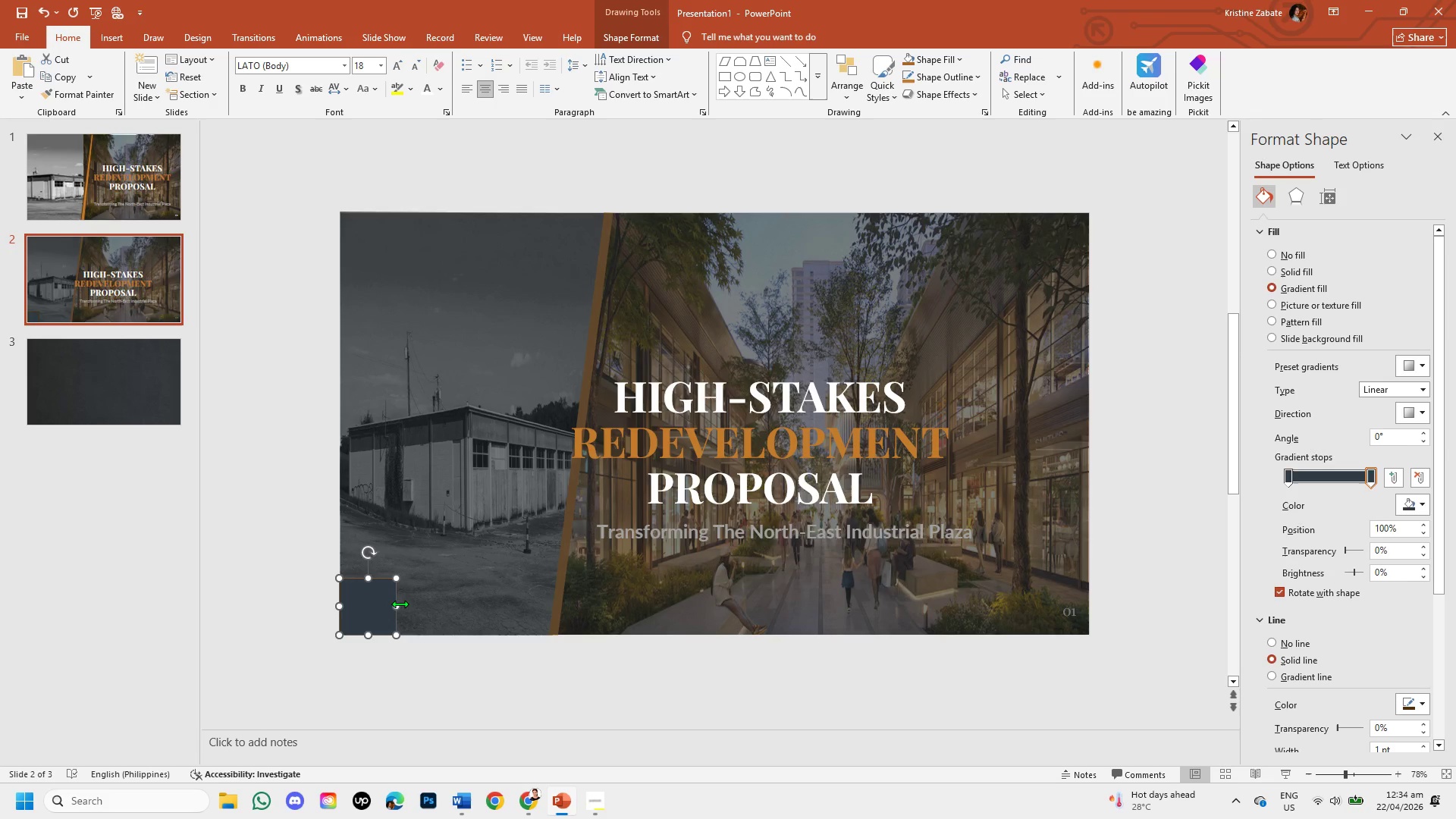 
left_click_drag(start_coordinate=[400, 604], to_coordinate=[1088, 609])
 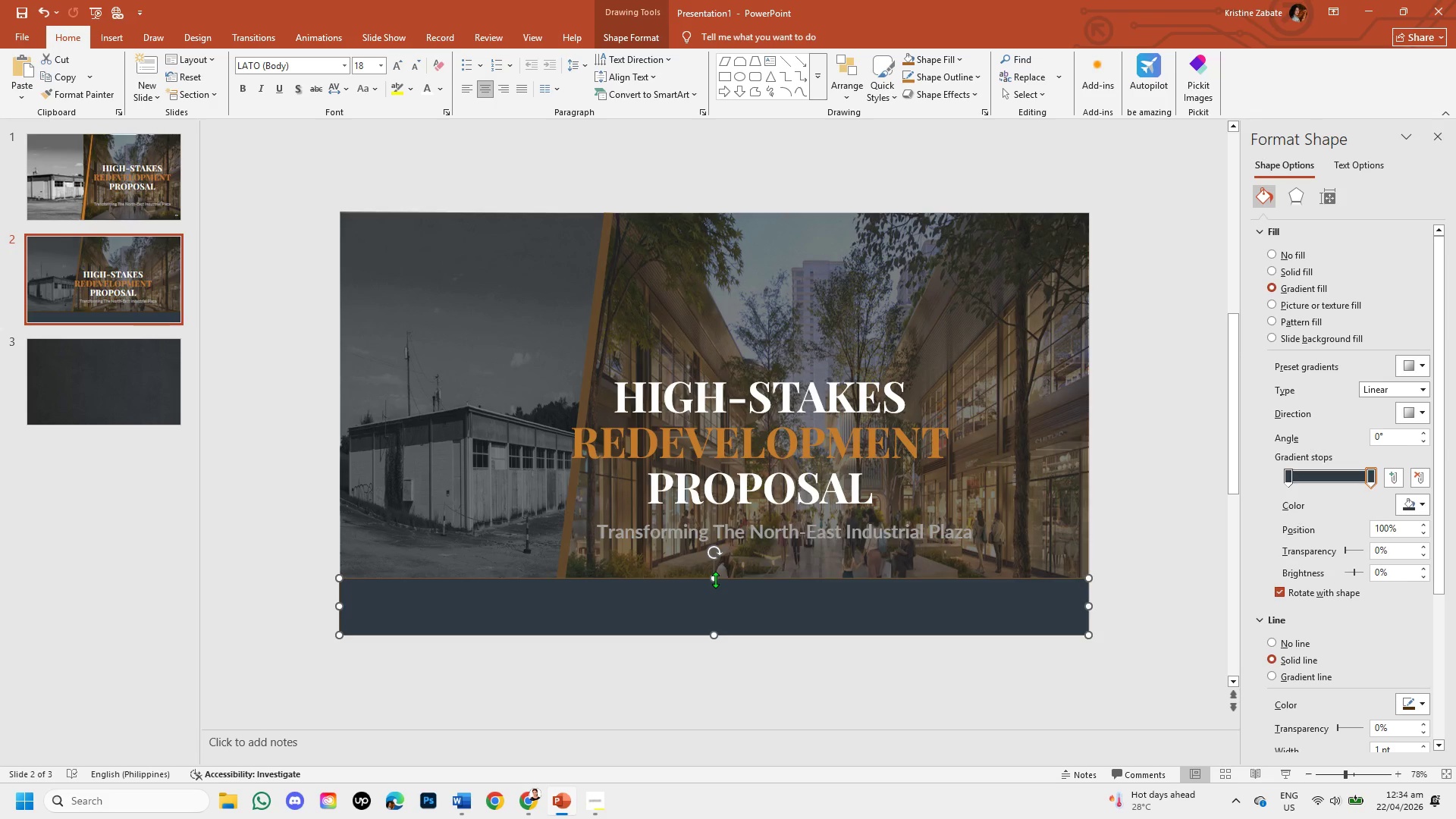 
left_click_drag(start_coordinate=[715, 579], to_coordinate=[722, 572])
 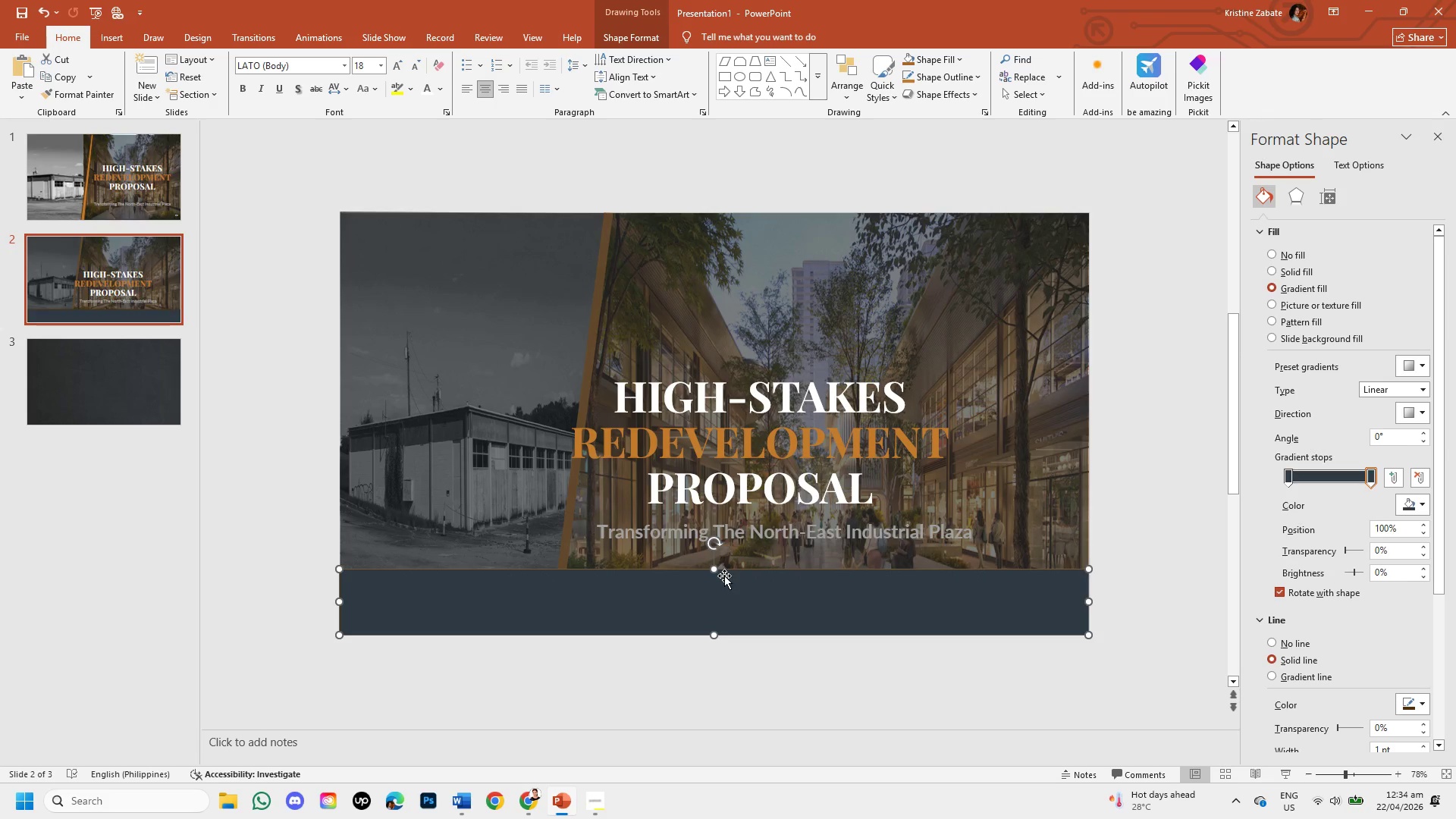 
wait(5.03)
 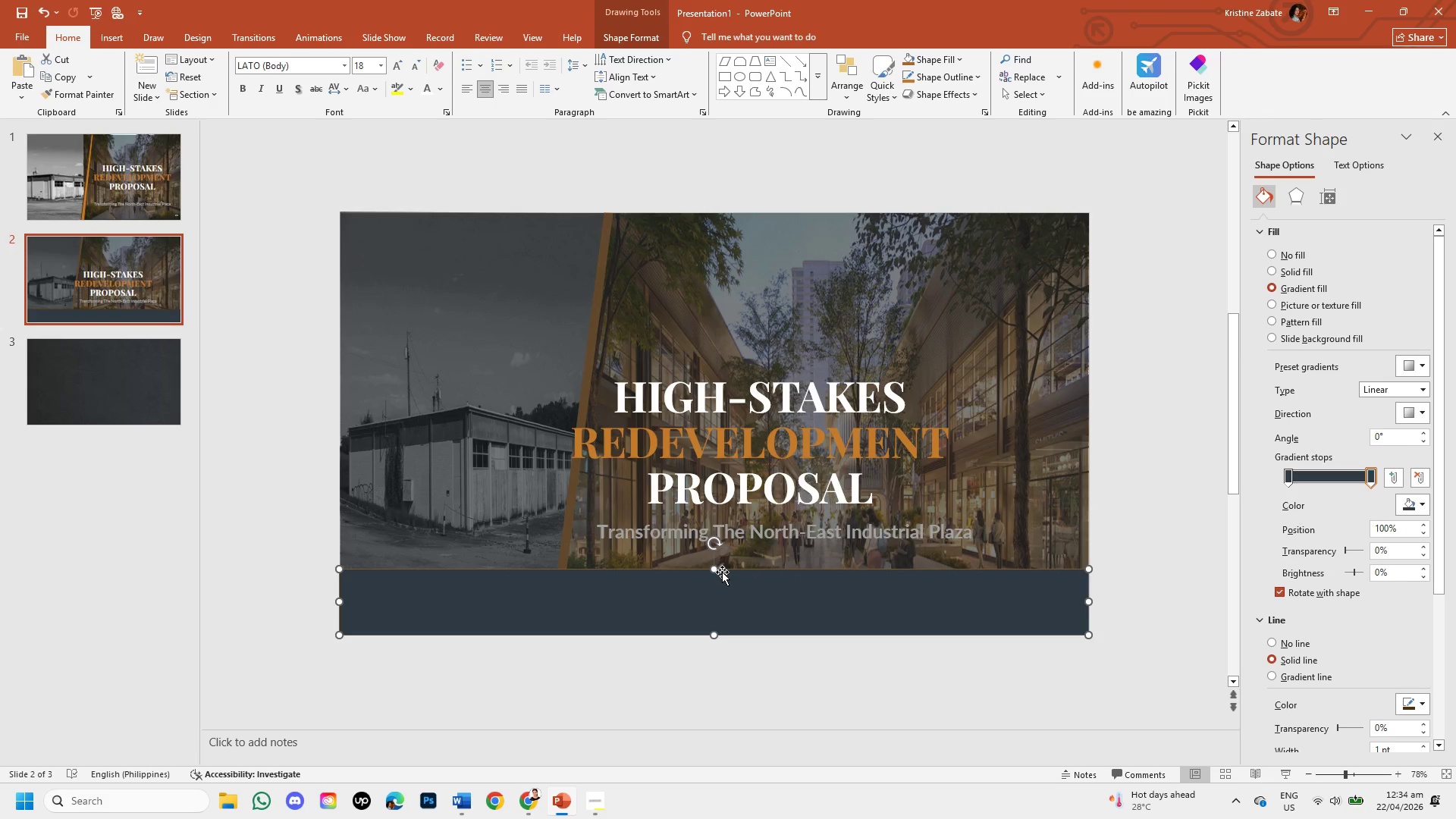 
left_click_drag(start_coordinate=[899, 570], to_coordinate=[889, 517])
 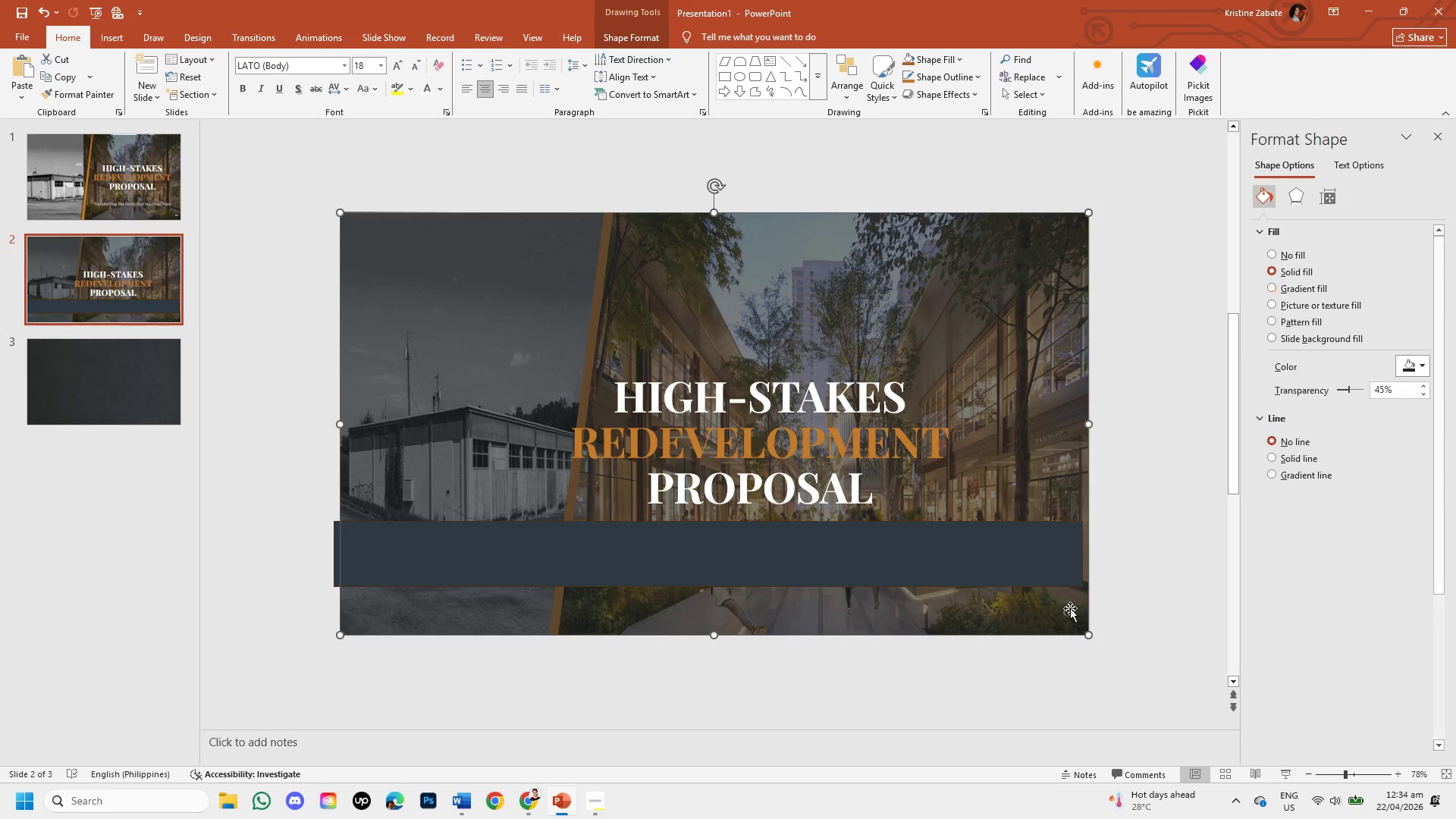 
double_click([1072, 611])
 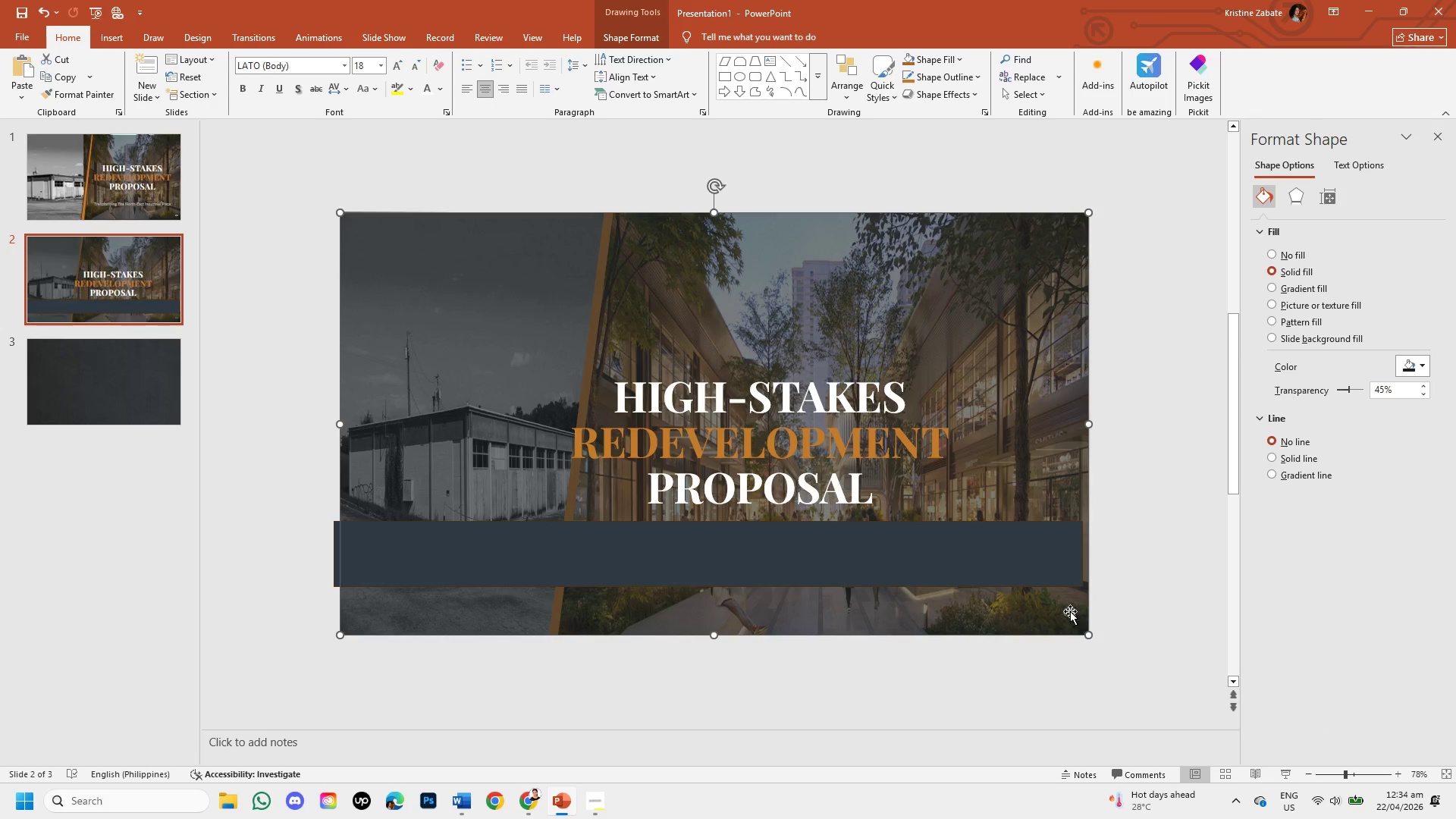 
left_click([1072, 605])
 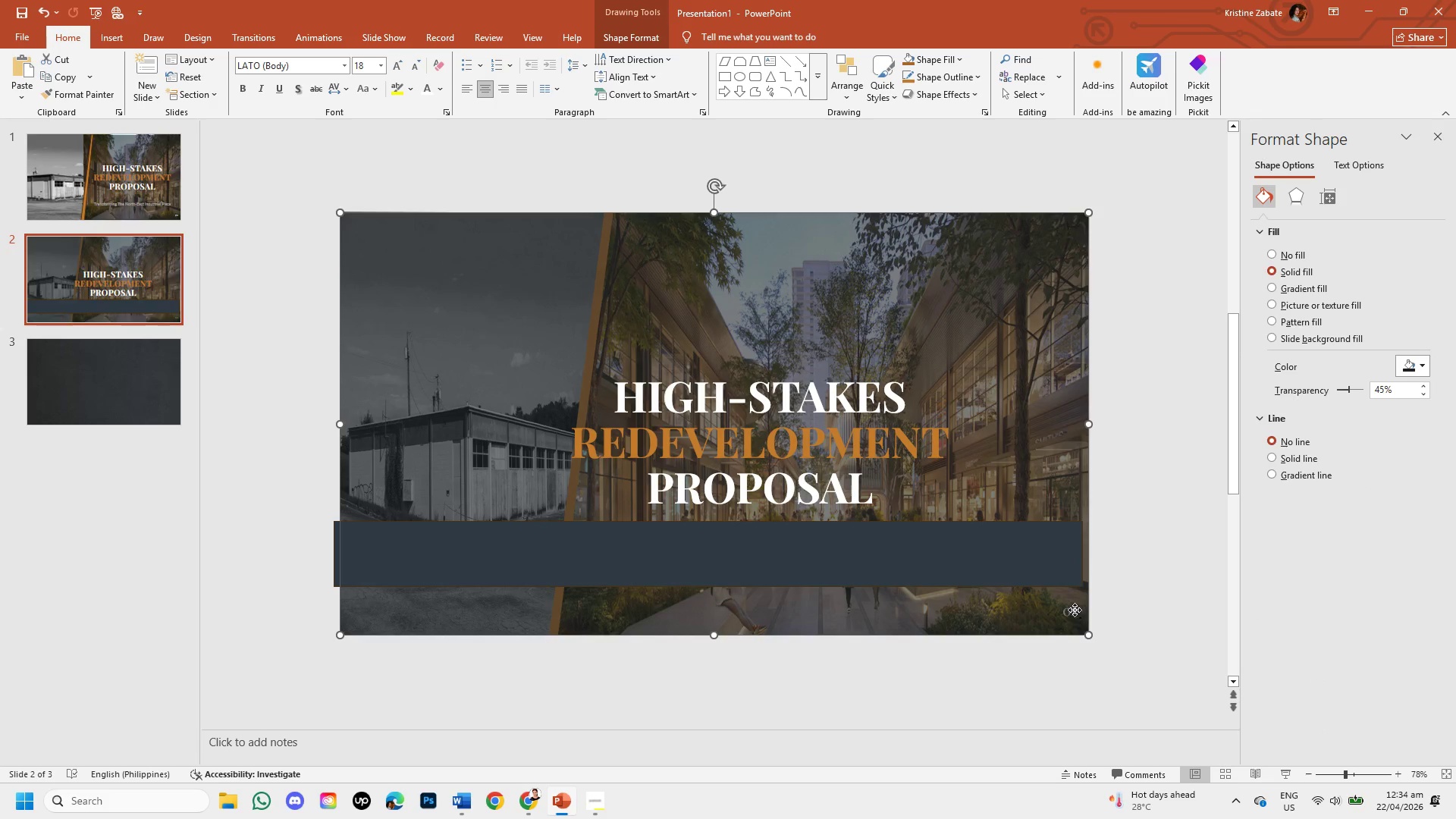 
left_click([1075, 610])
 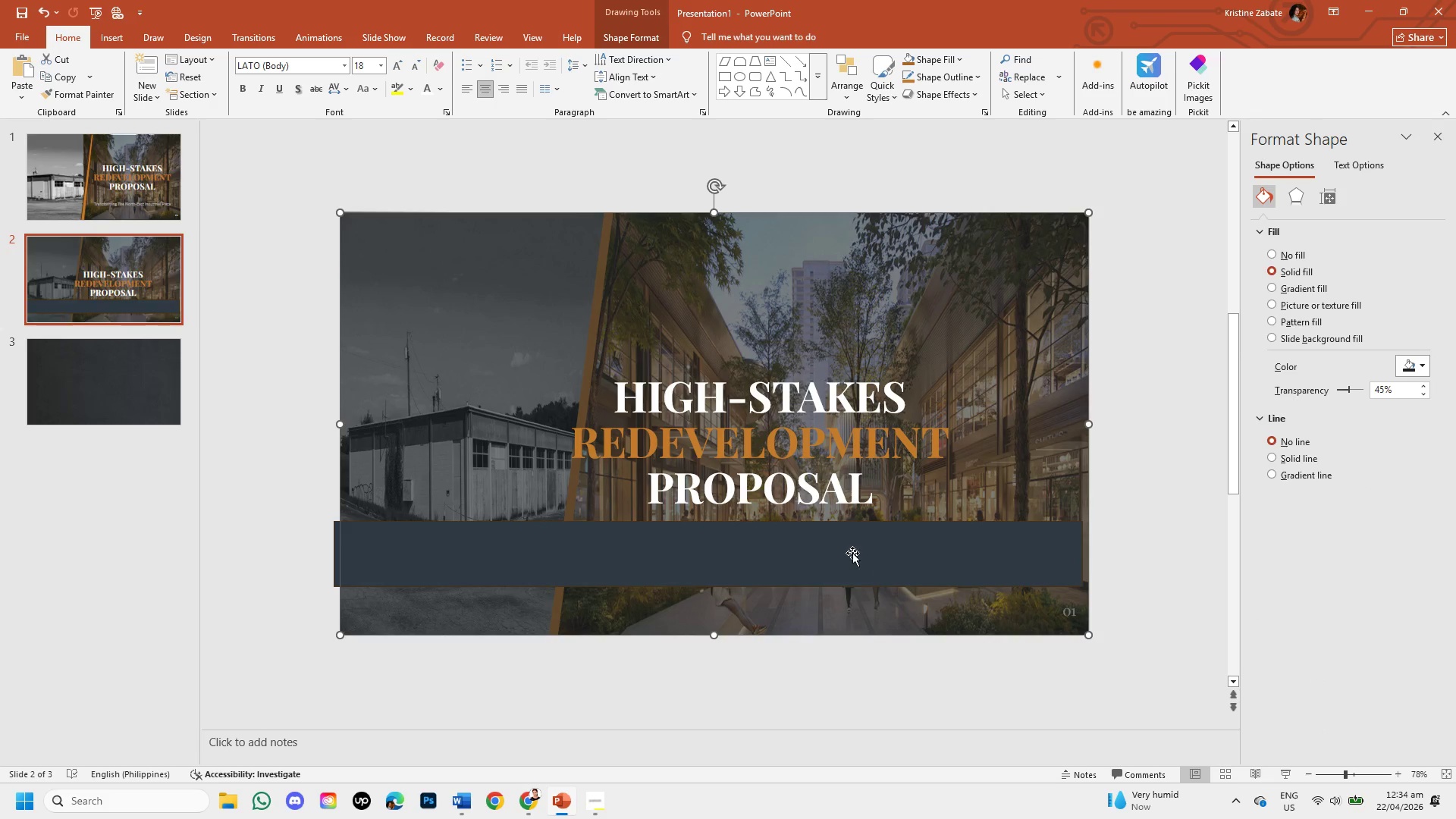 
left_click([852, 553])
 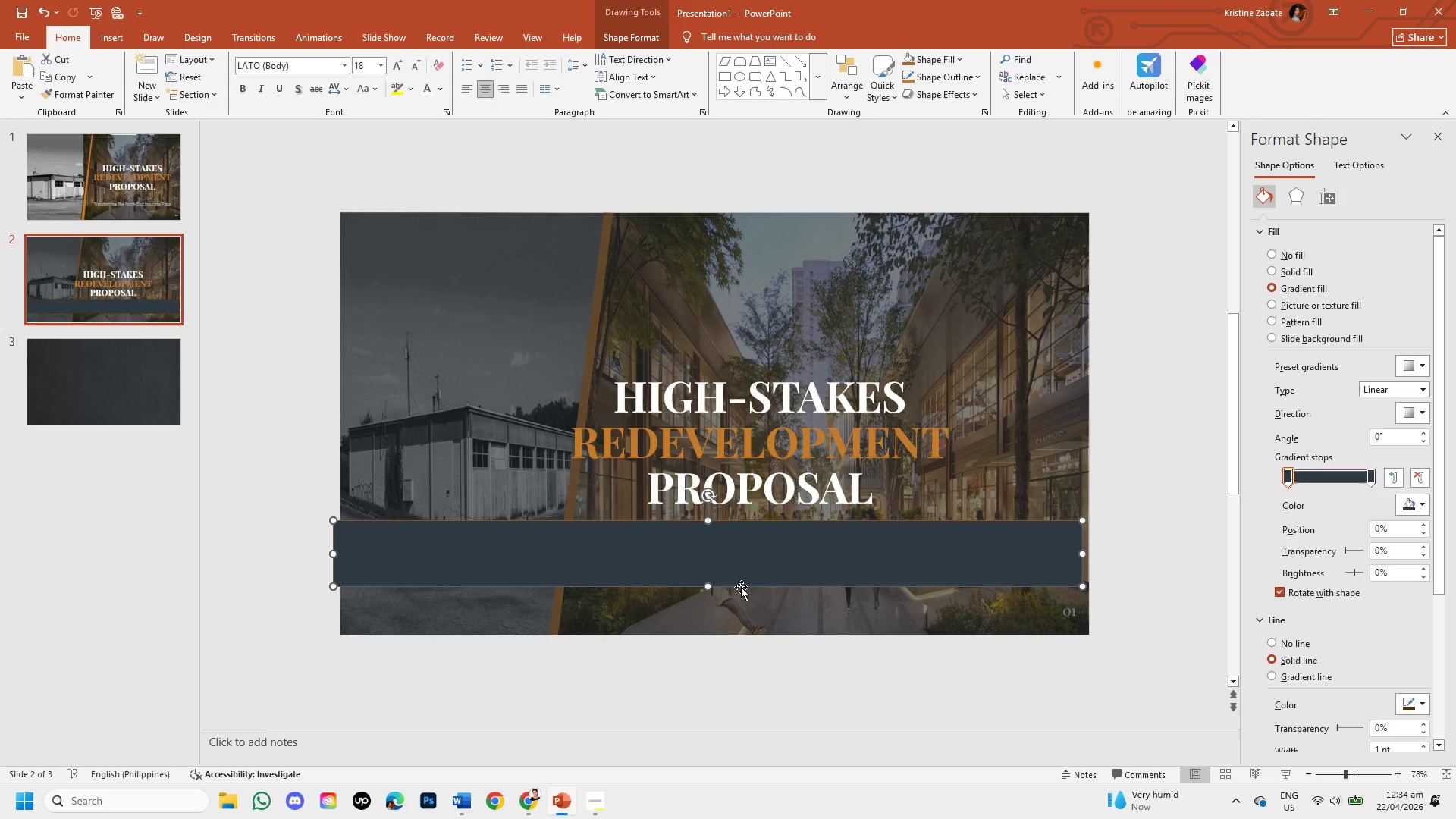 
left_click_drag(start_coordinate=[741, 587], to_coordinate=[748, 636])
 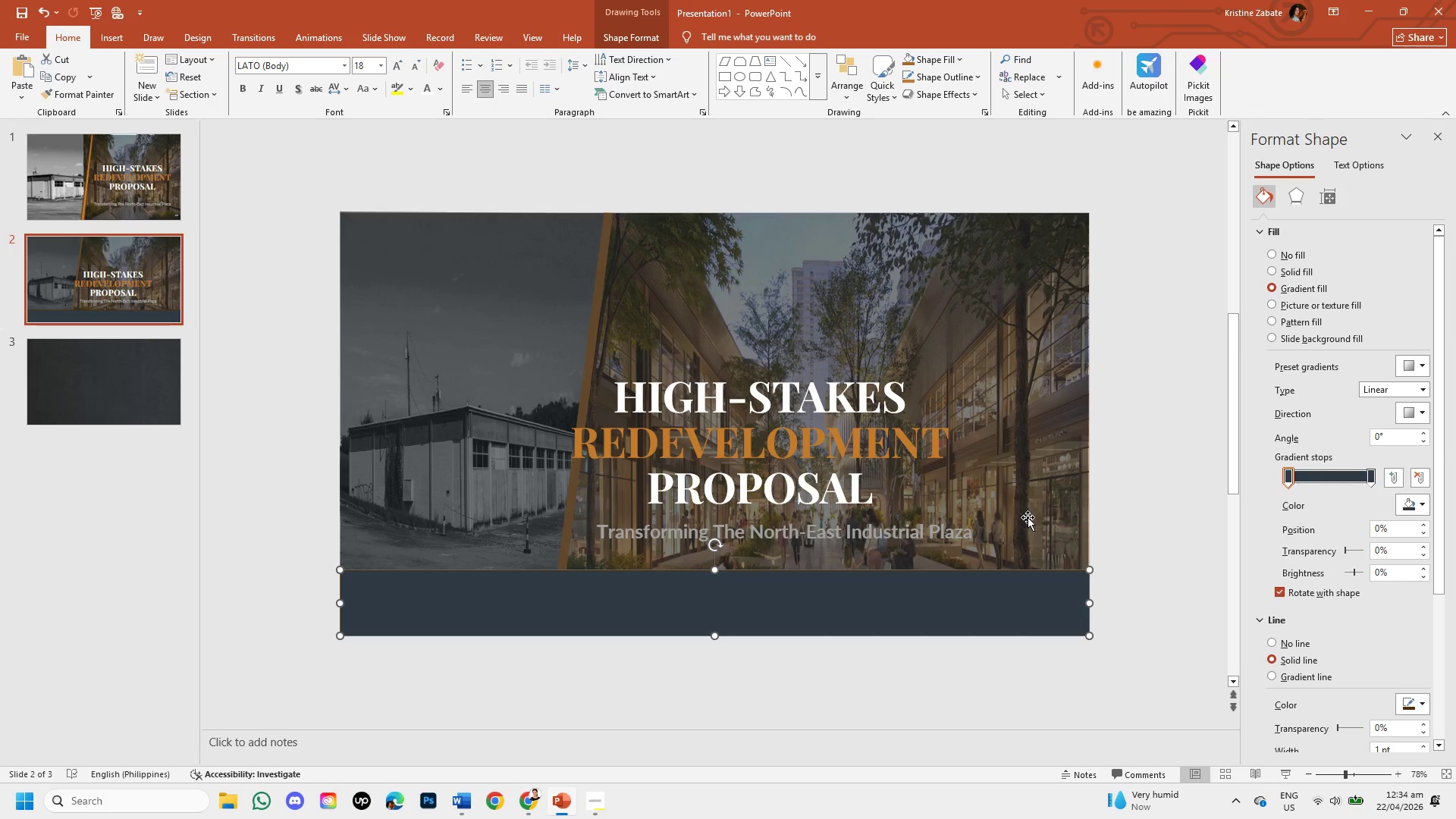 
left_click_drag(start_coordinate=[1028, 517], to_coordinate=[995, 528])
 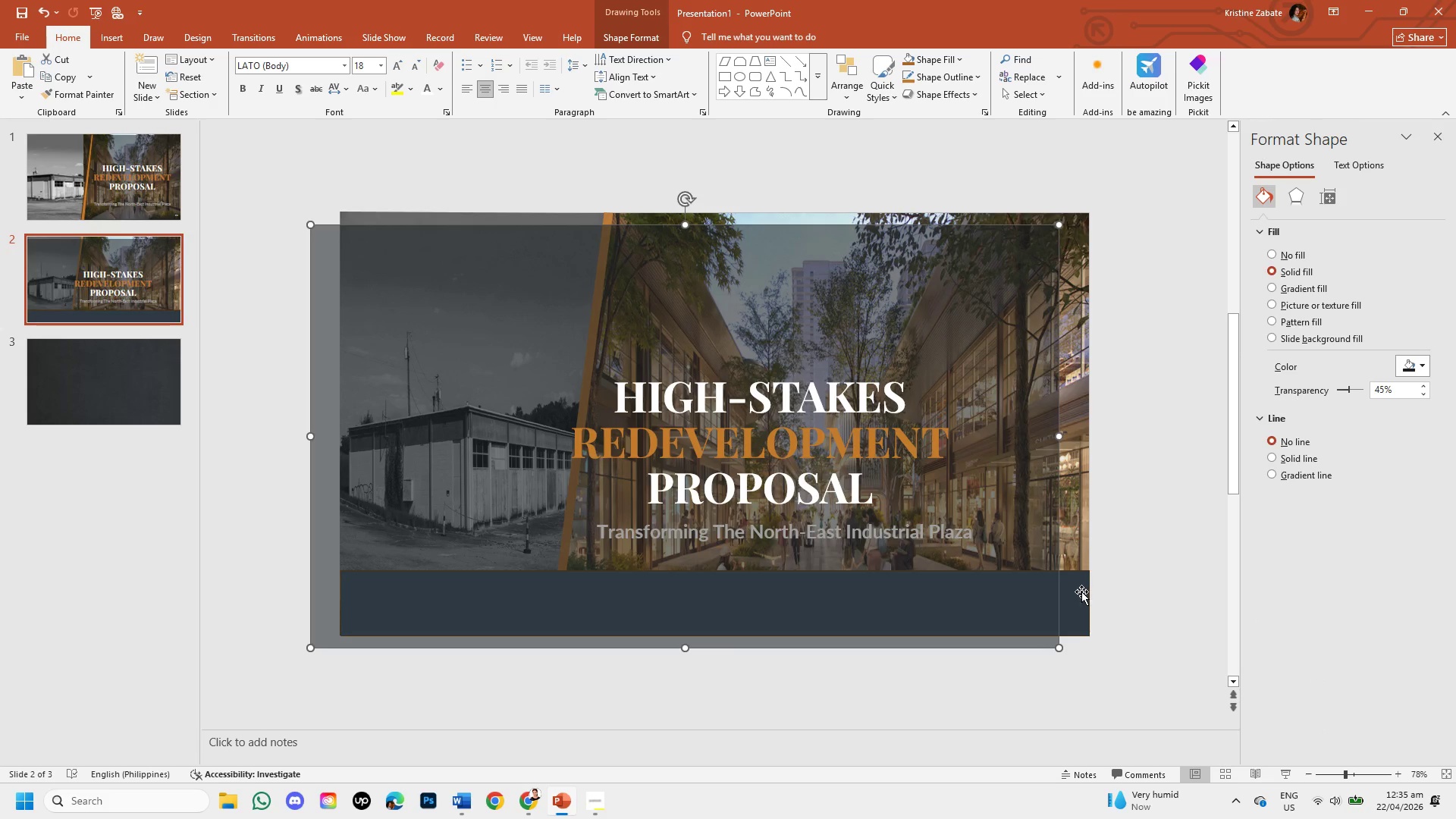 
left_click_drag(start_coordinate=[1081, 592], to_coordinate=[1024, 567])
 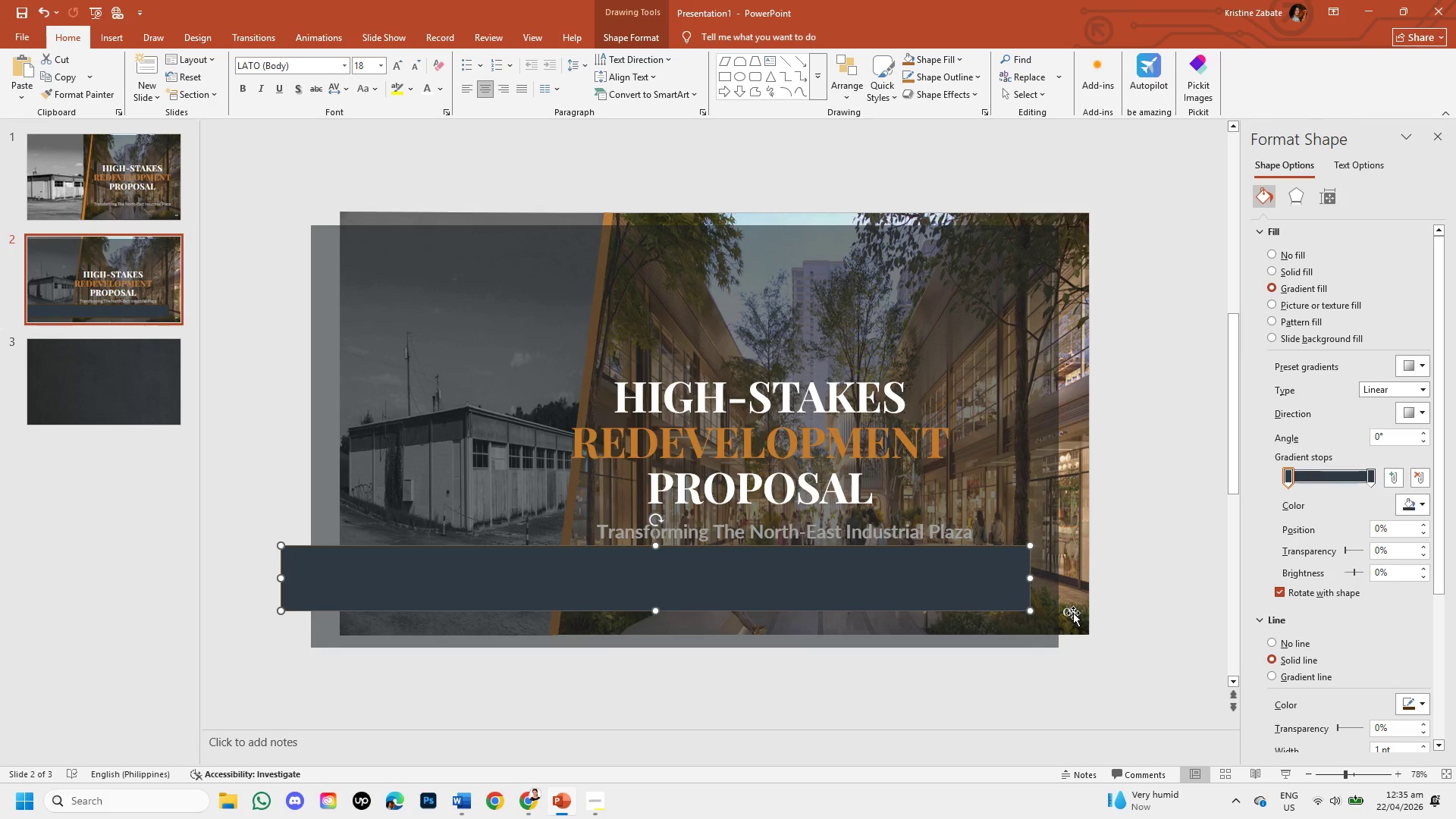 
left_click([1073, 613])
 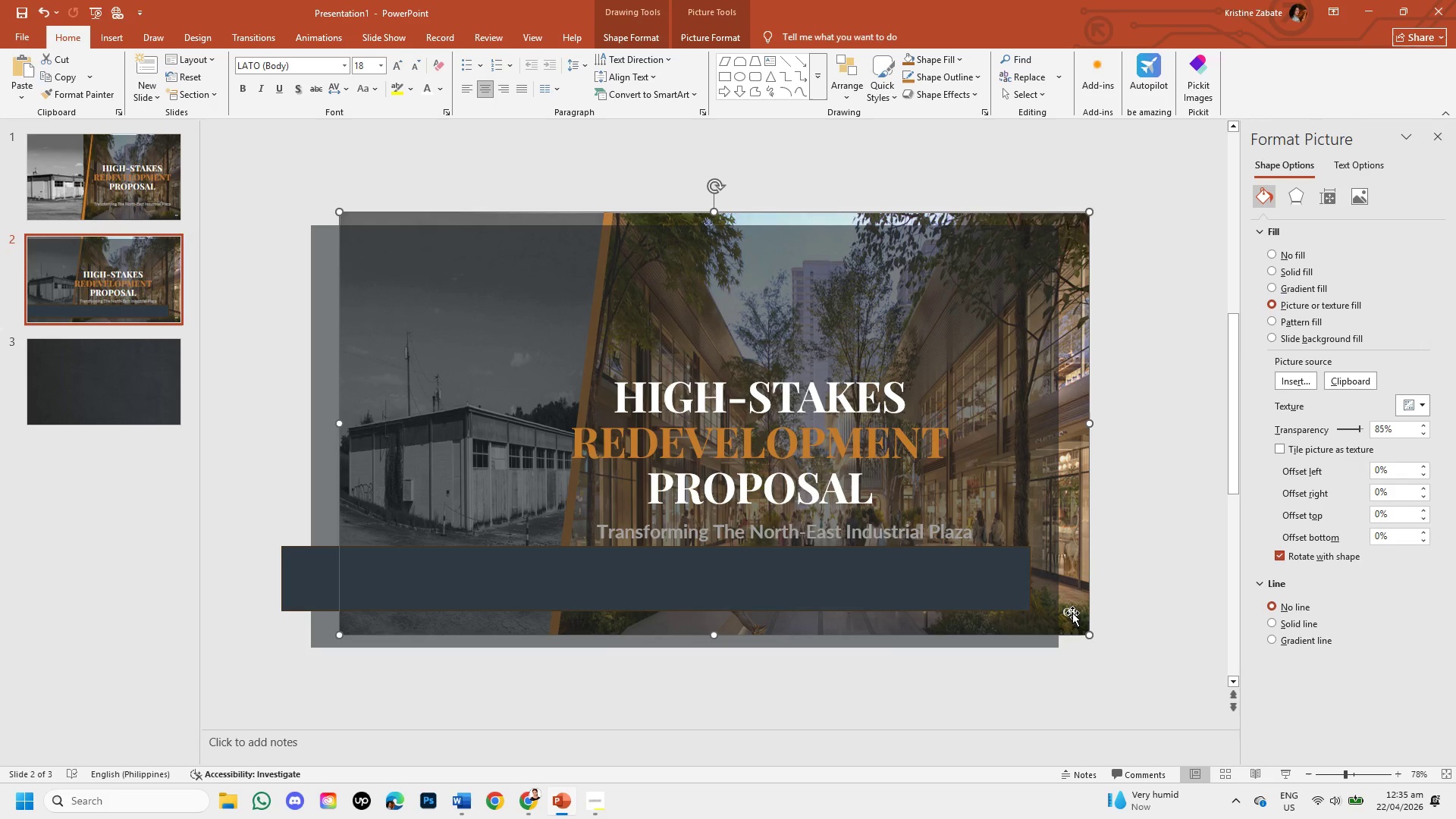 
double_click([1072, 613])
 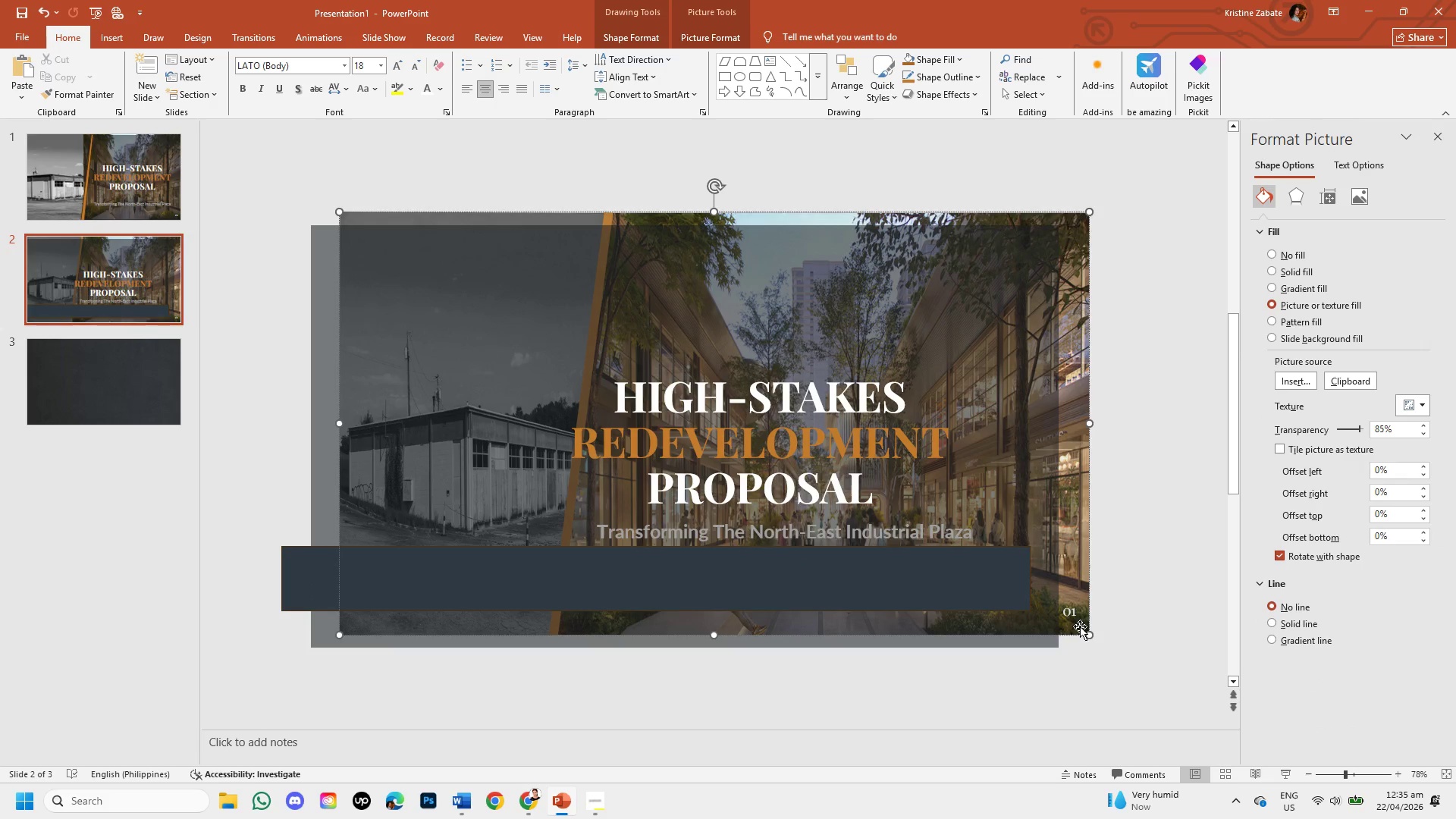 
left_click_drag(start_coordinate=[1080, 626], to_coordinate=[1053, 620])
 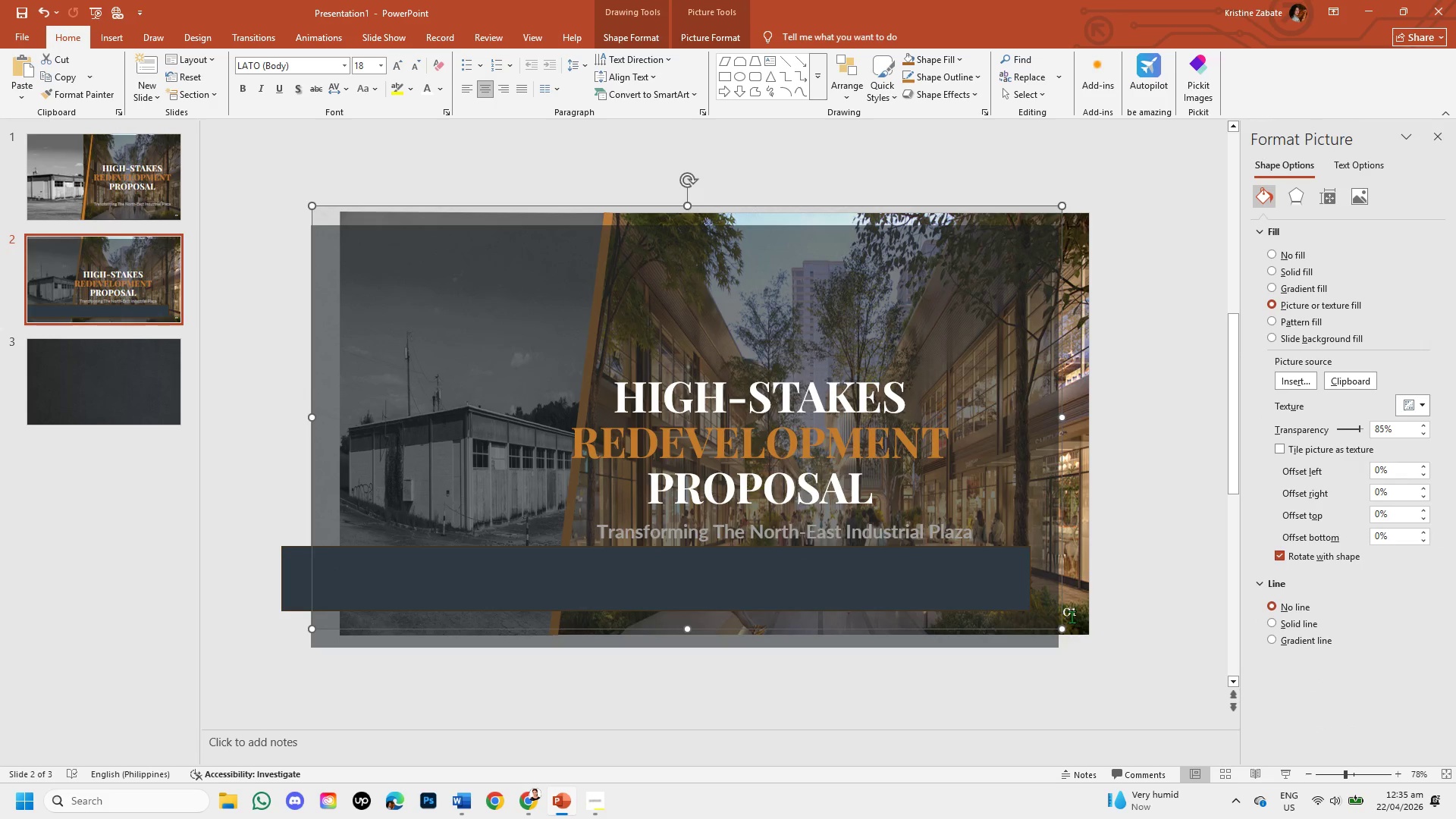 
left_click([1072, 617])
 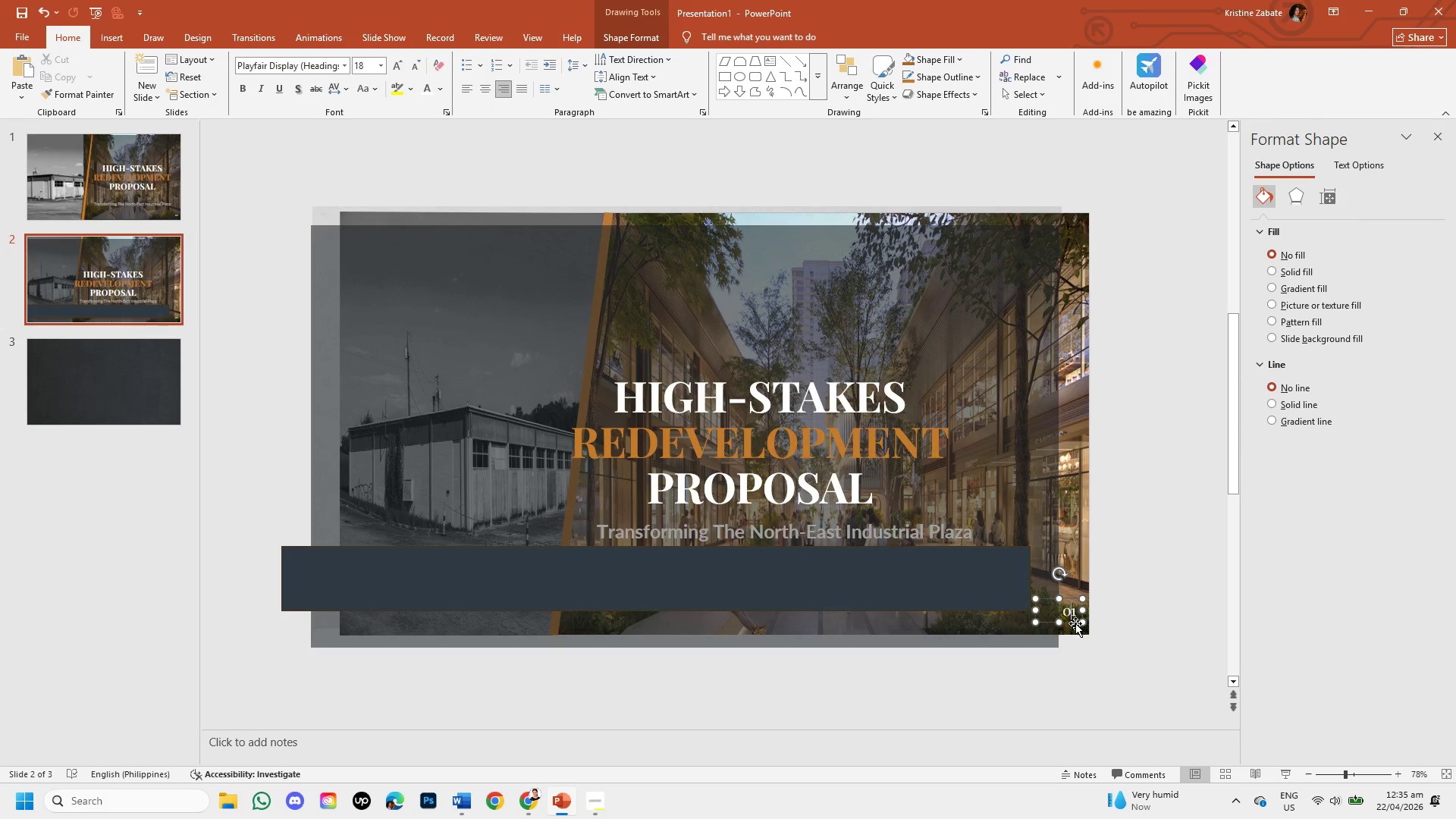 
left_click([1074, 623])
 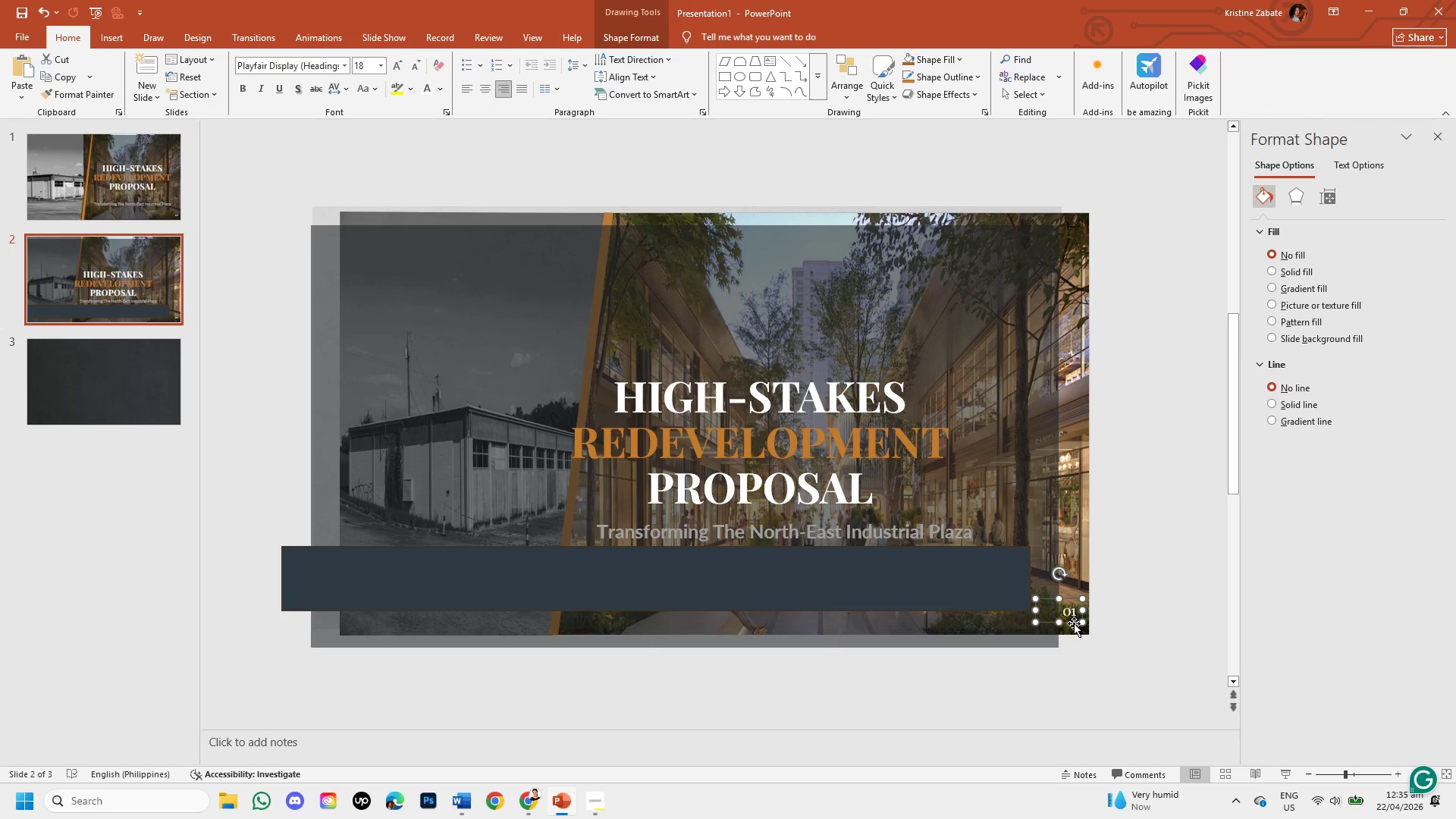 
right_click([1074, 623])
 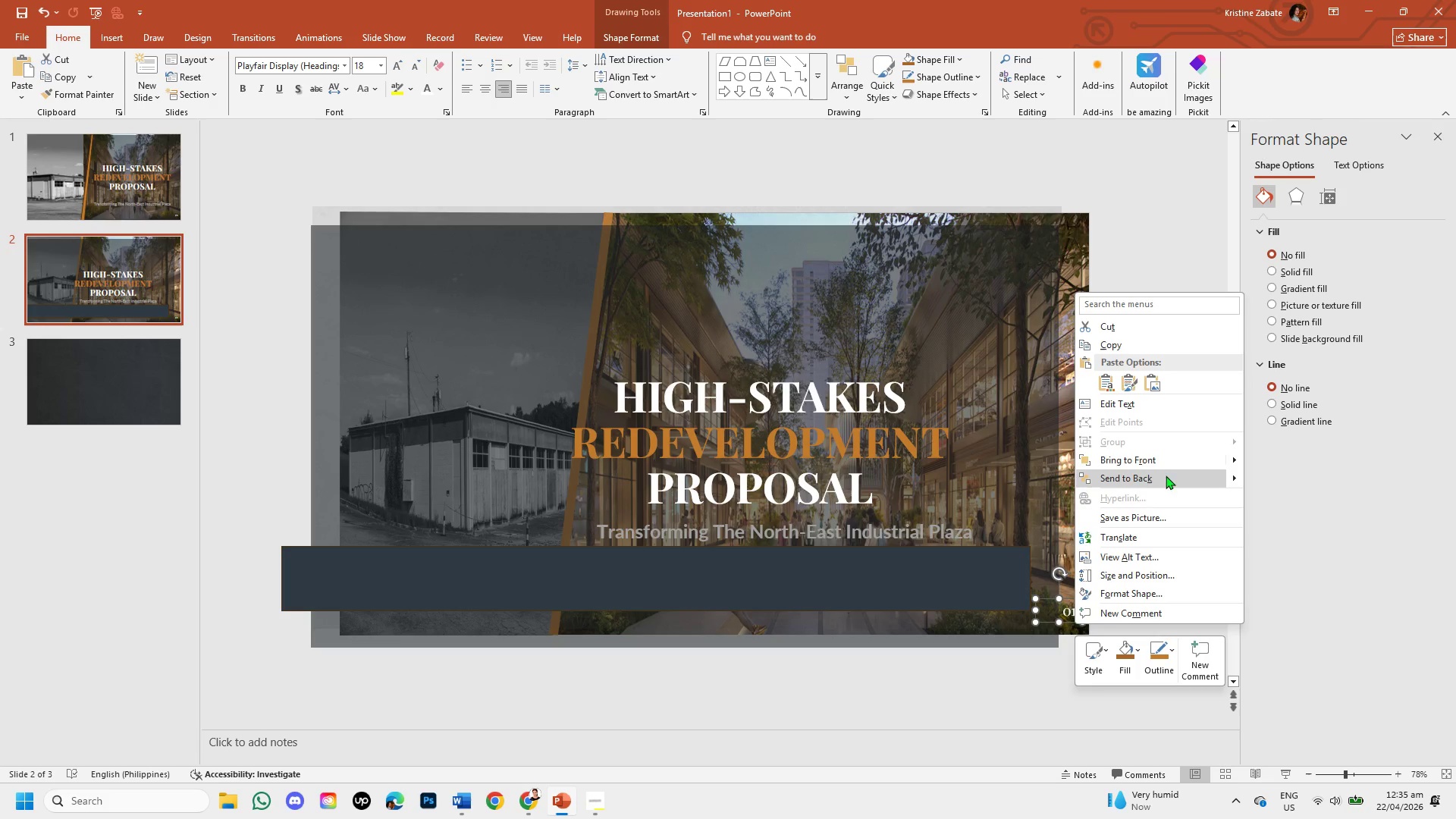 
left_click([1163, 460])
 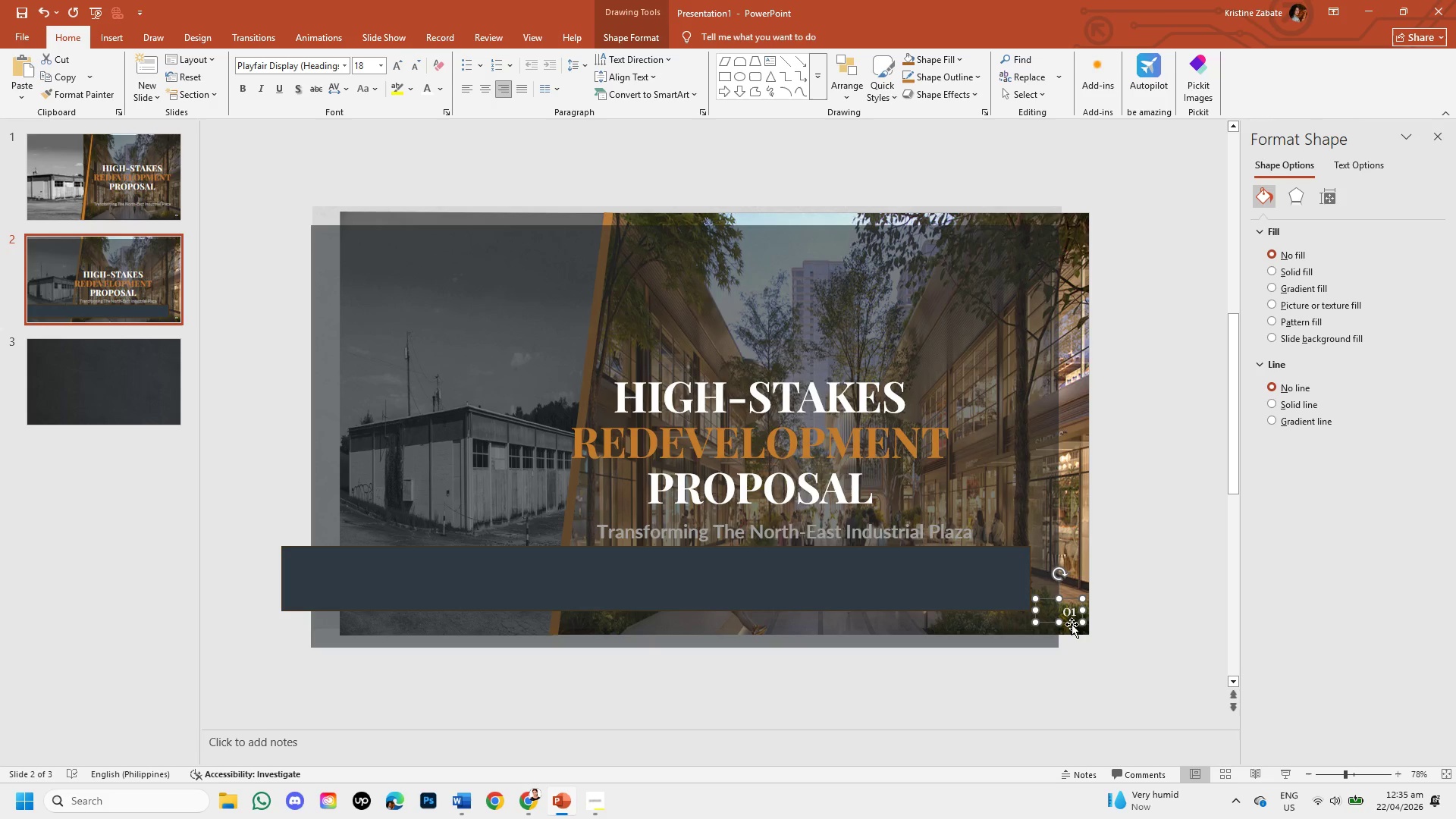 
left_click_drag(start_coordinate=[1068, 623], to_coordinate=[1071, 681])
 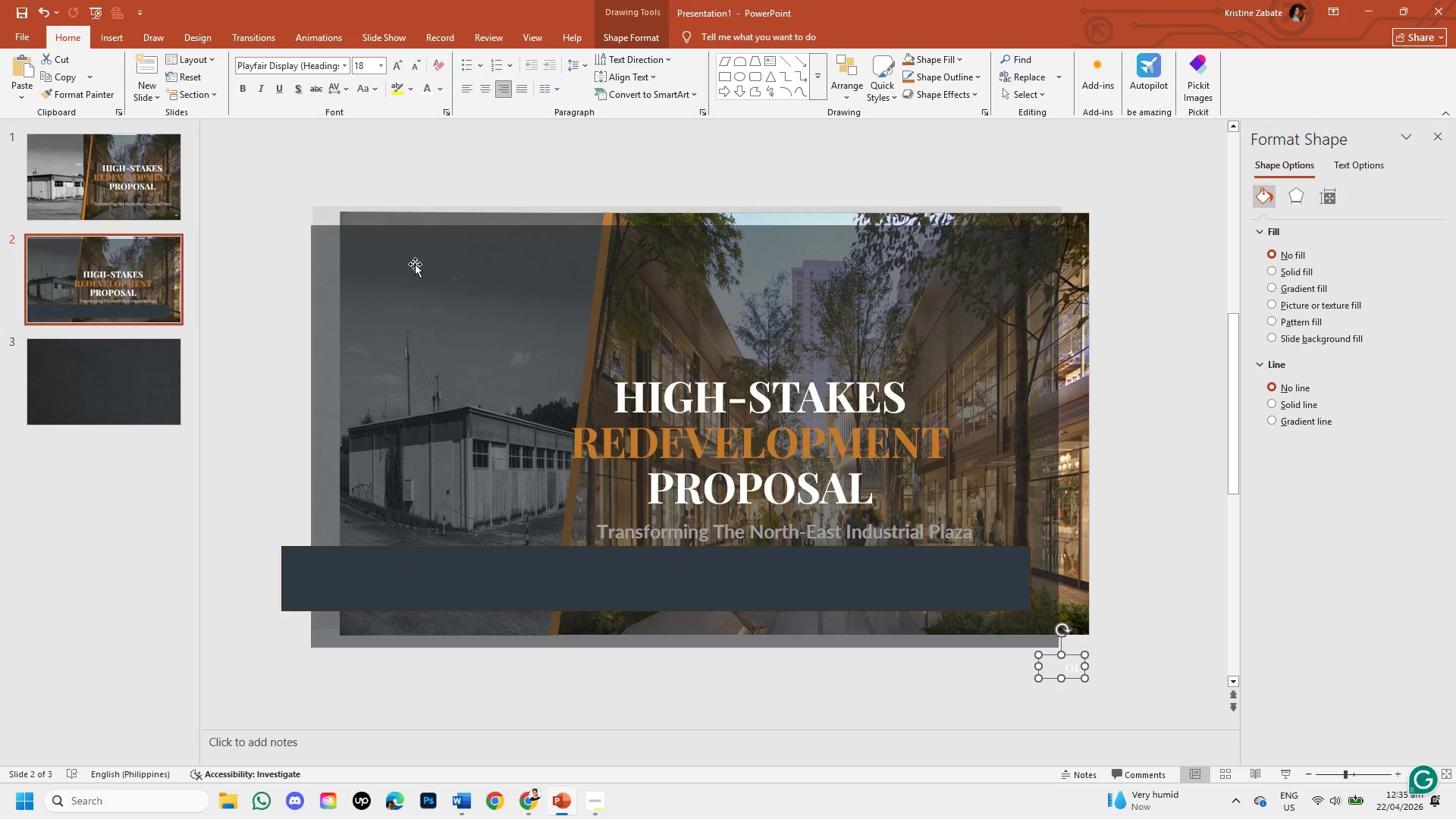 
wait(6.23)
 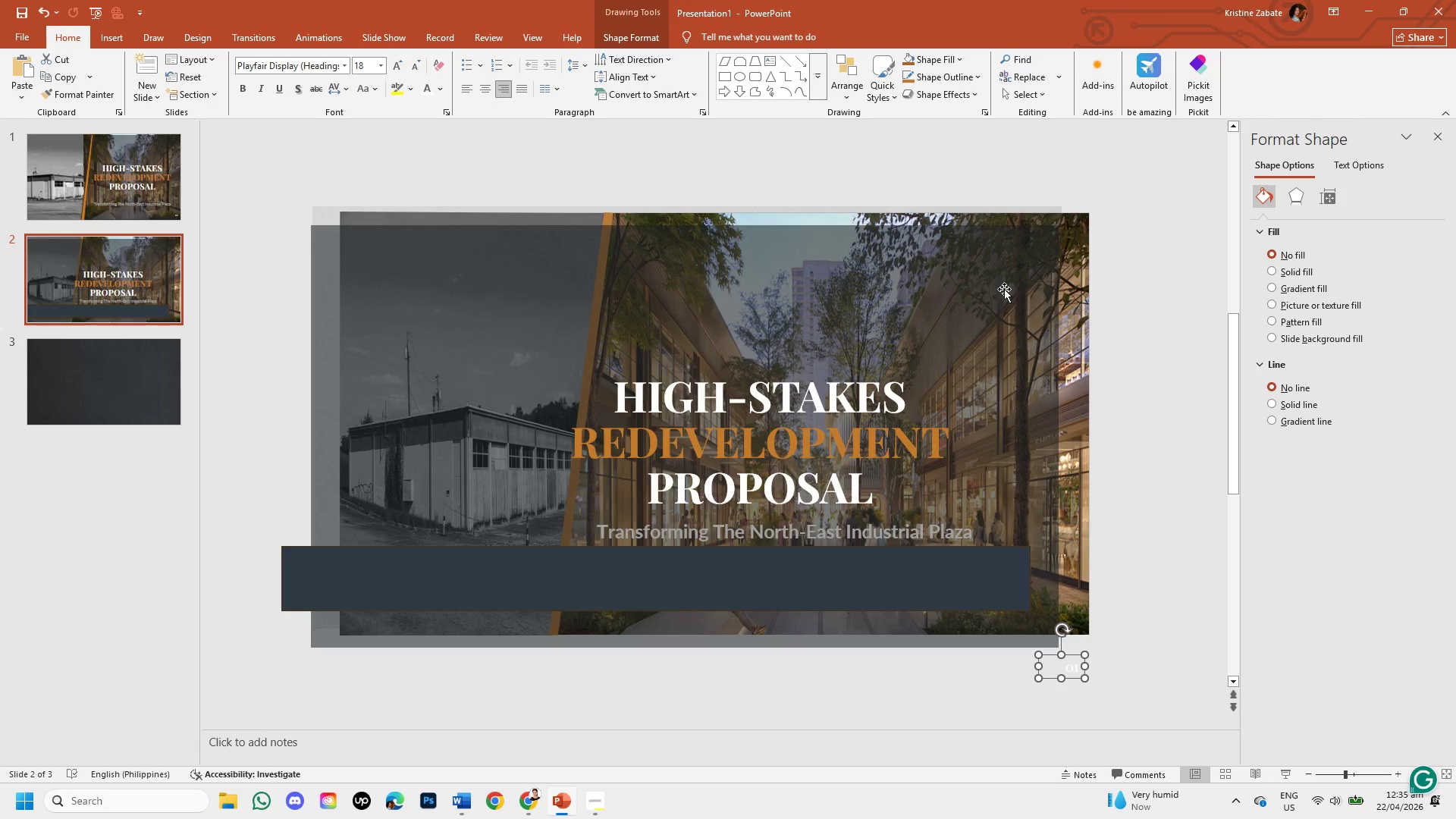 
left_click([864, 209])
 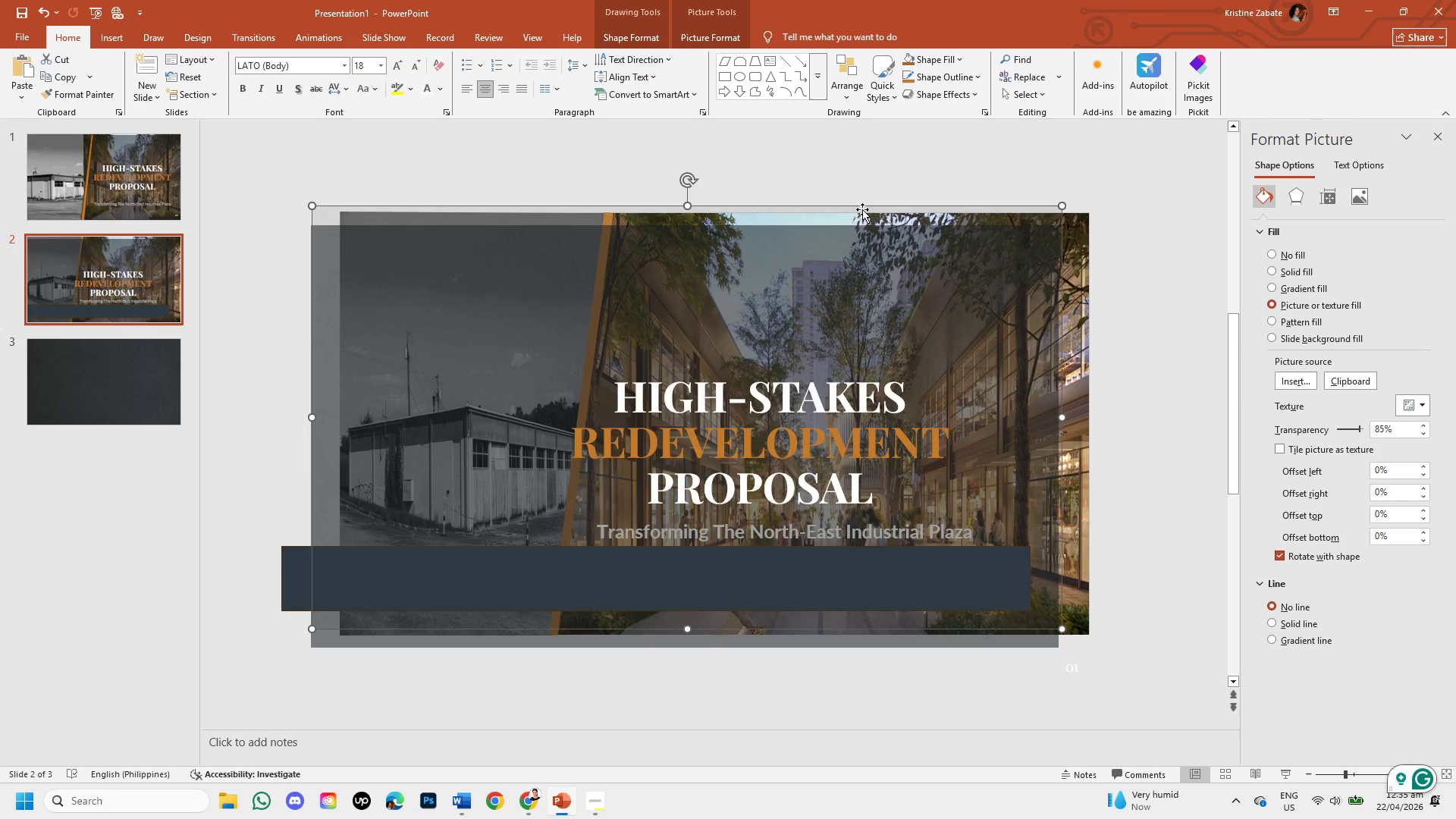 
left_click_drag(start_coordinate=[862, 209], to_coordinate=[894, 215])
 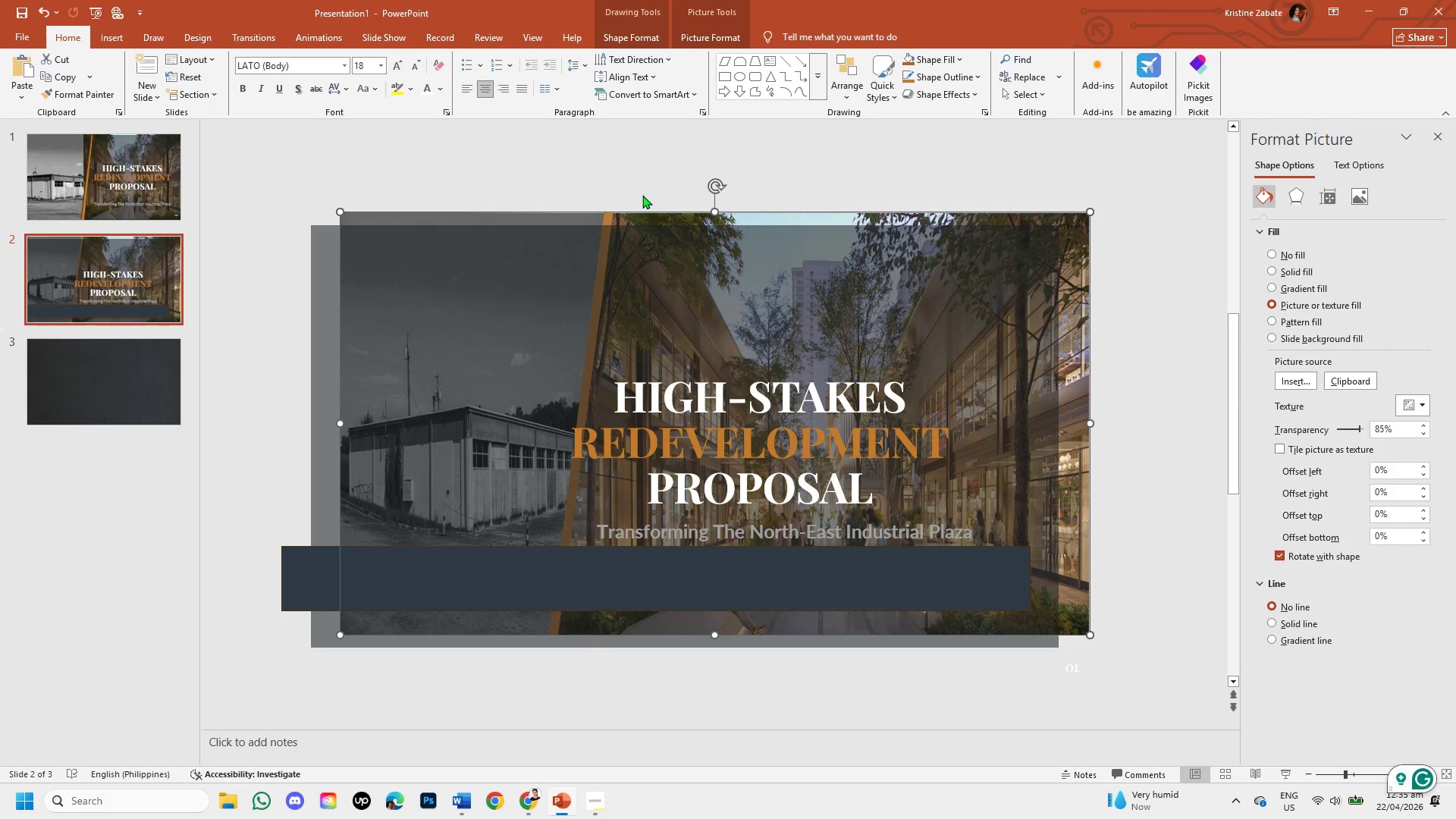 
left_click([619, 170])
 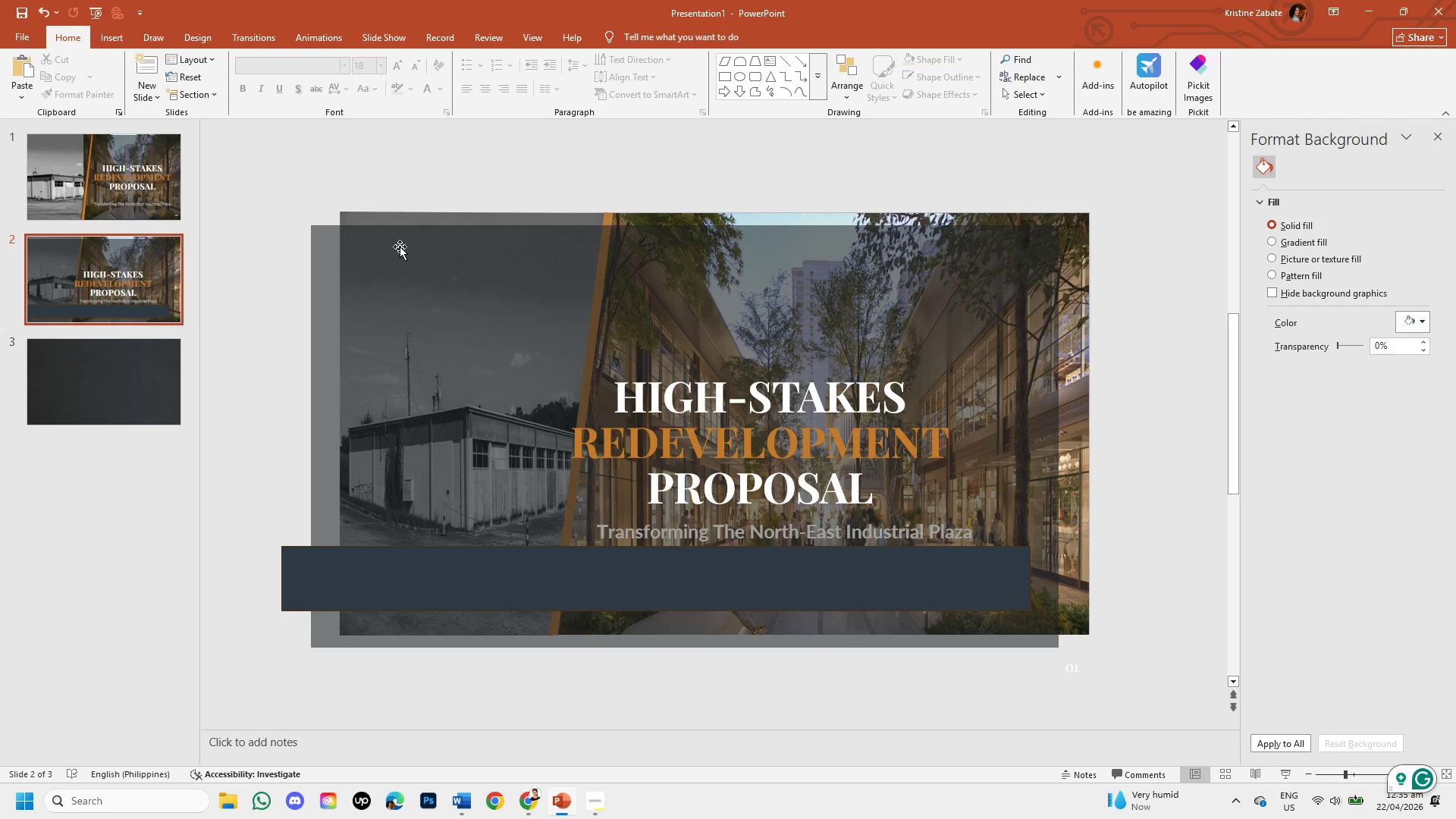 
left_click([400, 244])
 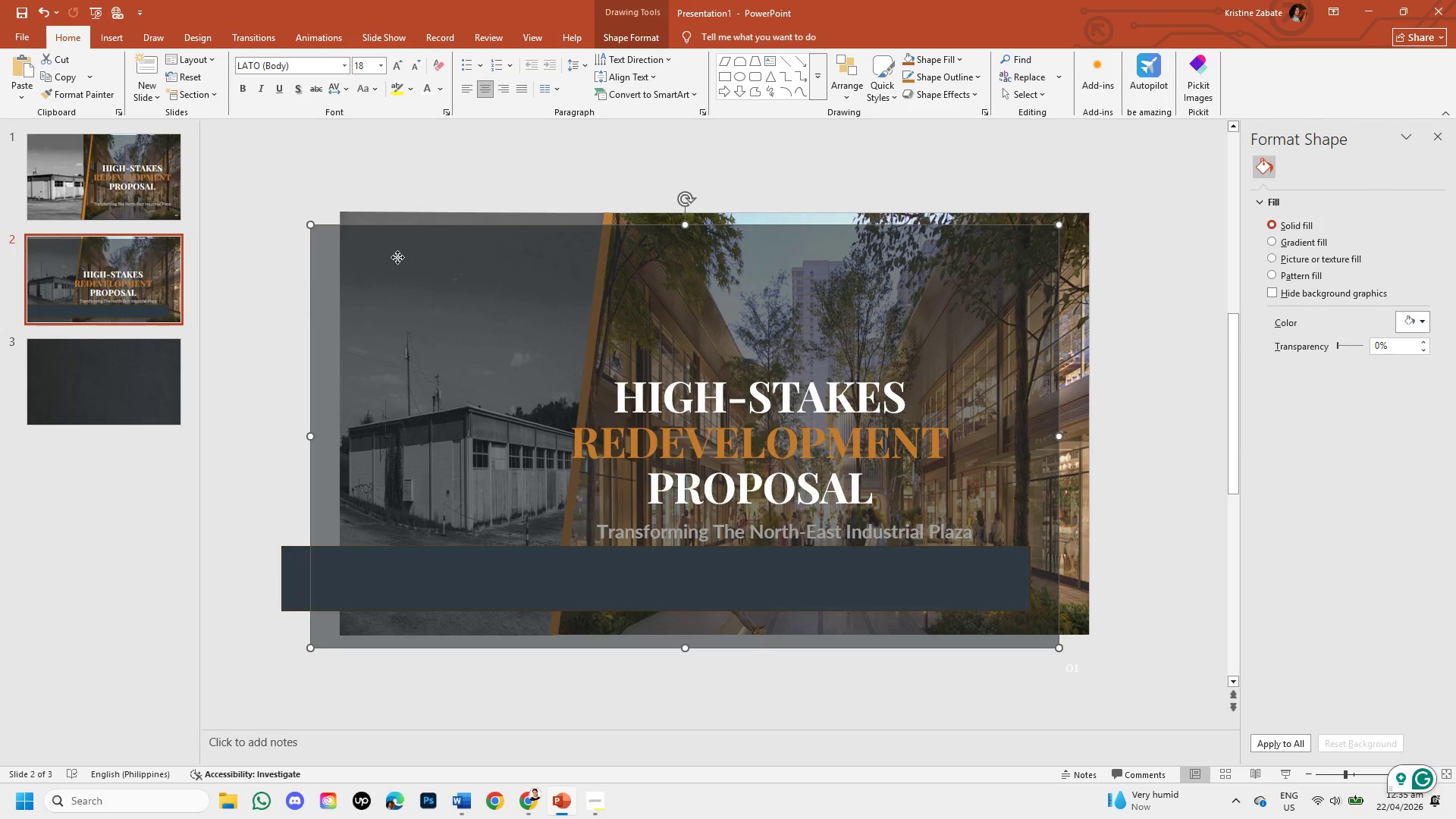 
left_click_drag(start_coordinate=[397, 257], to_coordinate=[427, 244])
 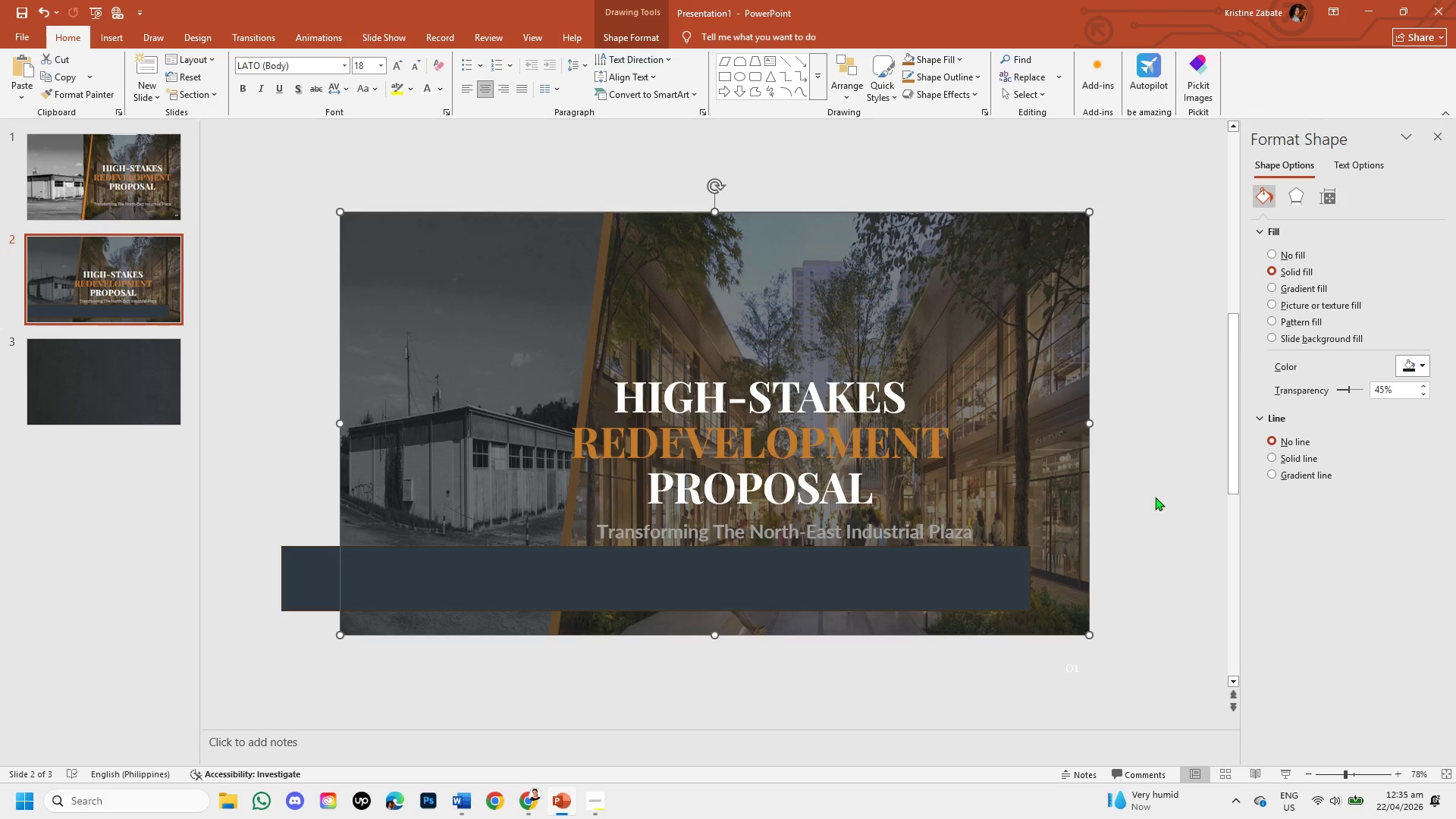 
left_click([1170, 509])
 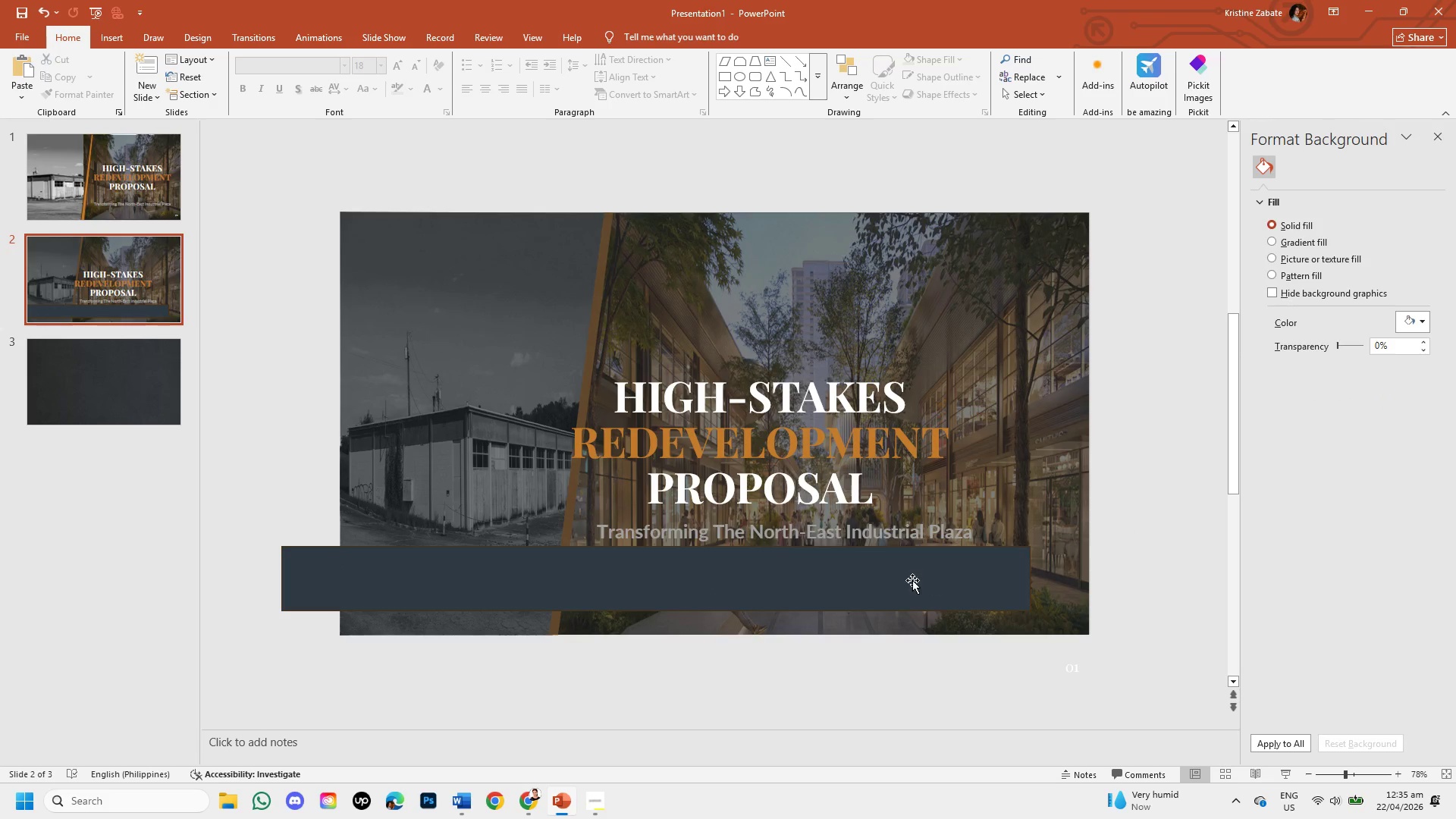 
left_click([910, 580])
 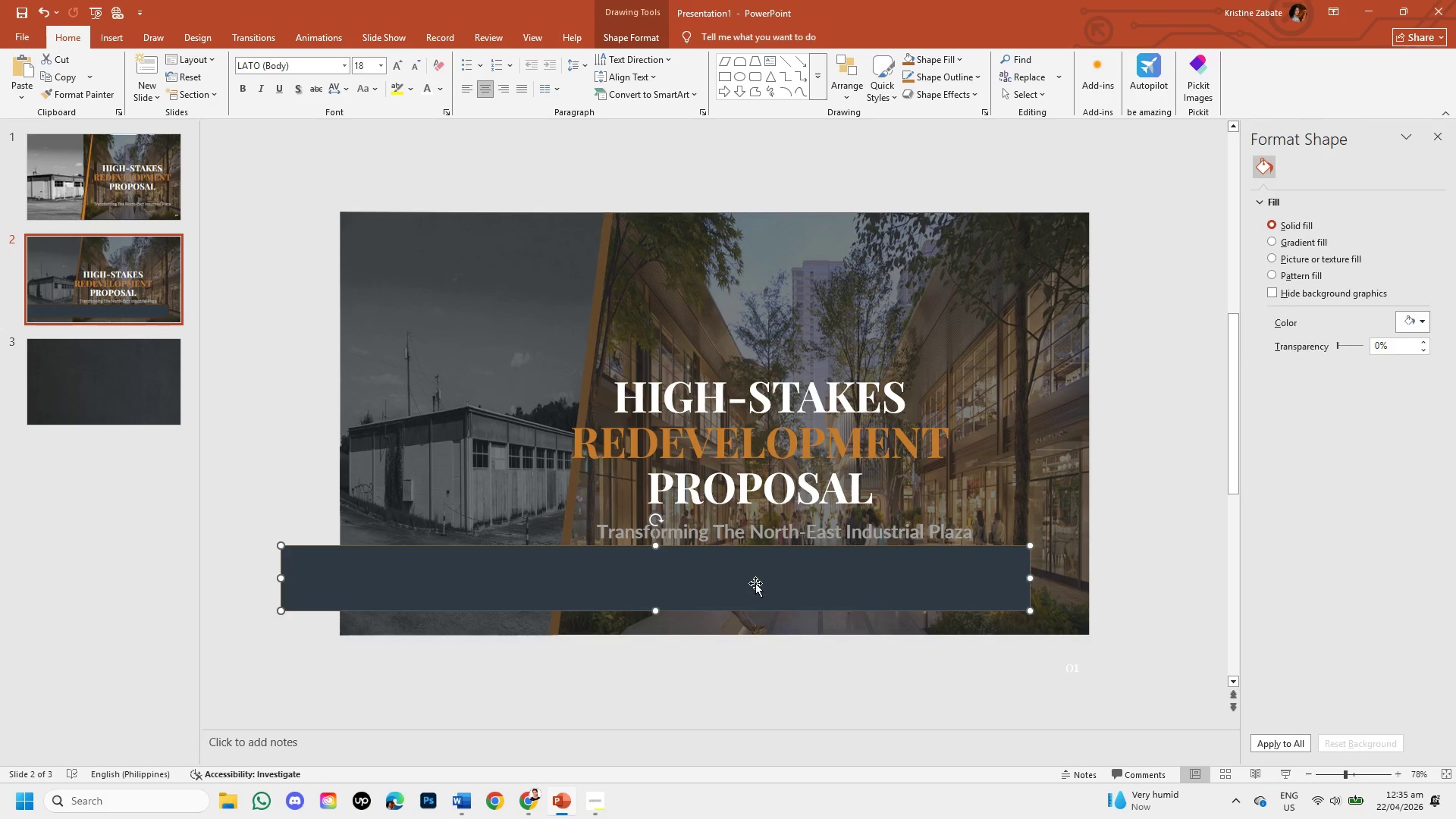 
left_click_drag(start_coordinate=[755, 583], to_coordinate=[814, 608])
 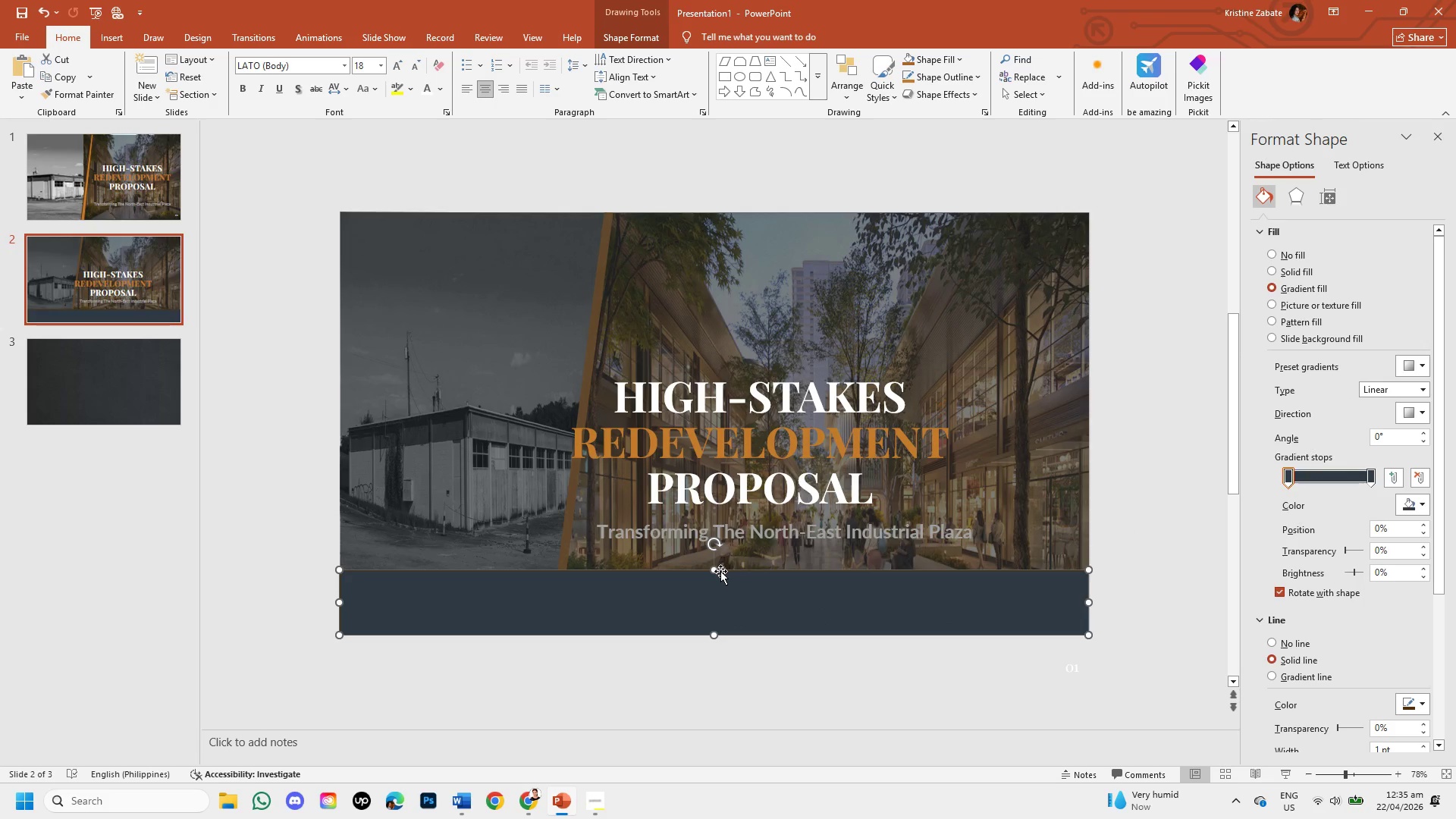 
left_click_drag(start_coordinate=[714, 570], to_coordinate=[715, 552])
 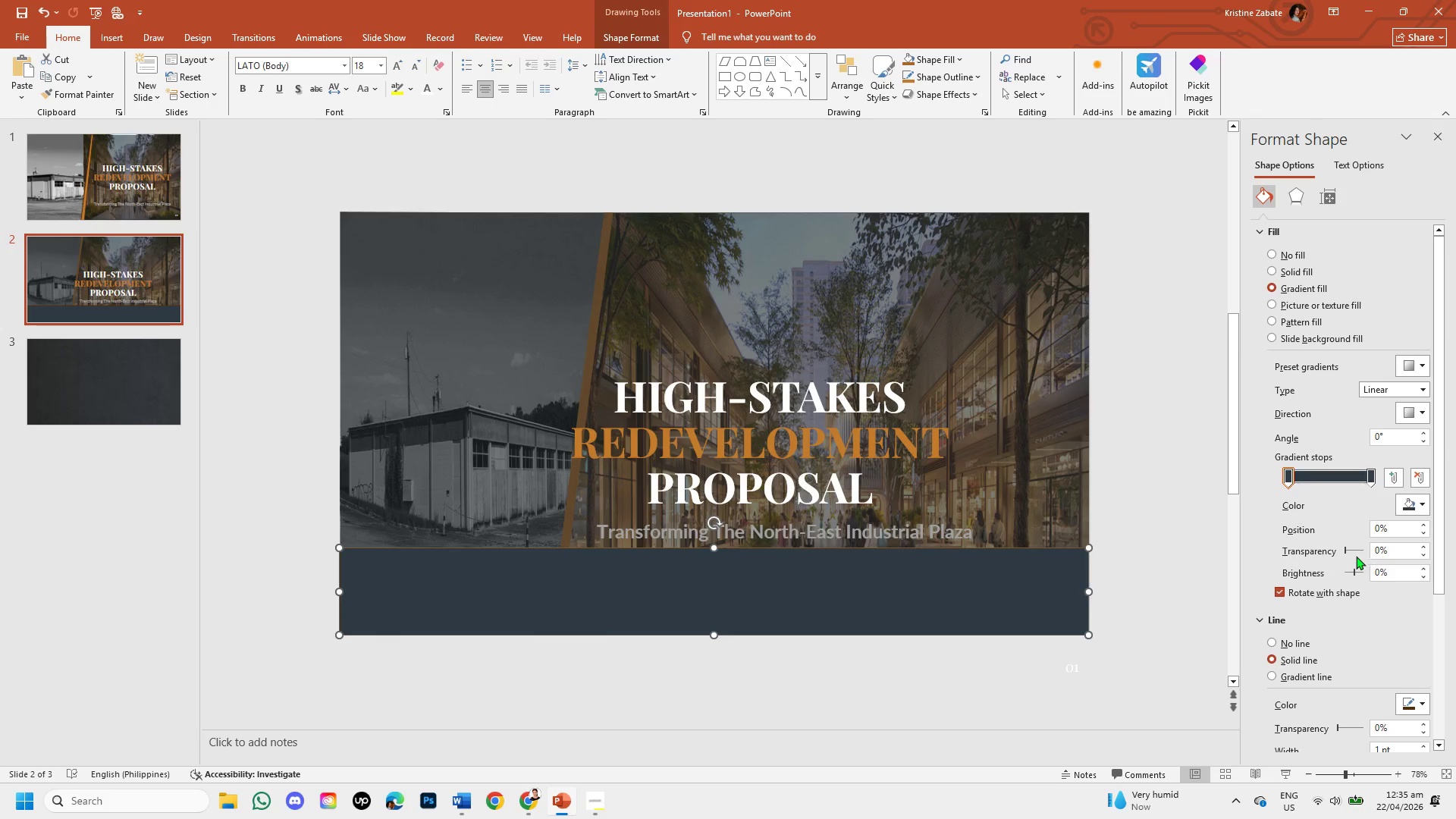 
left_click_drag(start_coordinate=[1345, 548], to_coordinate=[1354, 557])
 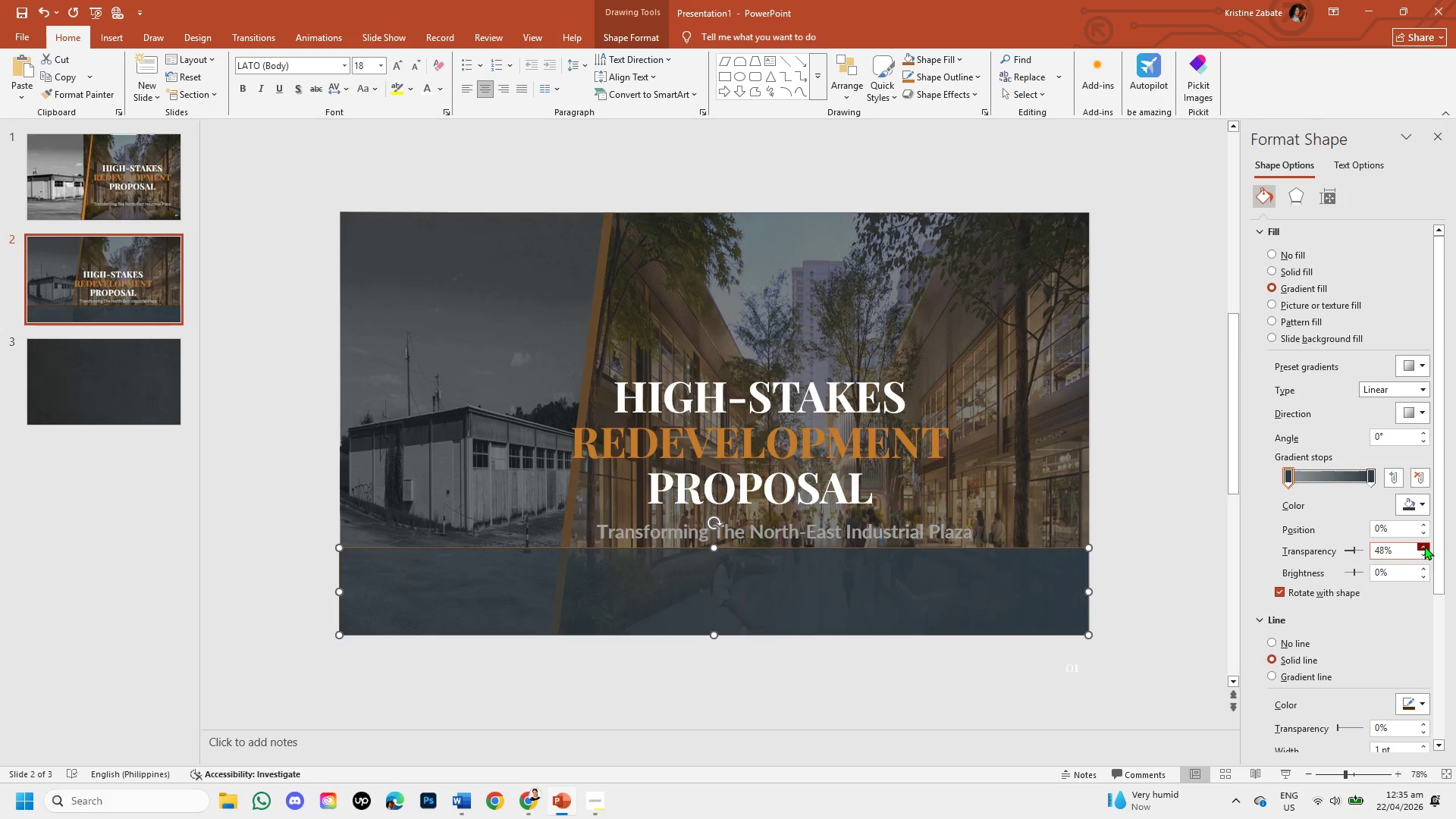 
double_click([1424, 546])
 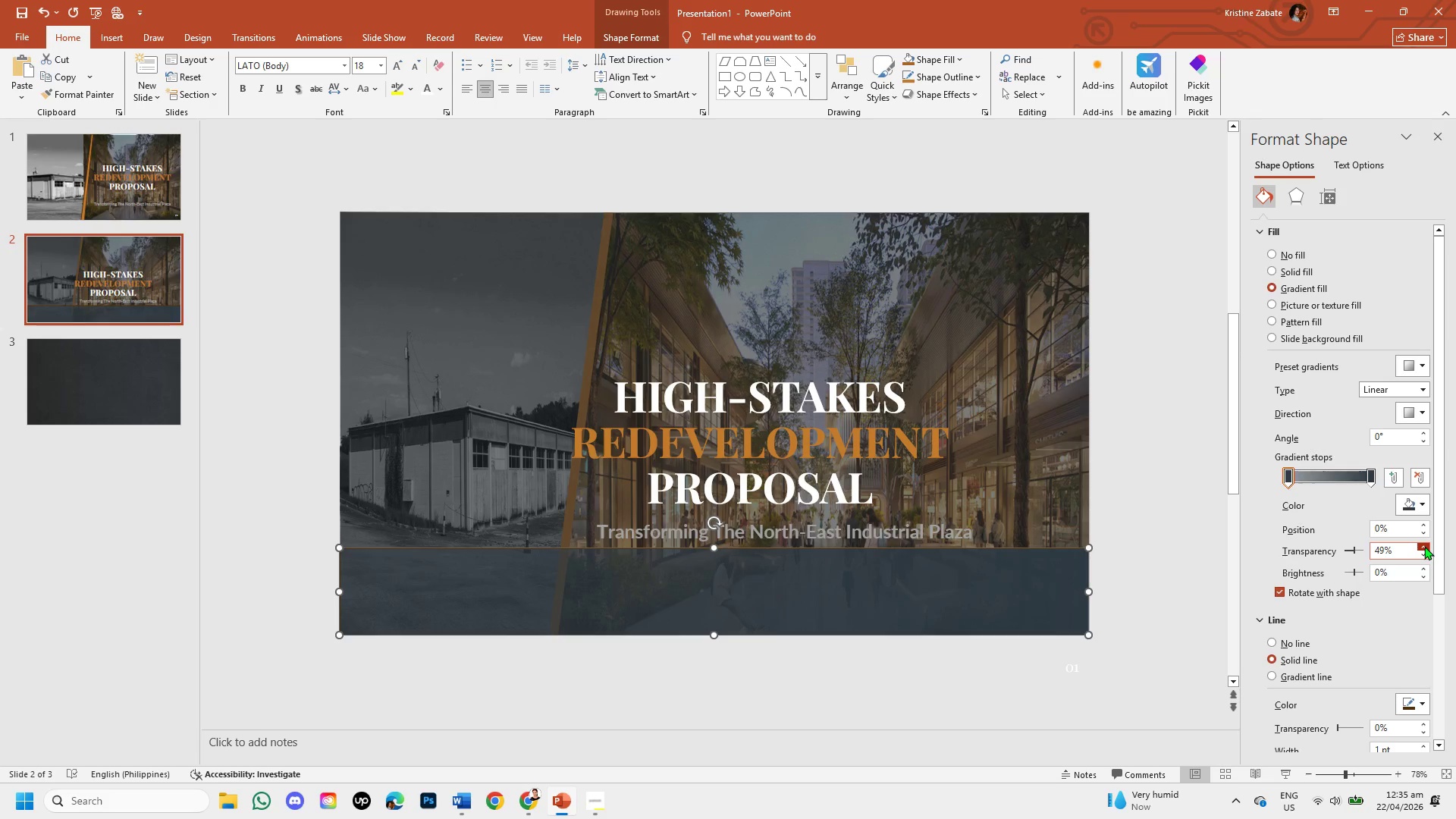 
left_click([1424, 546])
 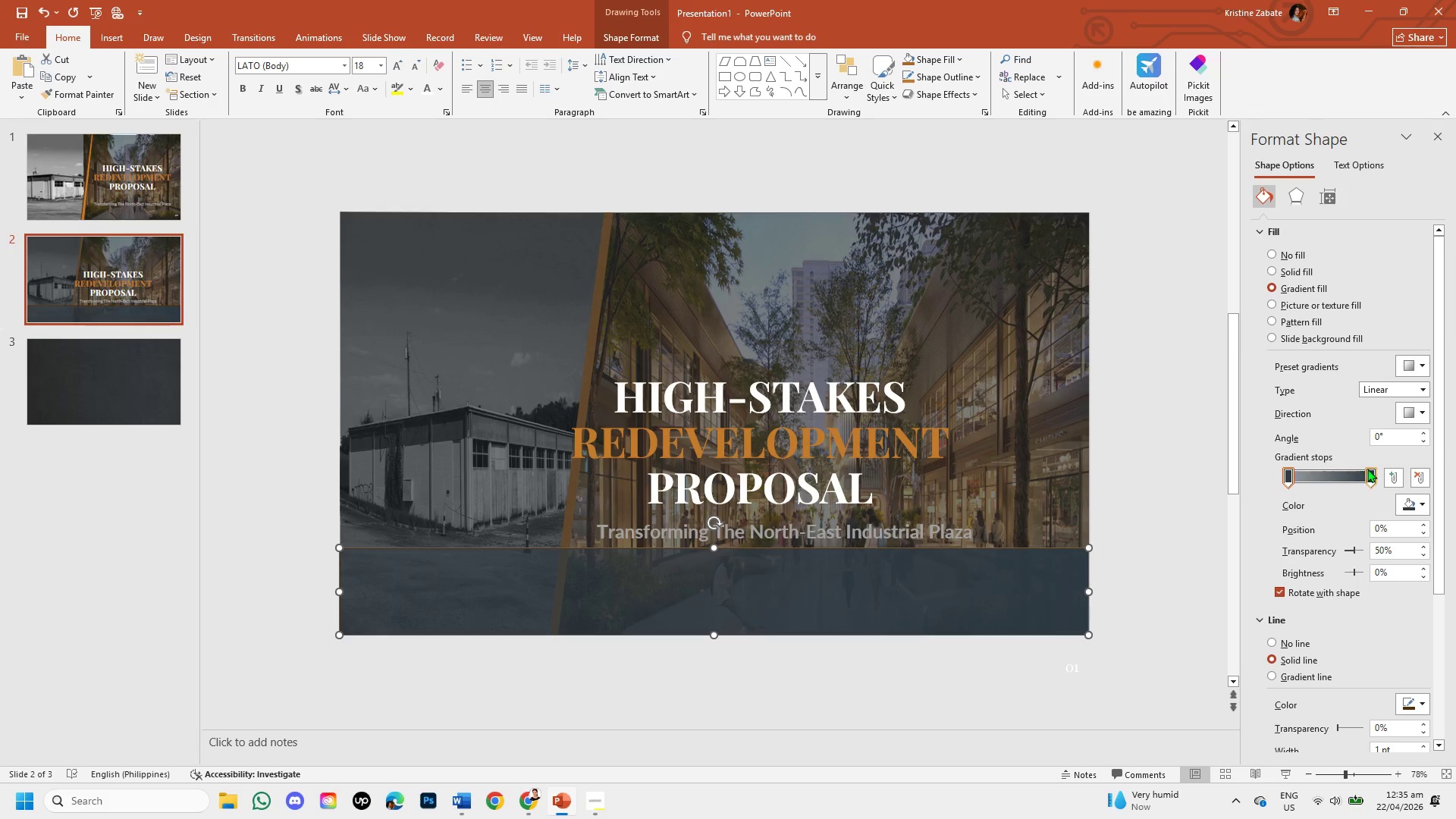 
left_click([1367, 469])
 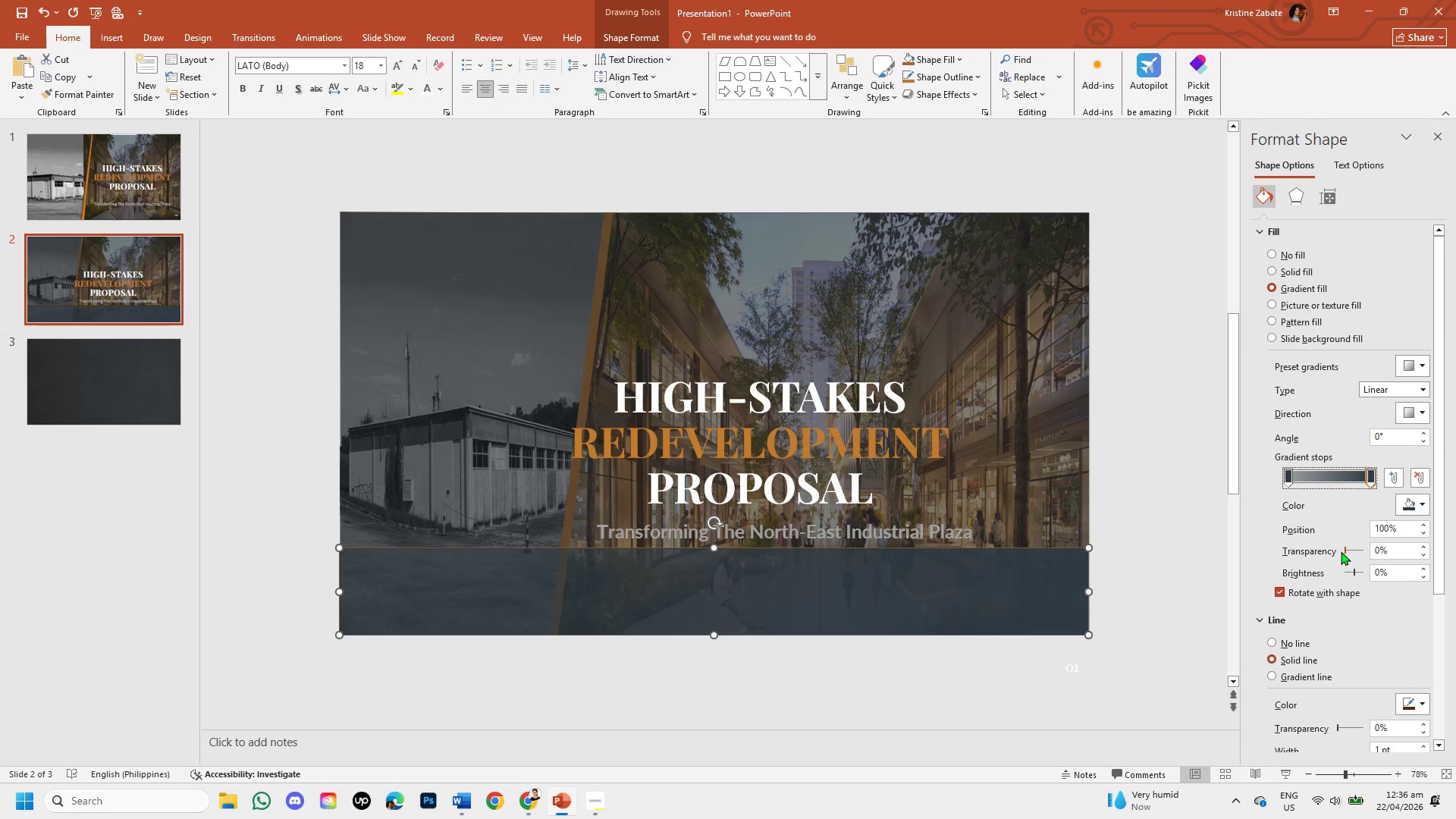 
left_click_drag(start_coordinate=[1347, 548], to_coordinate=[1353, 545])
 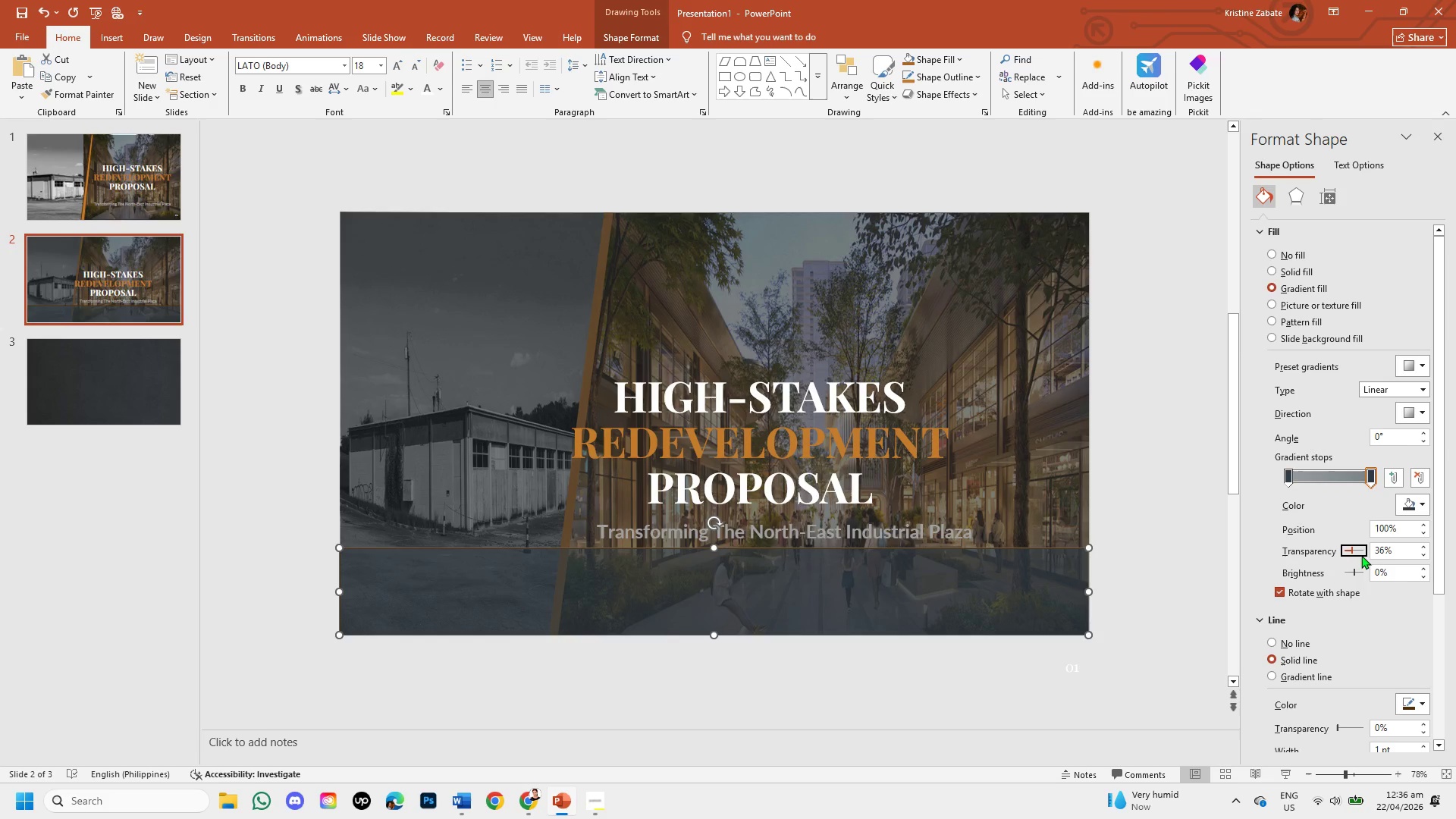 
left_click([1354, 551])
 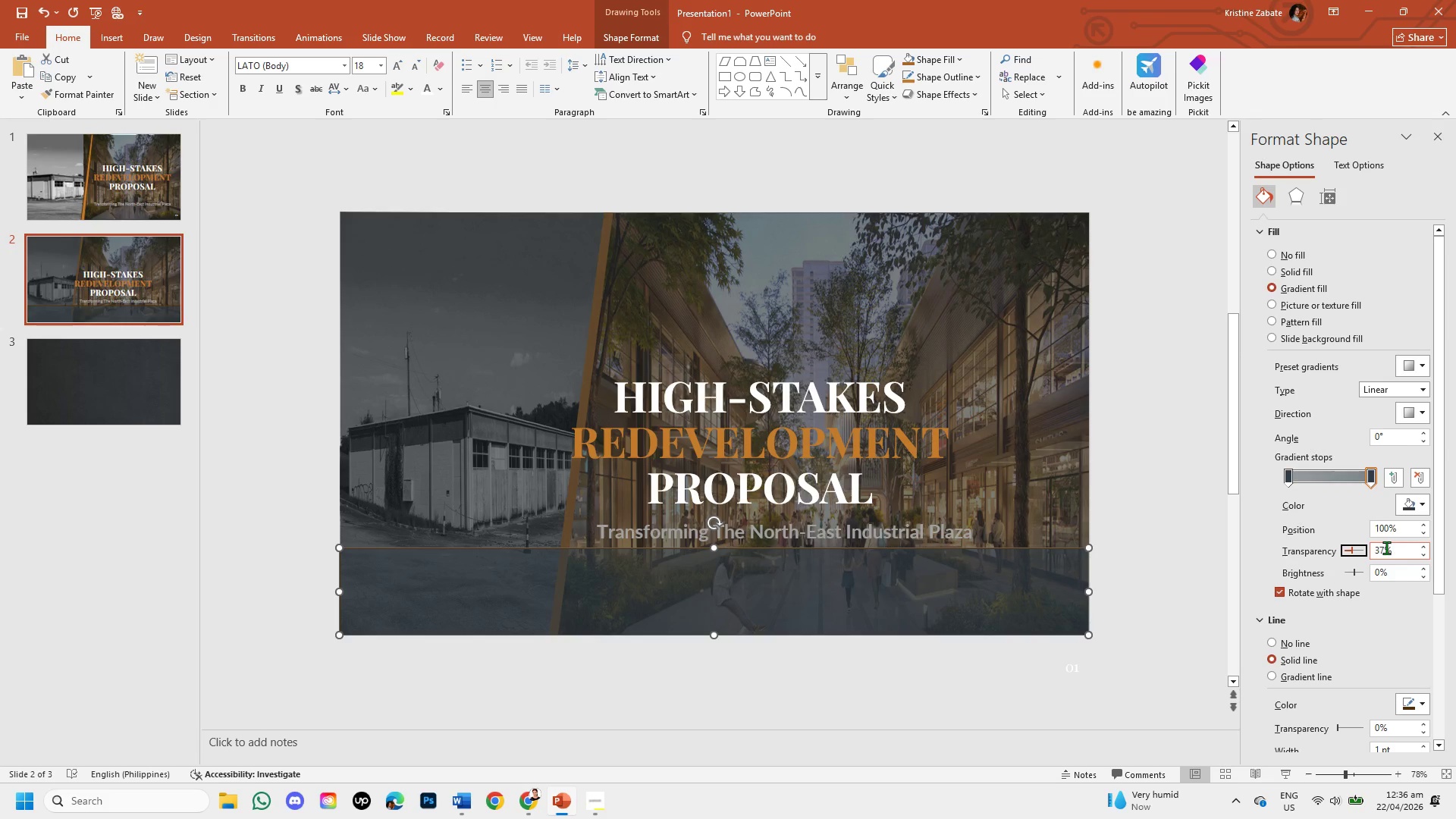 
left_click([1382, 548])
 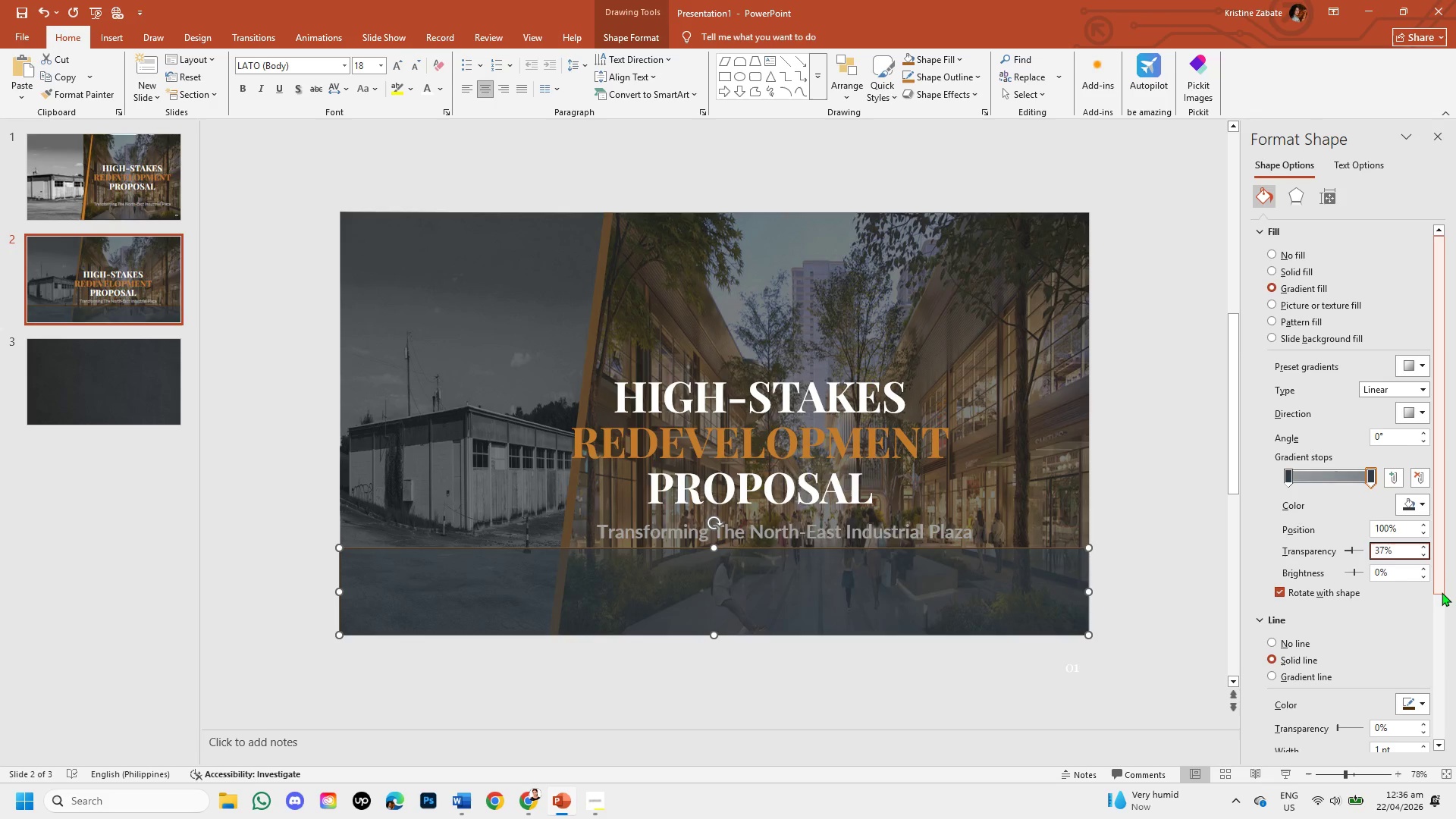 
key(Backspace)
 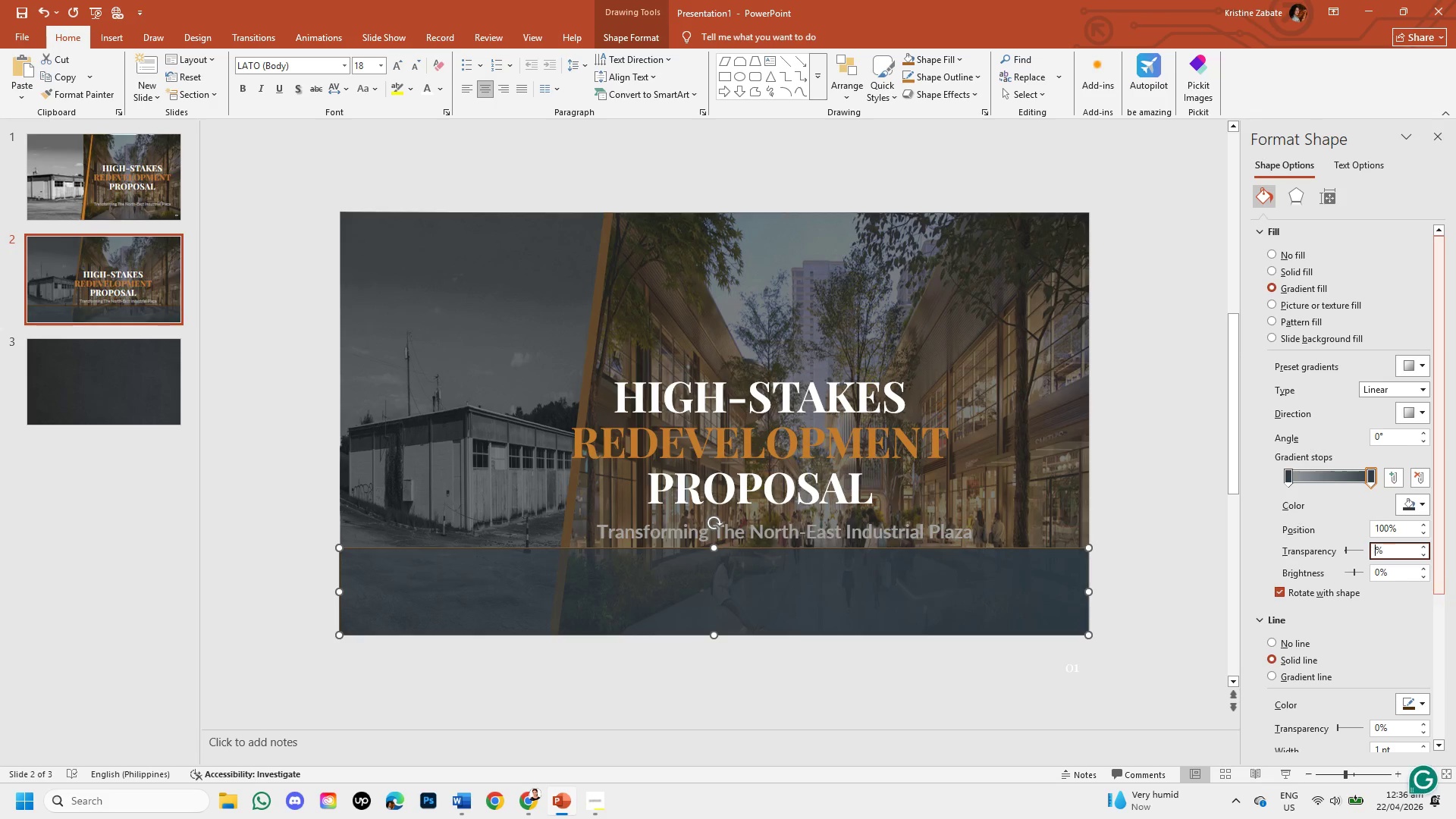 
key(Backspace)
 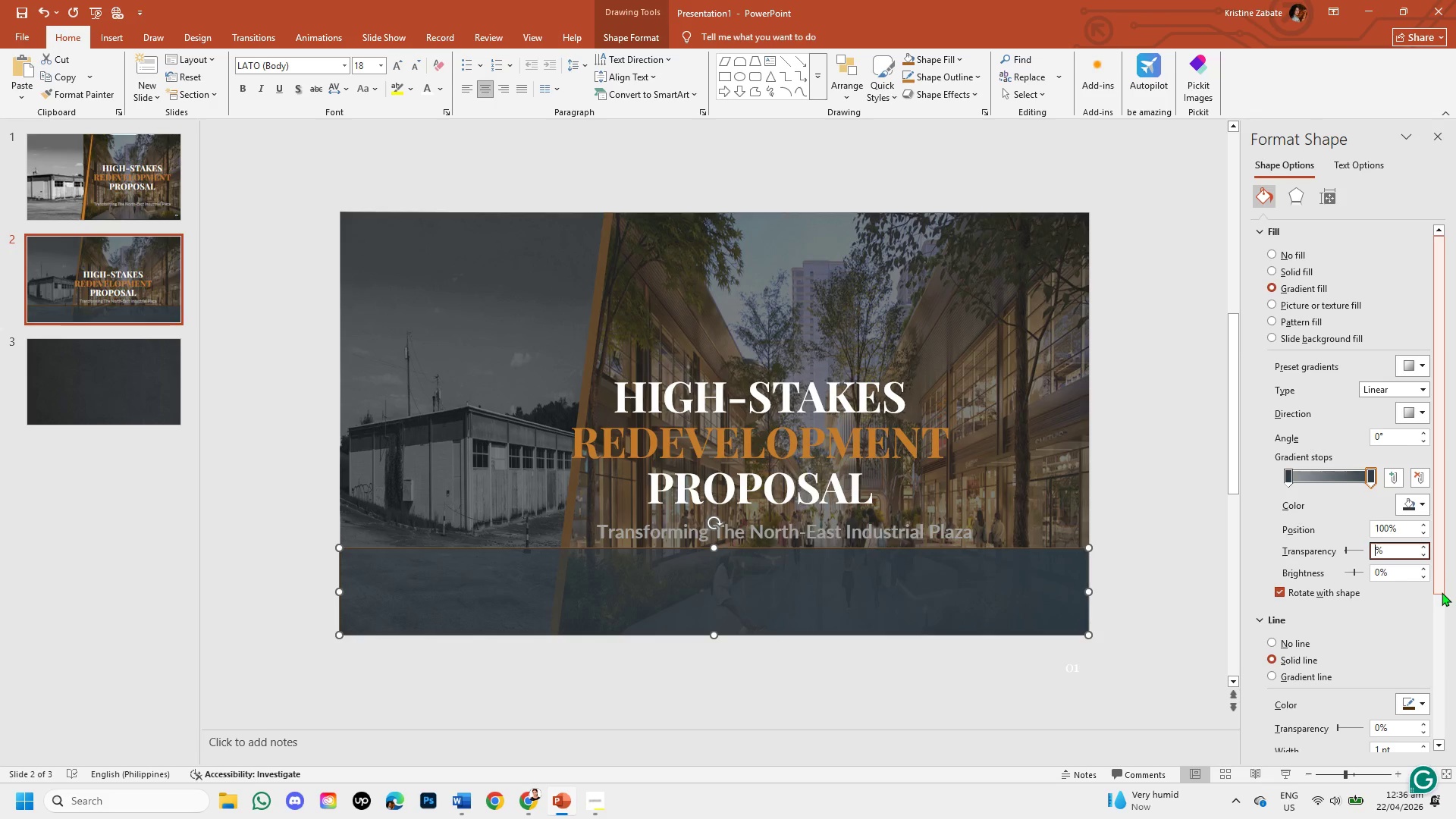 
key(Numpad5)
 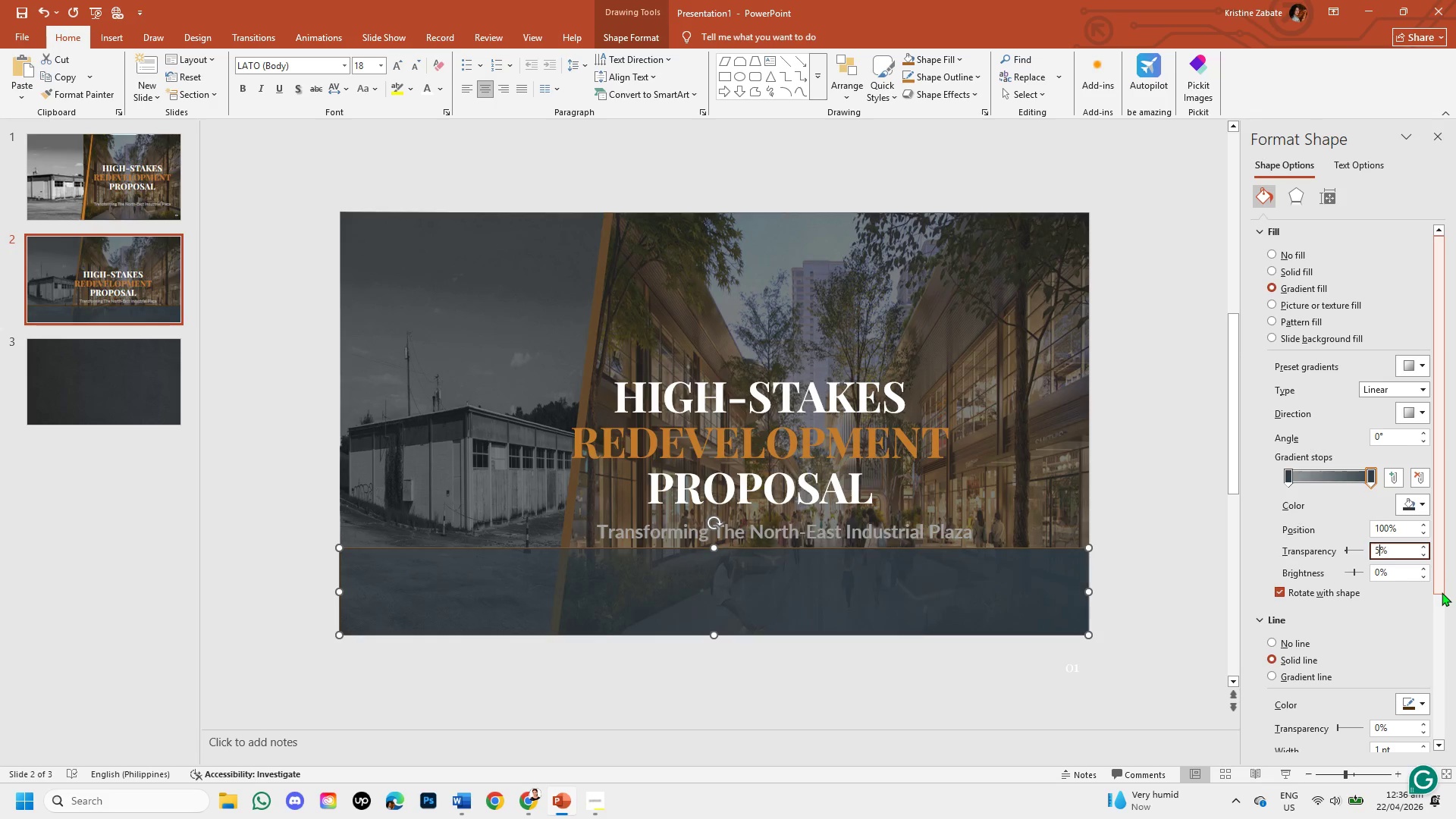 
key(Numpad0)
 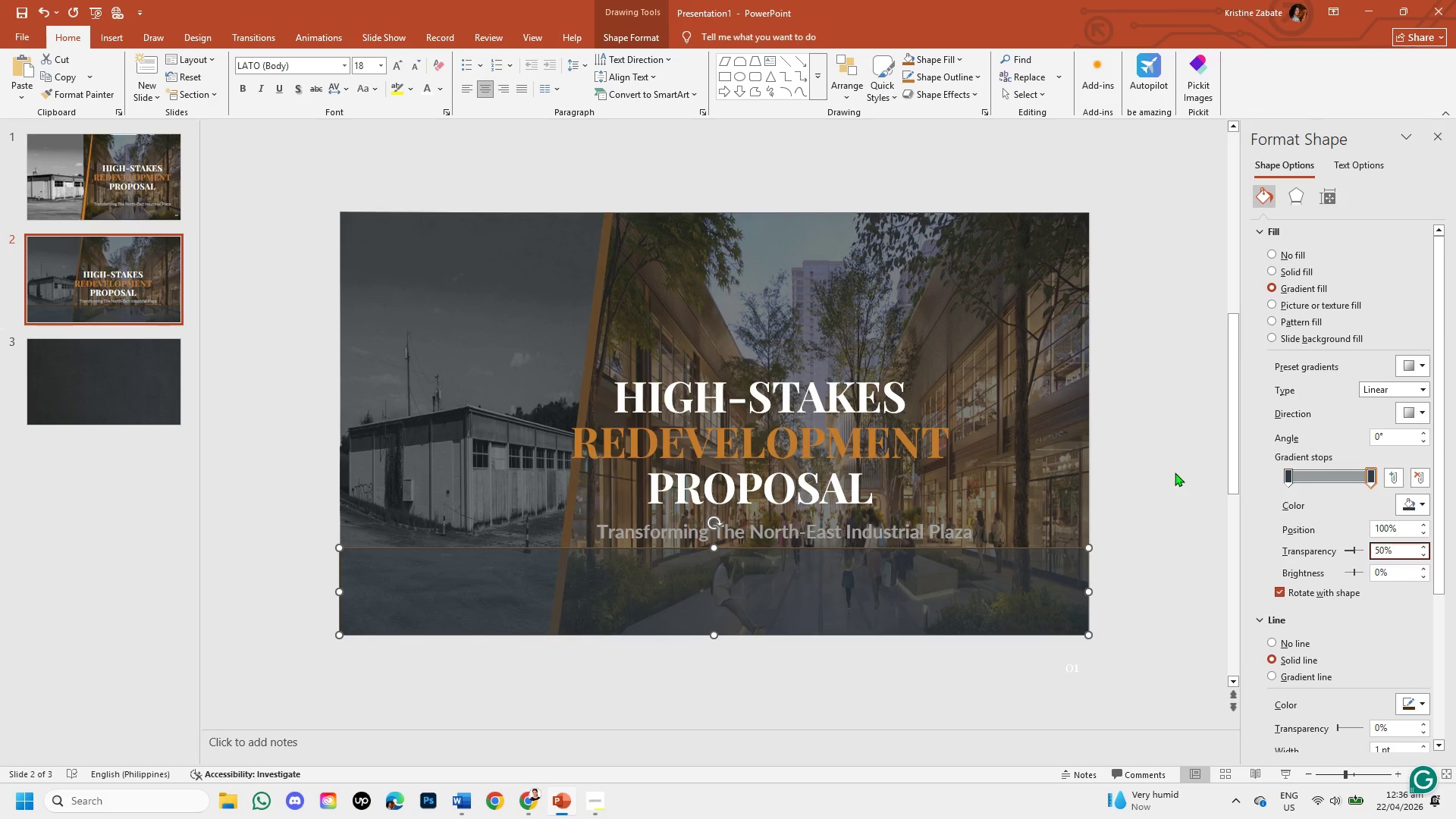 
left_click([1159, 506])
 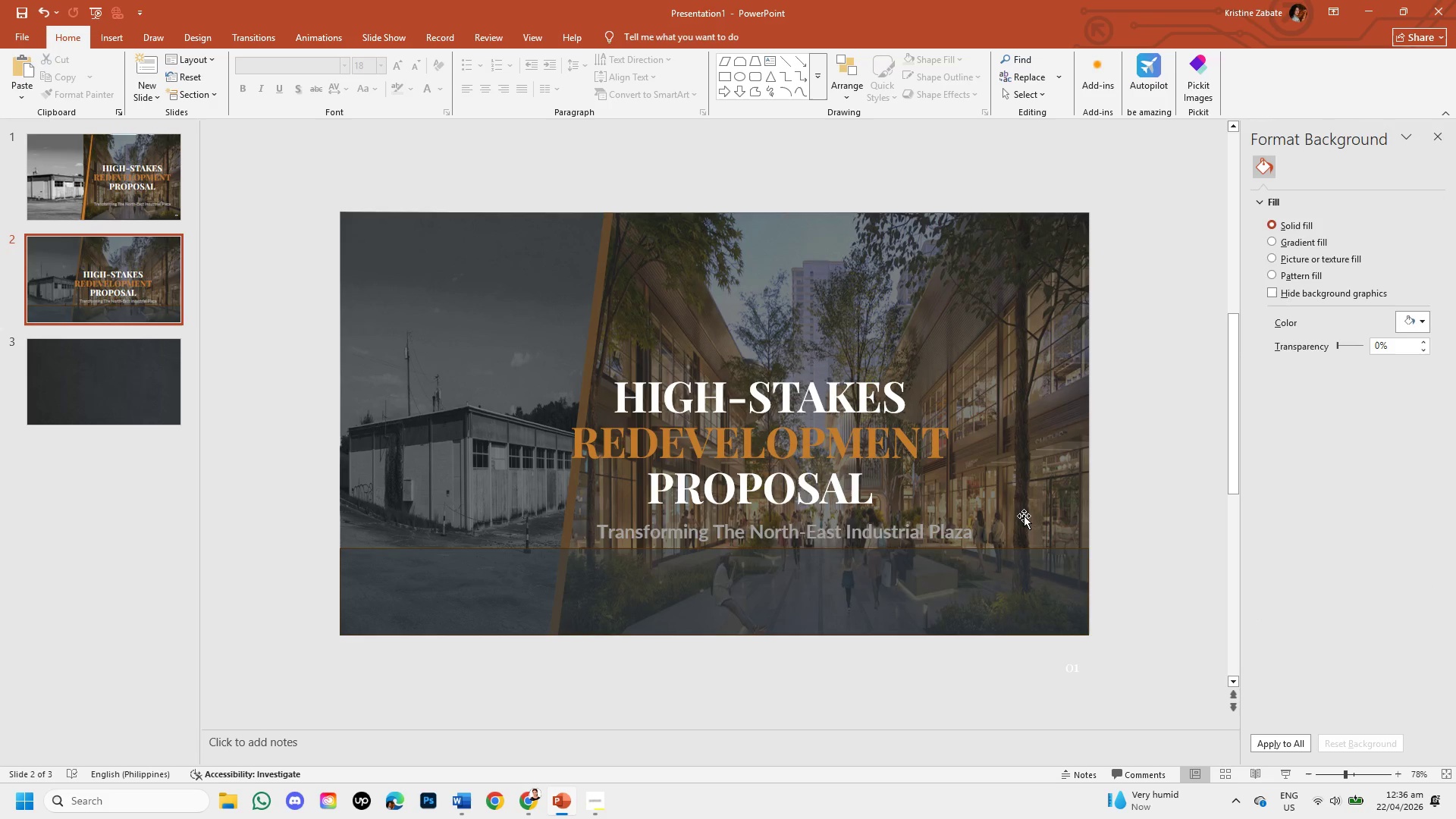 
left_click([1007, 602])
 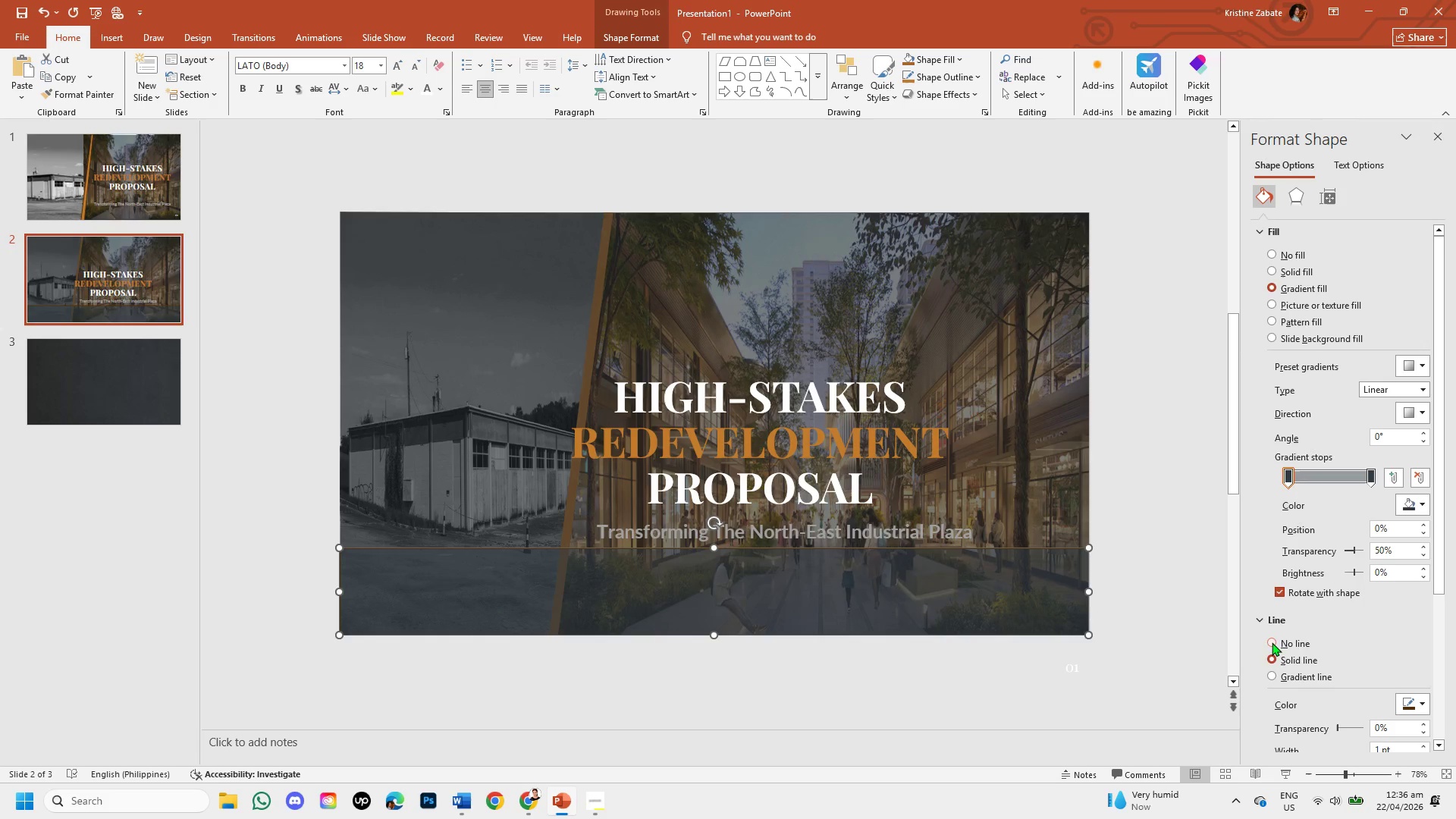 
left_click([1141, 511])
 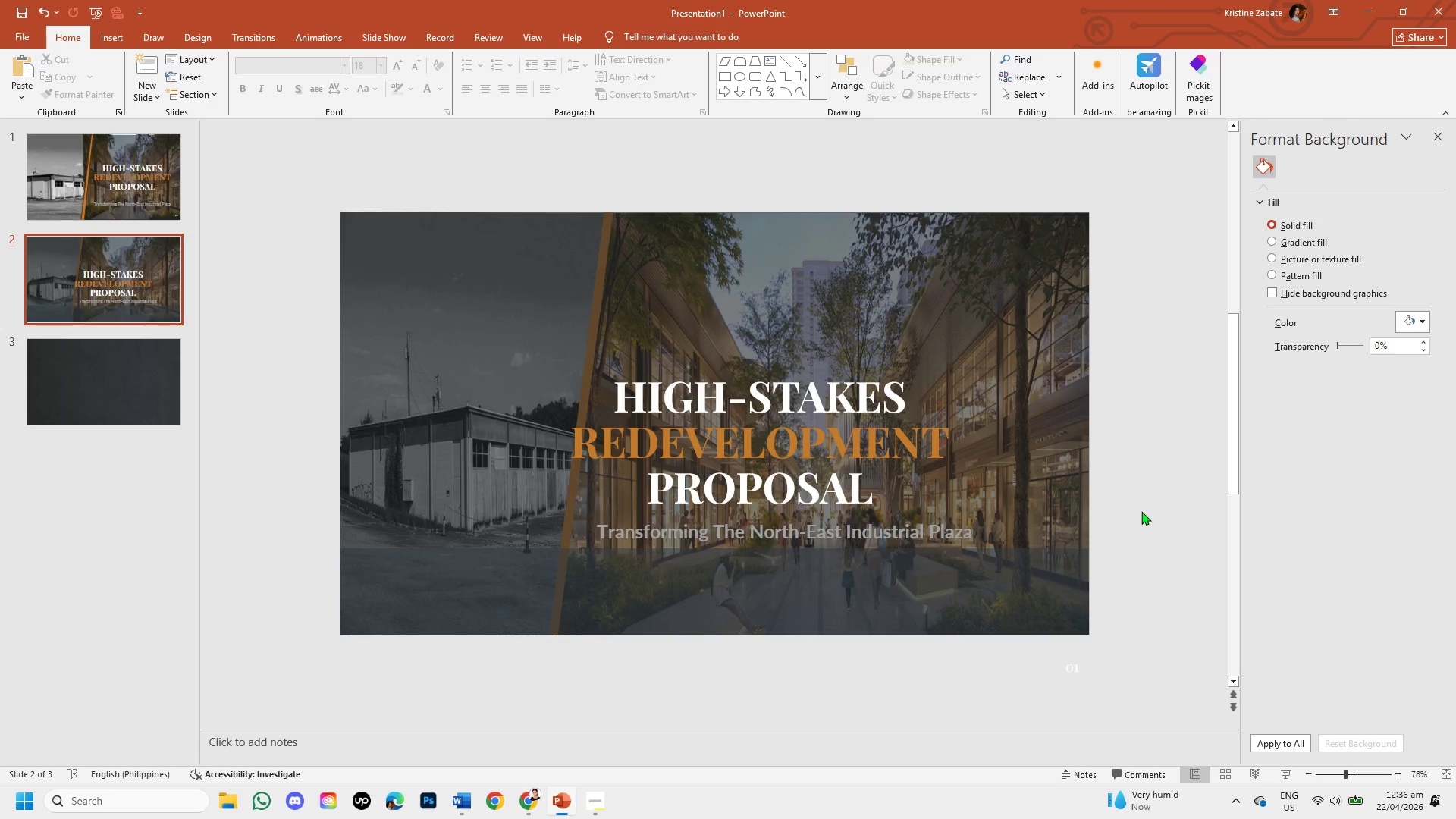 
wait(6.77)
 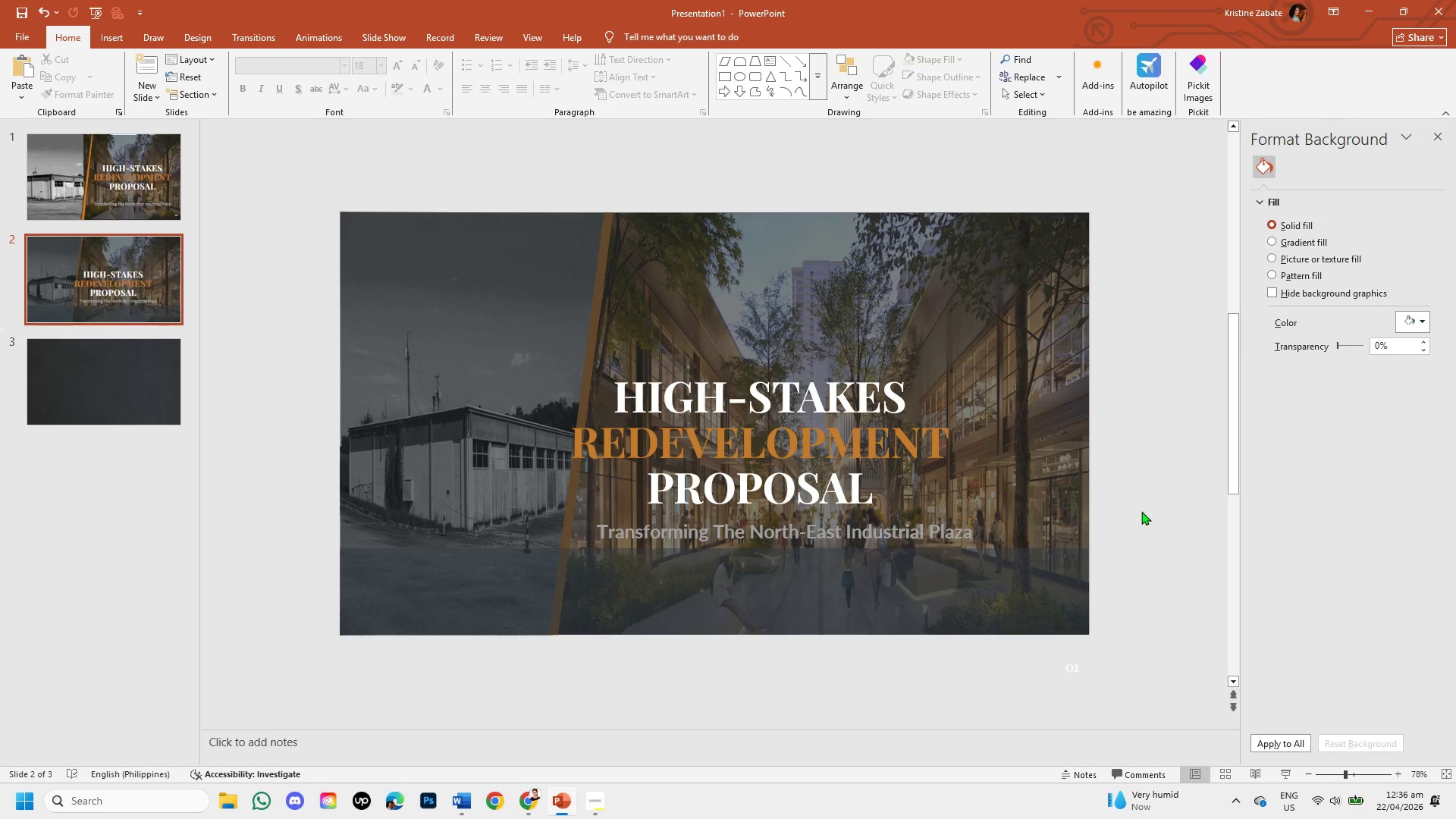 
left_click([1070, 570])
 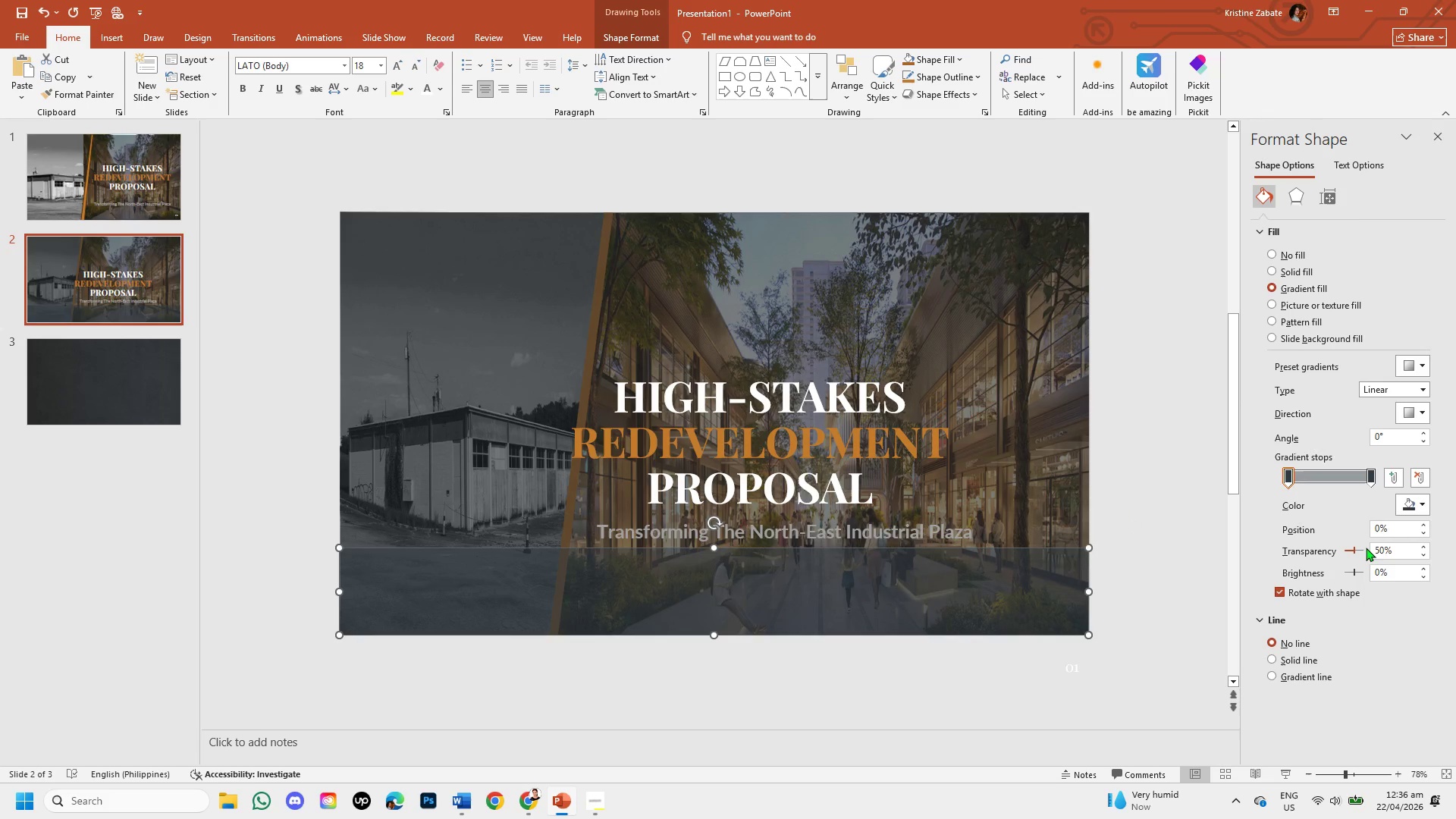 
left_click([1376, 479])
 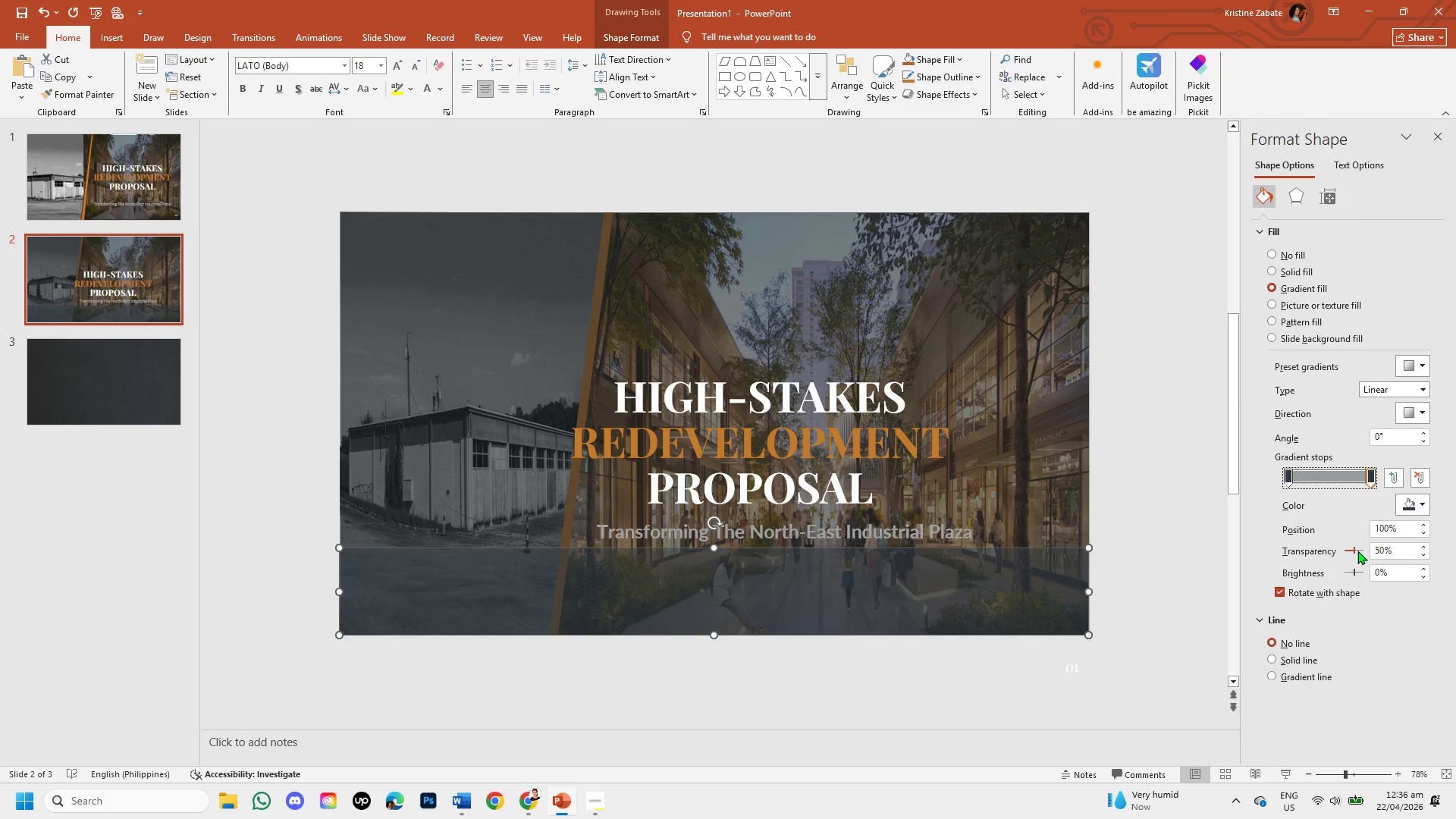 
left_click([1358, 551])
 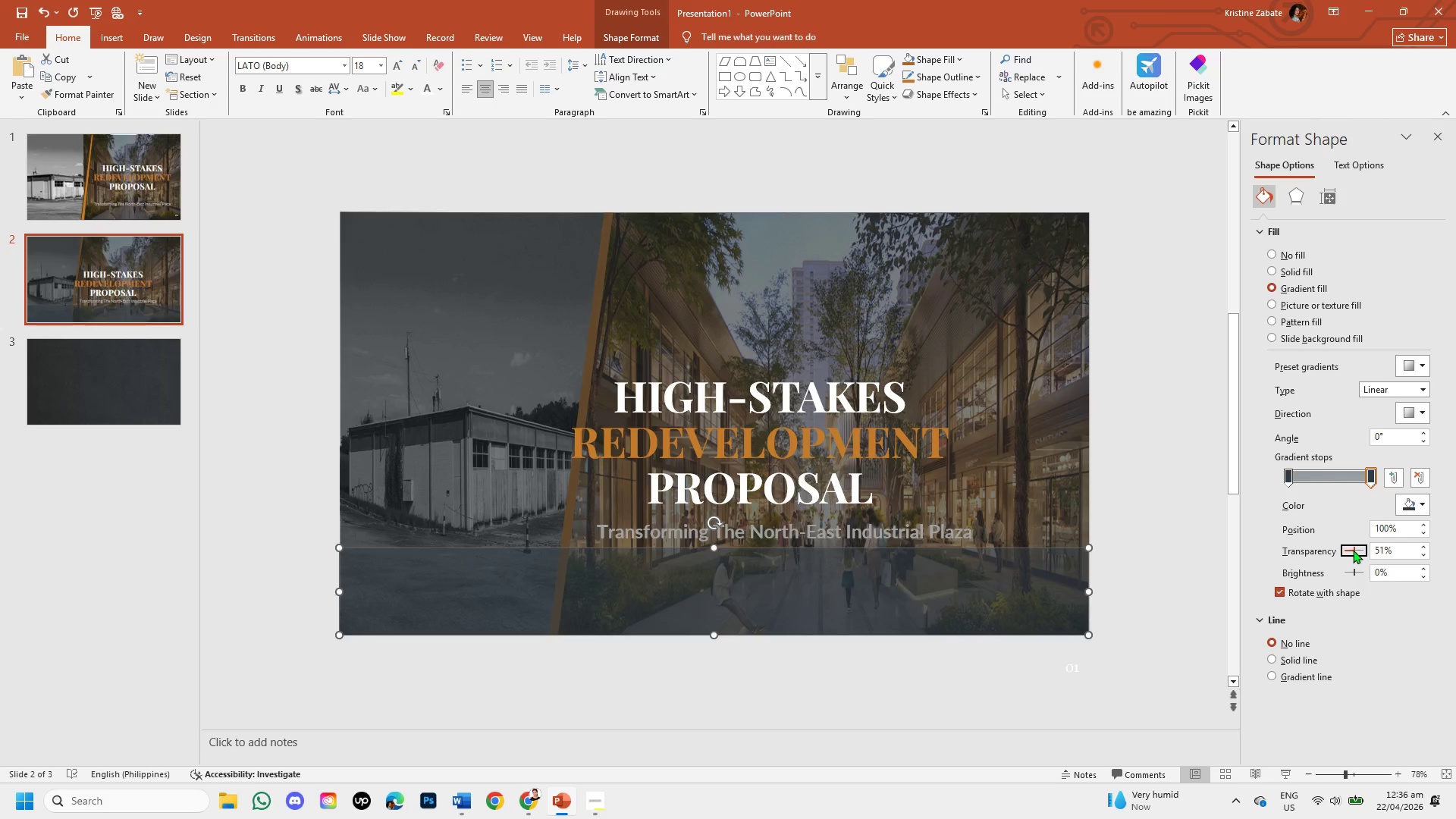 
left_click_drag(start_coordinate=[1354, 550], to_coordinate=[1360, 550])
 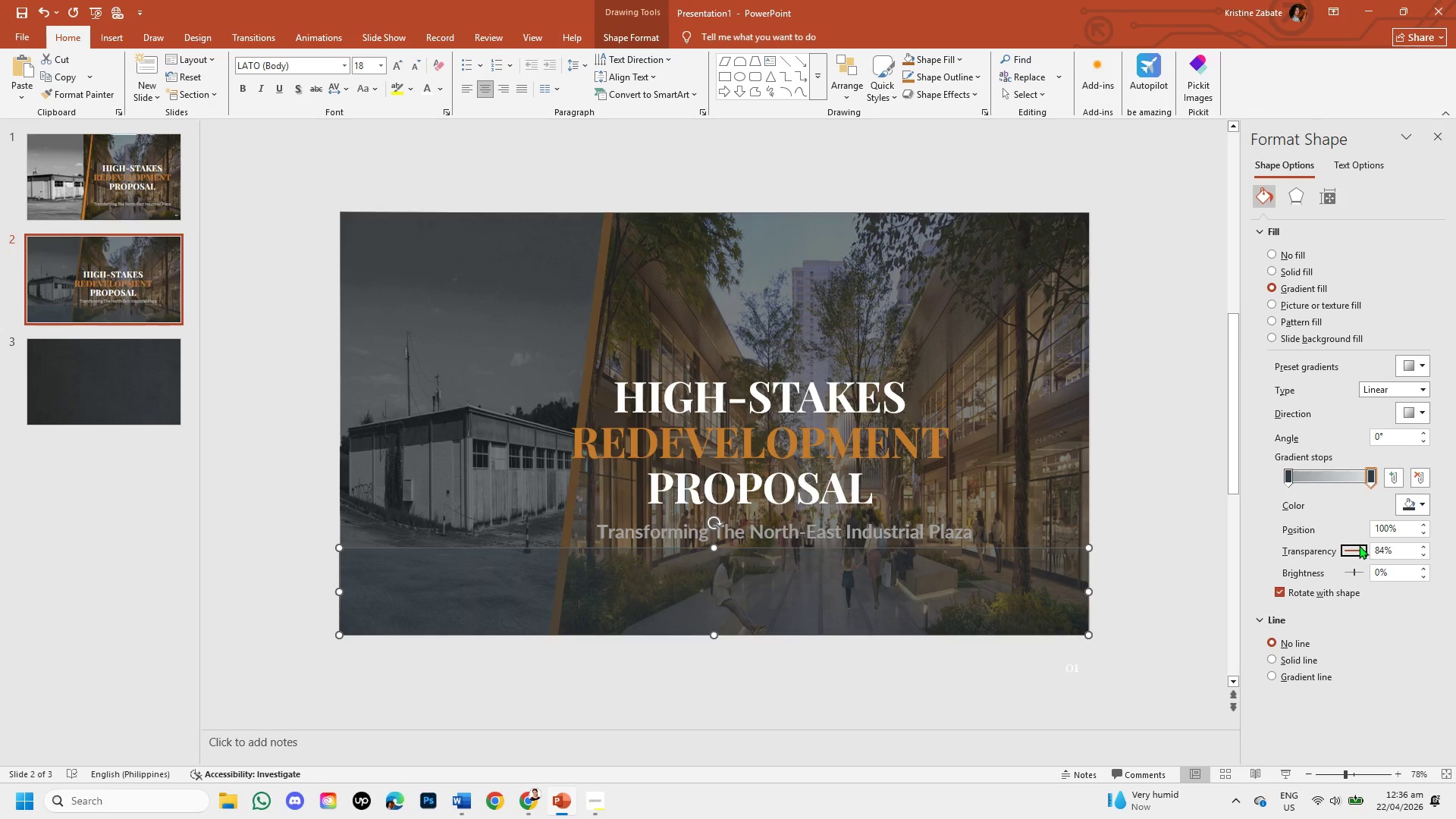 
left_click_drag(start_coordinate=[1359, 545], to_coordinate=[1355, 547])
 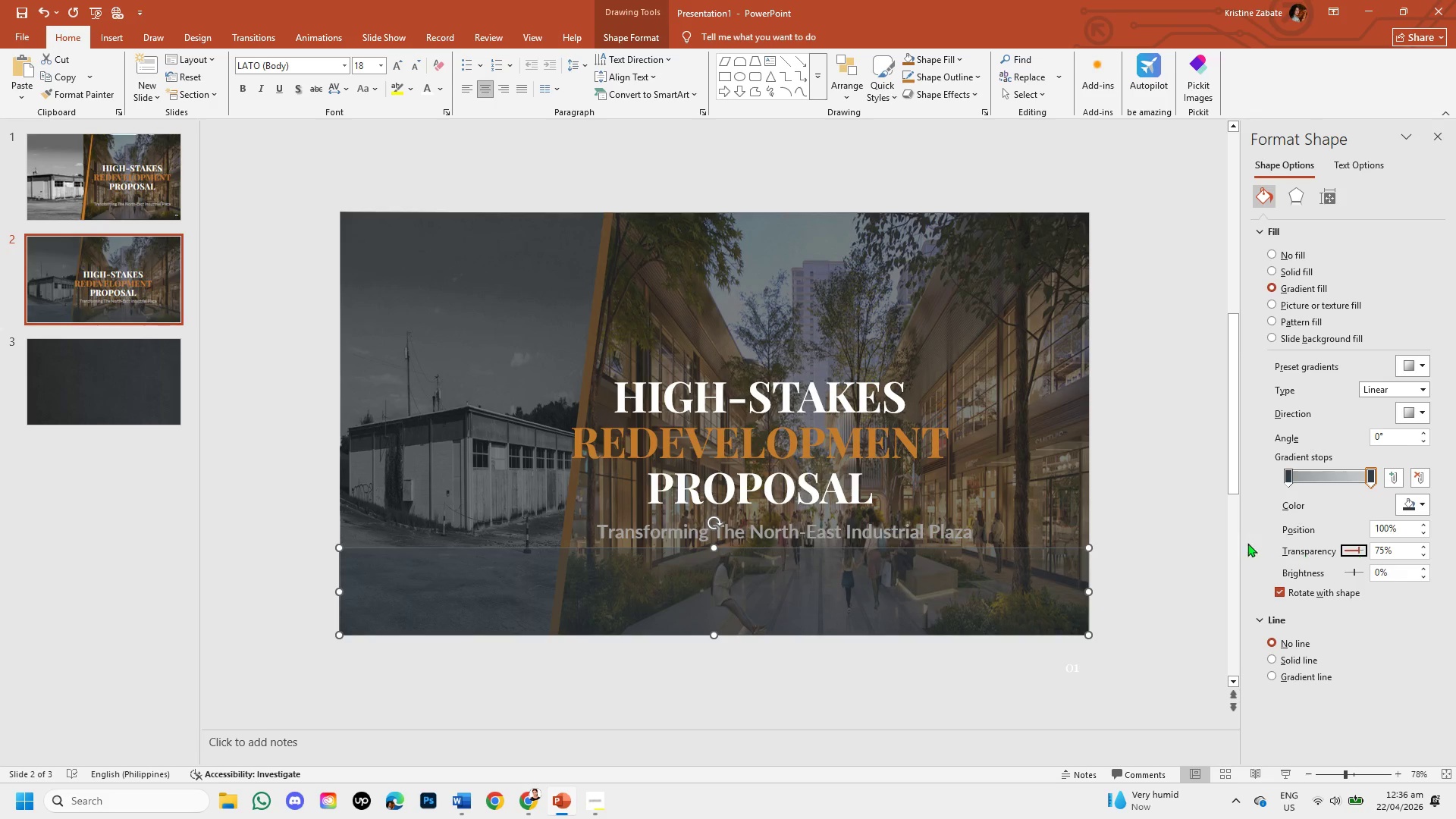 
left_click([1200, 524])
 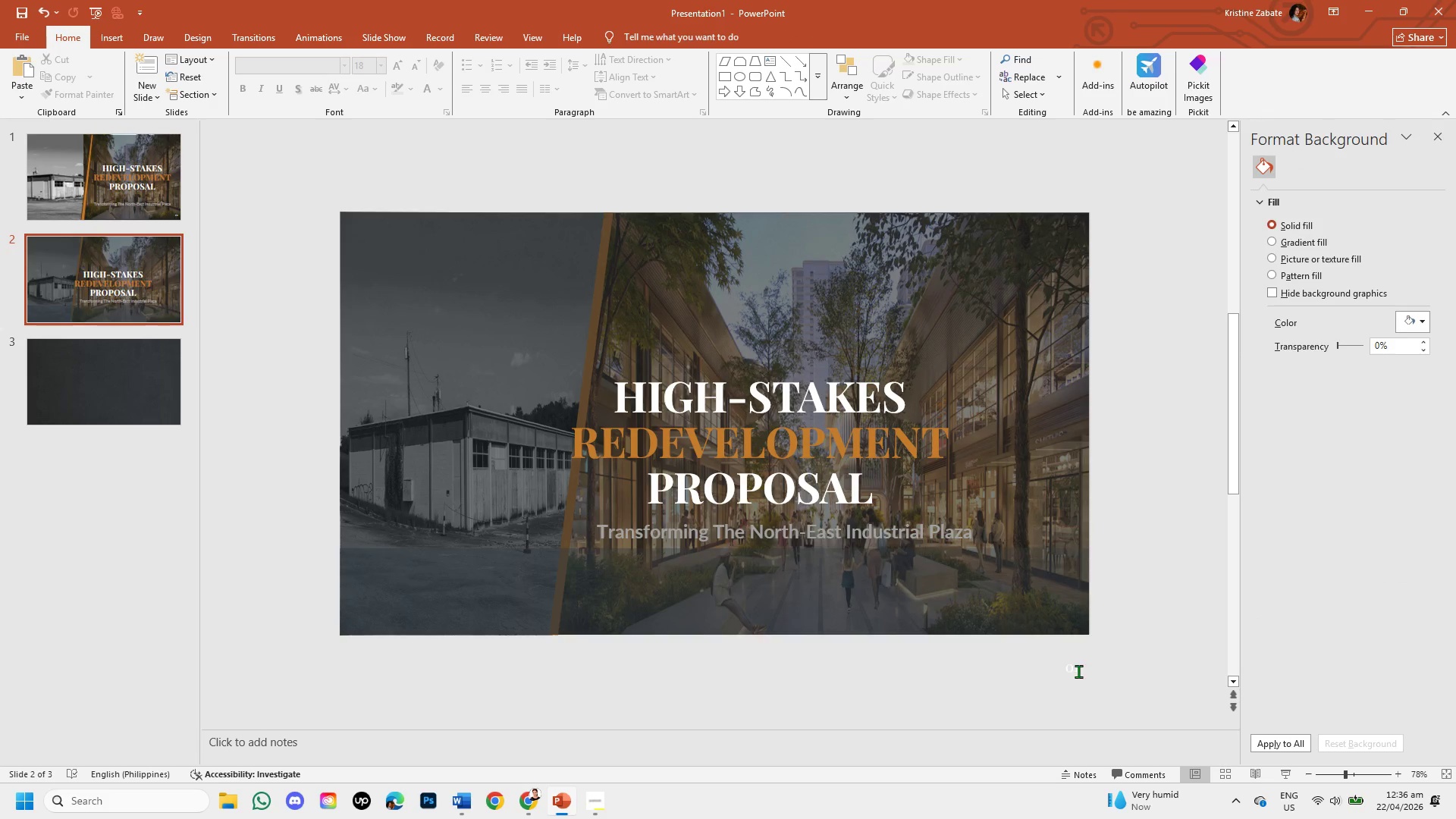 
left_click([1071, 673])
 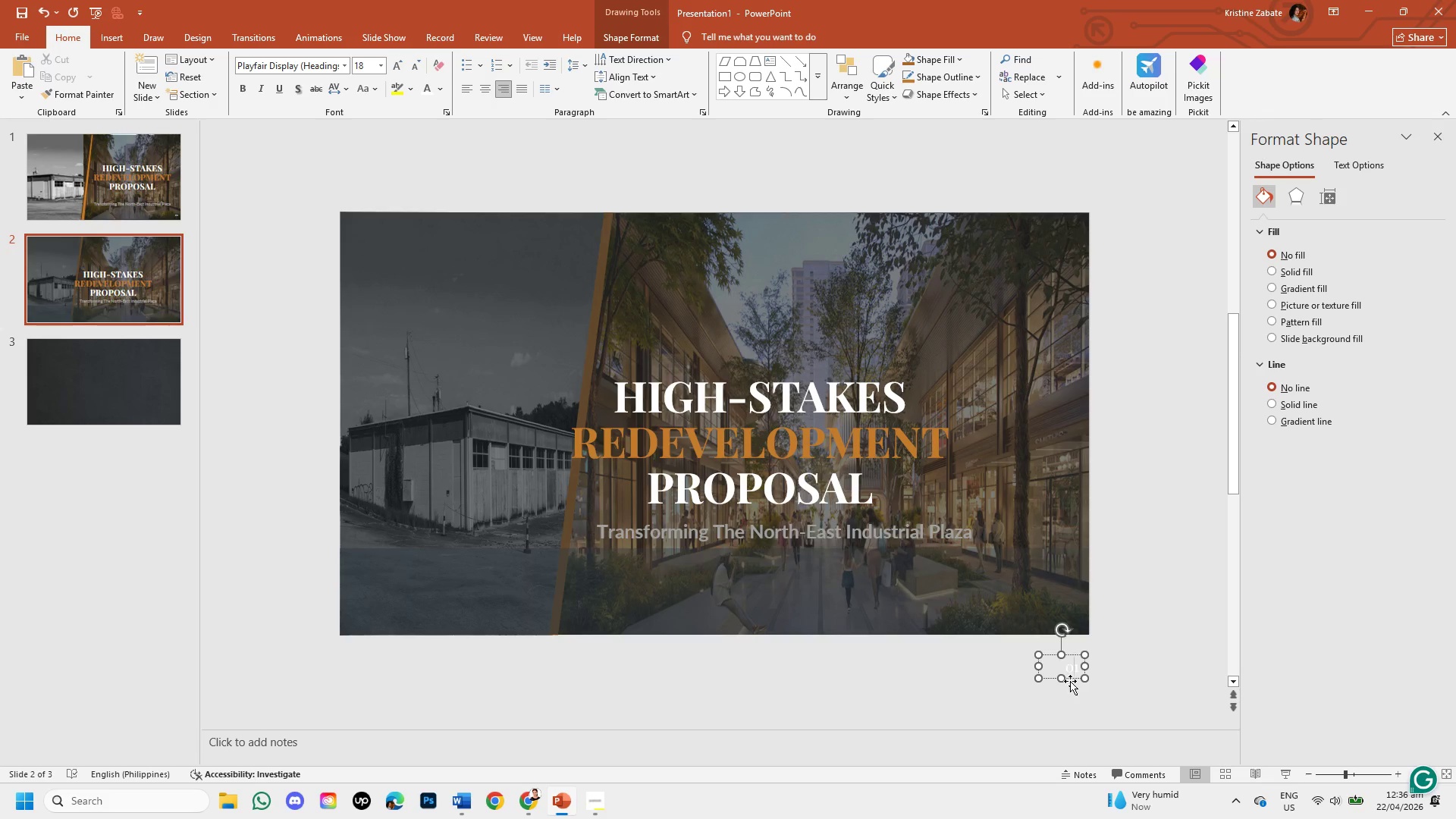 
left_click_drag(start_coordinate=[1073, 679], to_coordinate=[1073, 626])
 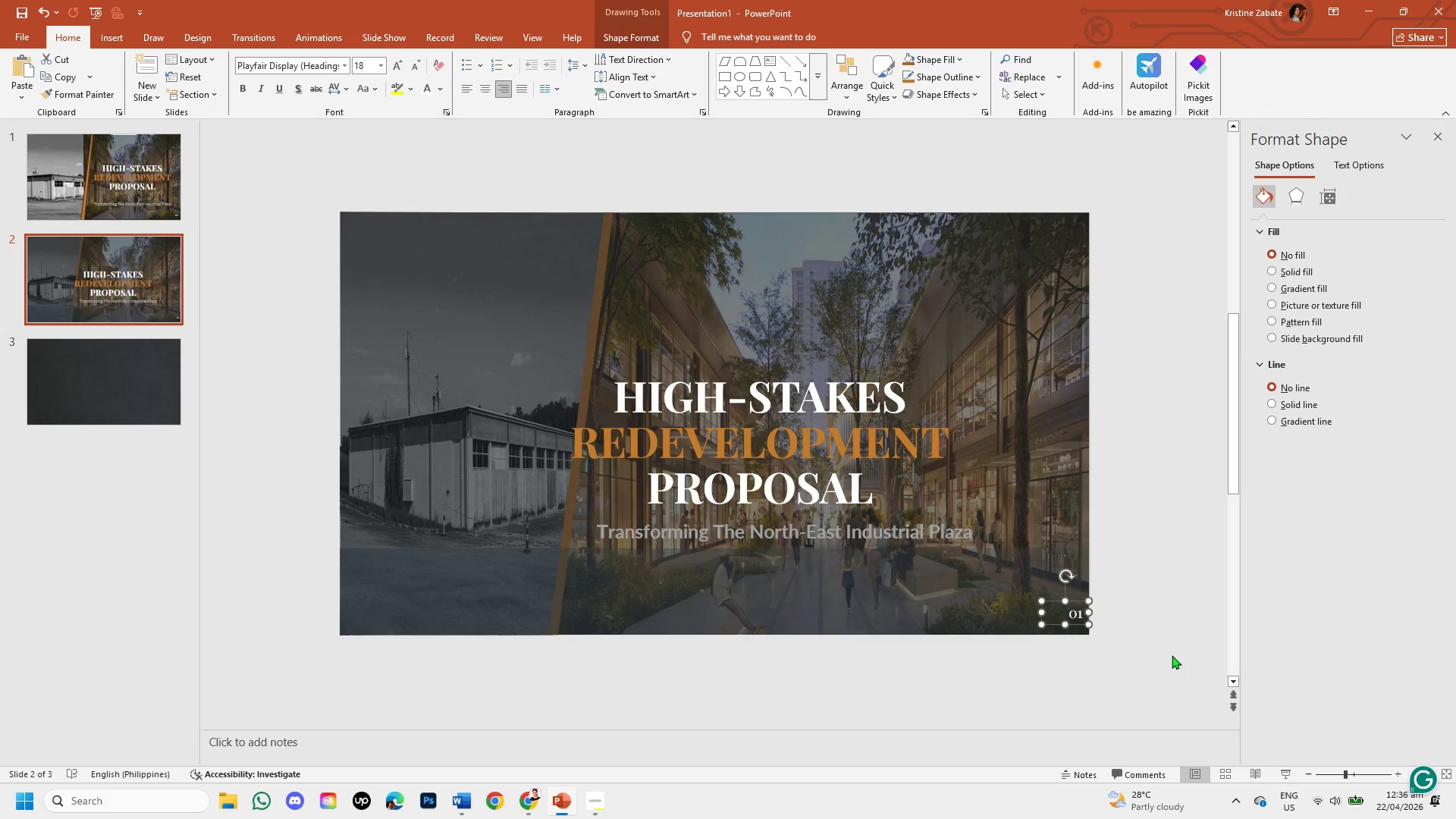 
left_click([1172, 655])
 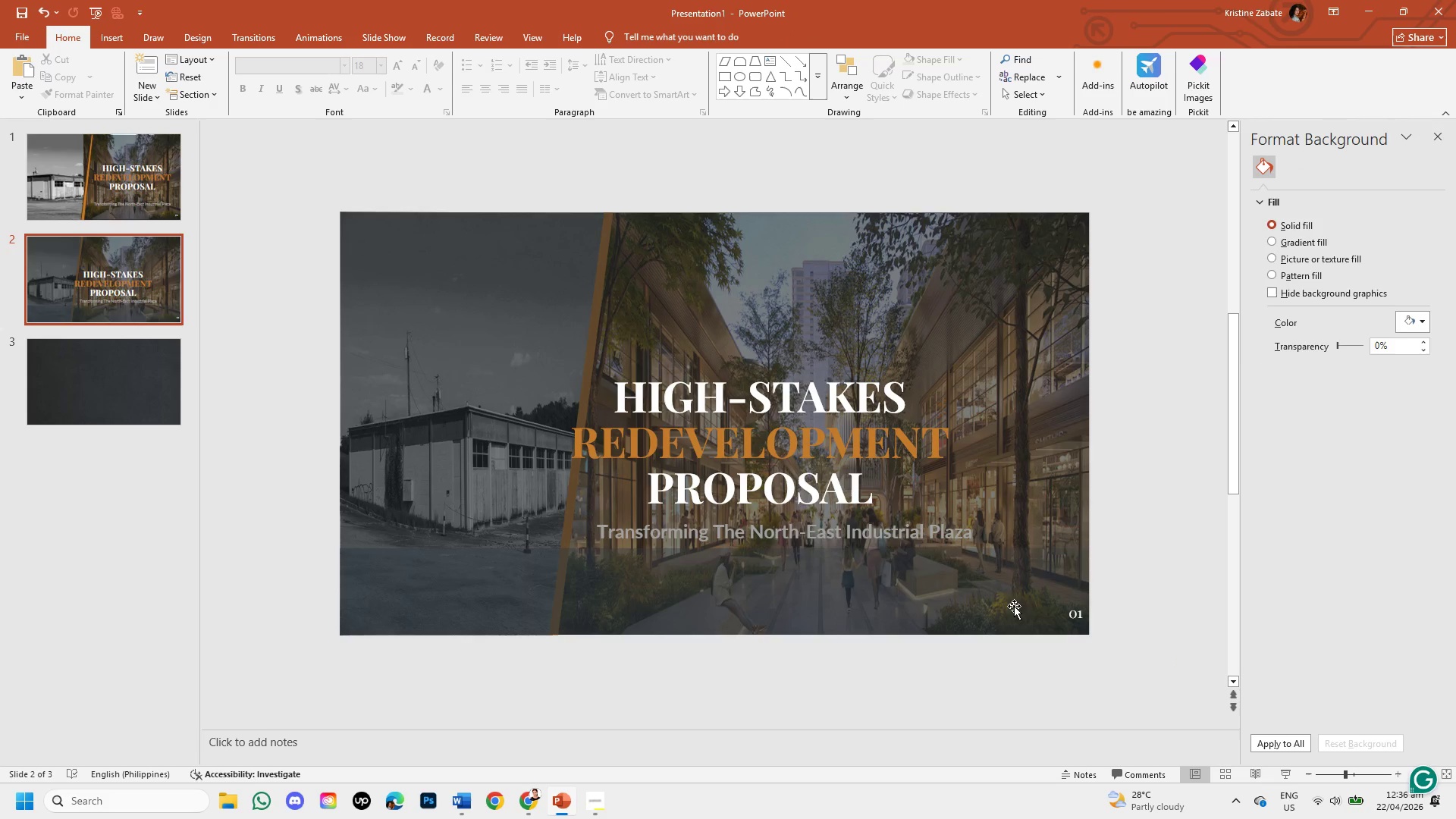 
left_click([1075, 613])
 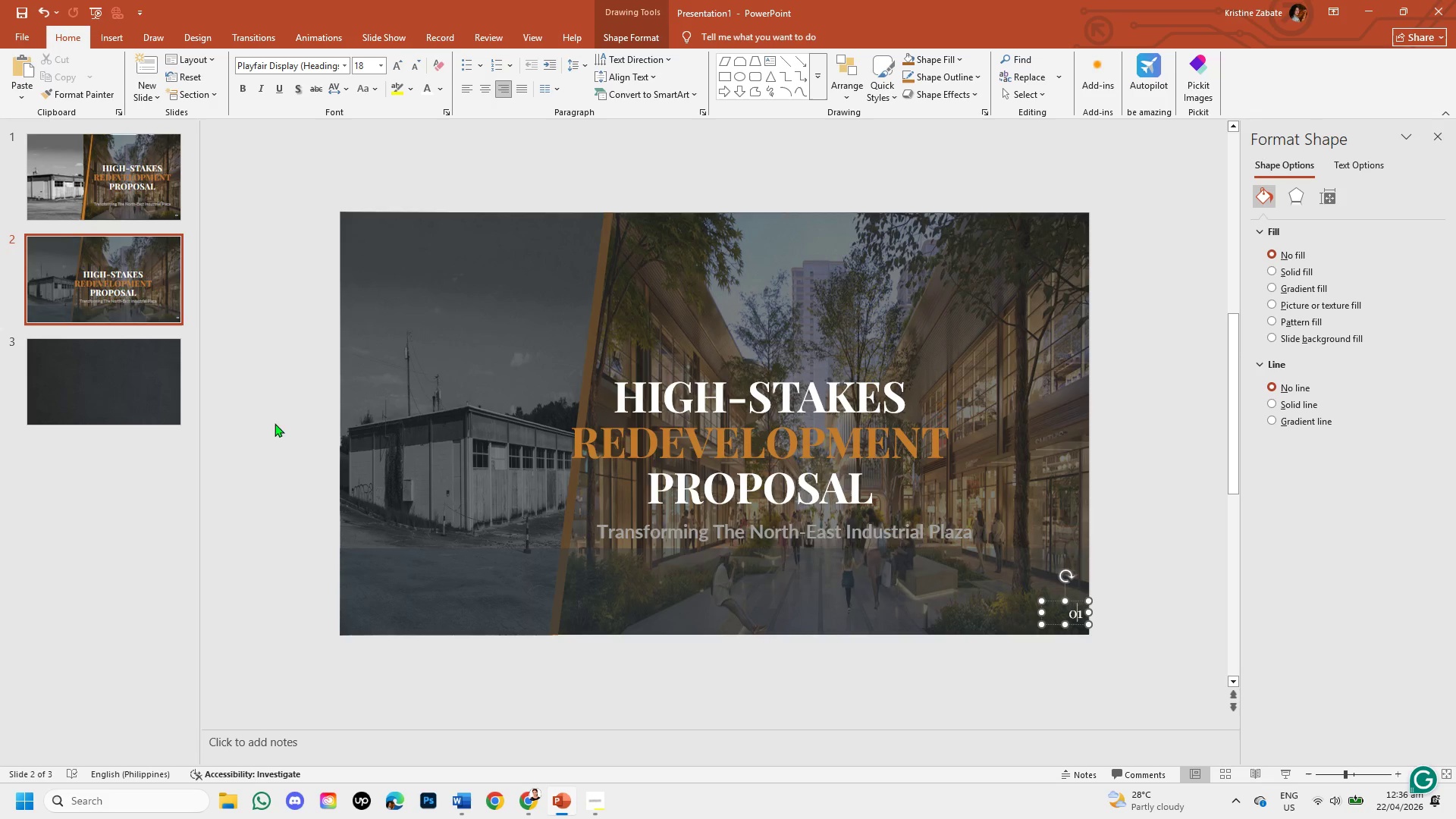 
left_click([256, 413])
 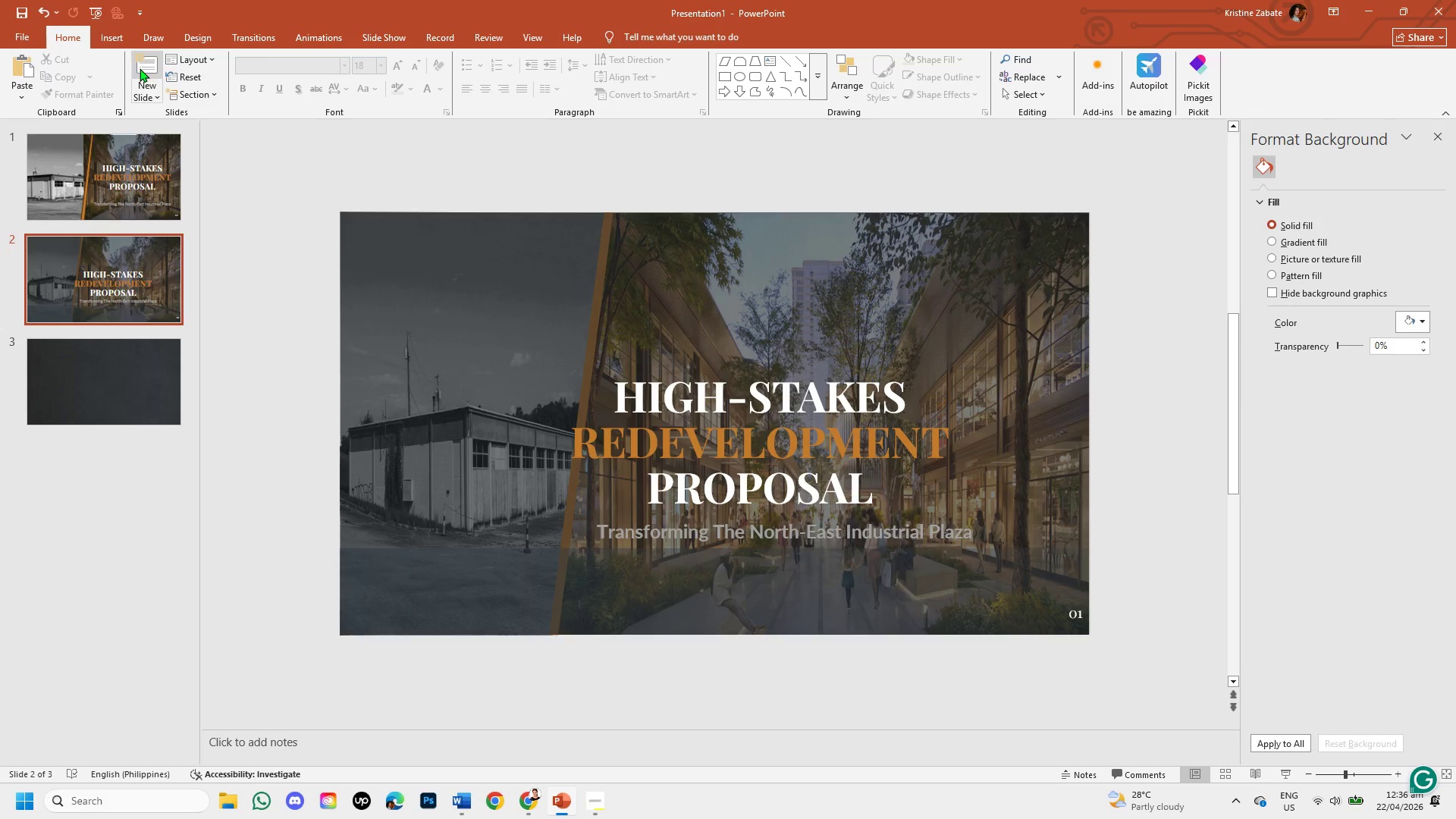 
left_click([118, 41])
 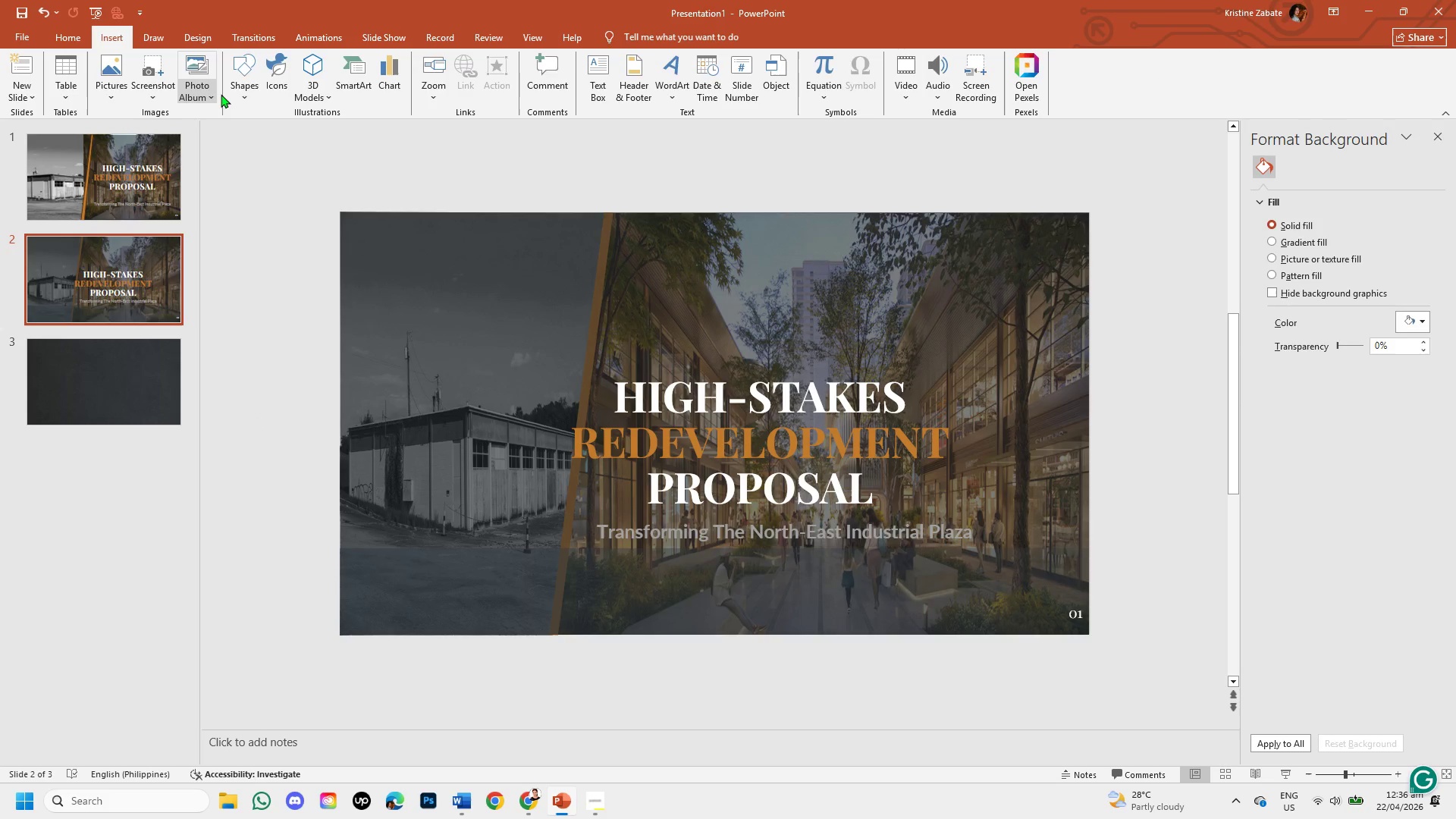 
left_click([240, 90])
 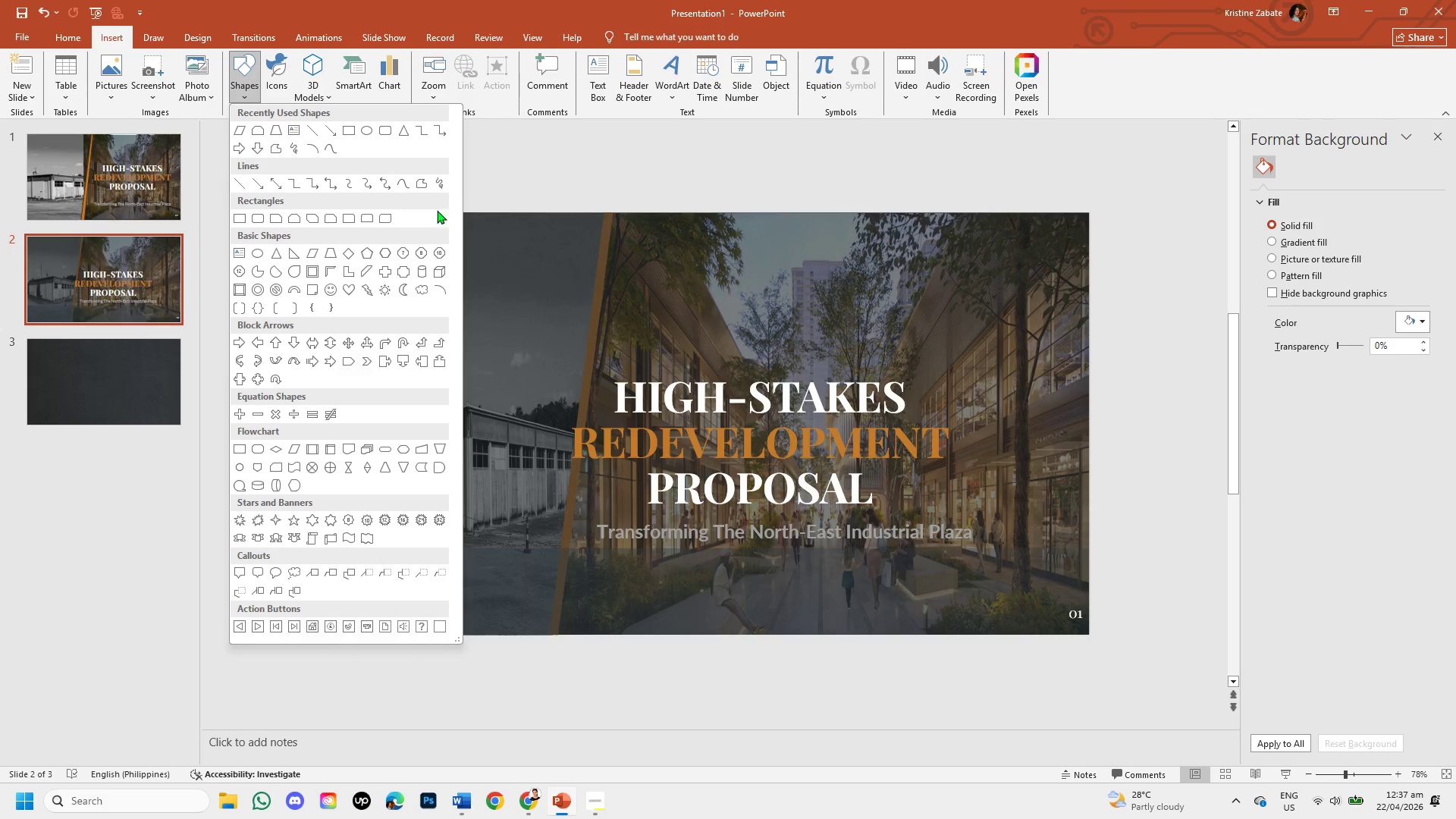 
left_click([349, 127])
 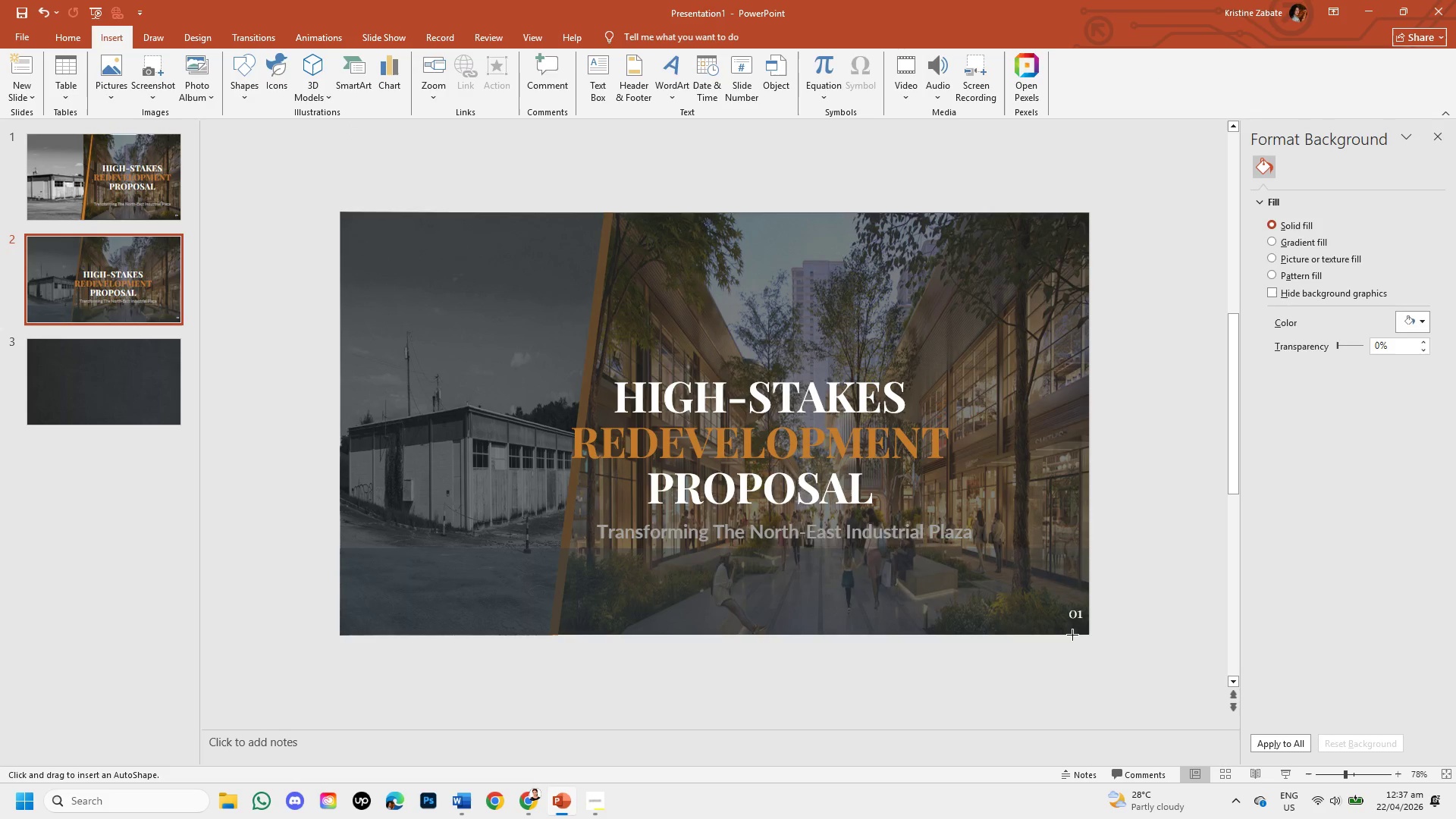 
left_click_drag(start_coordinate=[1068, 643], to_coordinate=[1097, 676])
 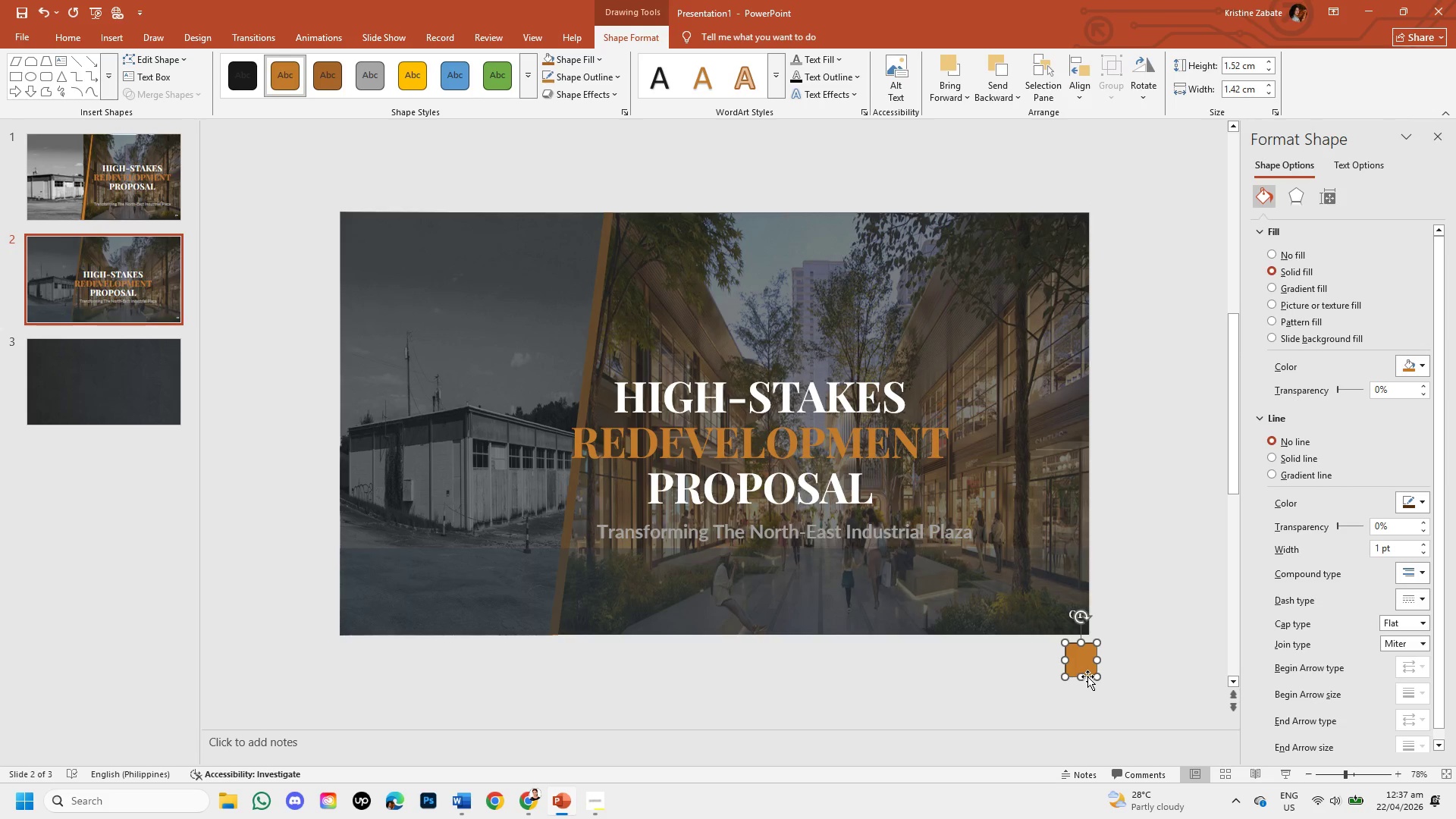 
left_click_drag(start_coordinate=[1087, 676], to_coordinate=[1056, 628])
 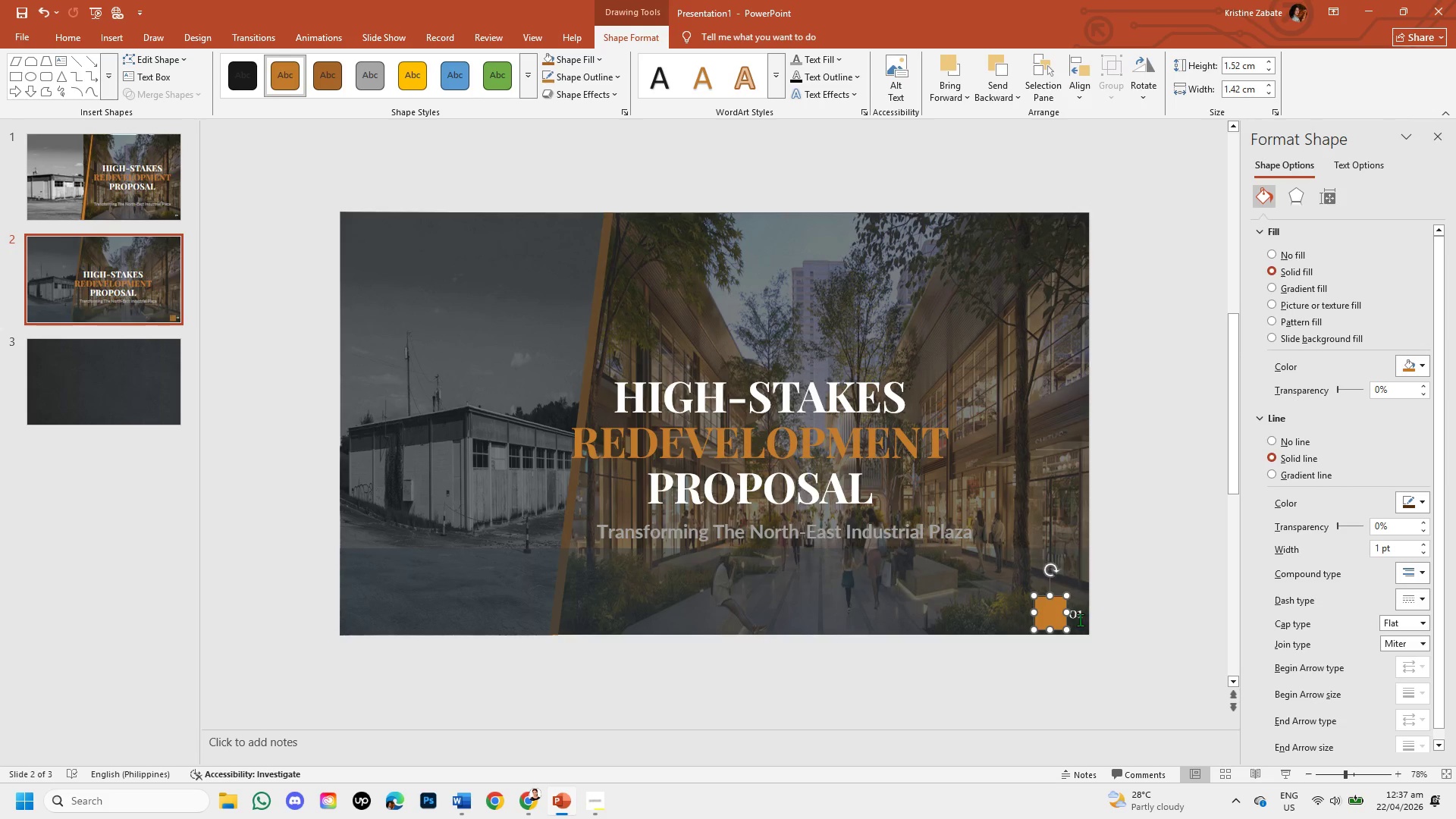 
left_click([1080, 620])
 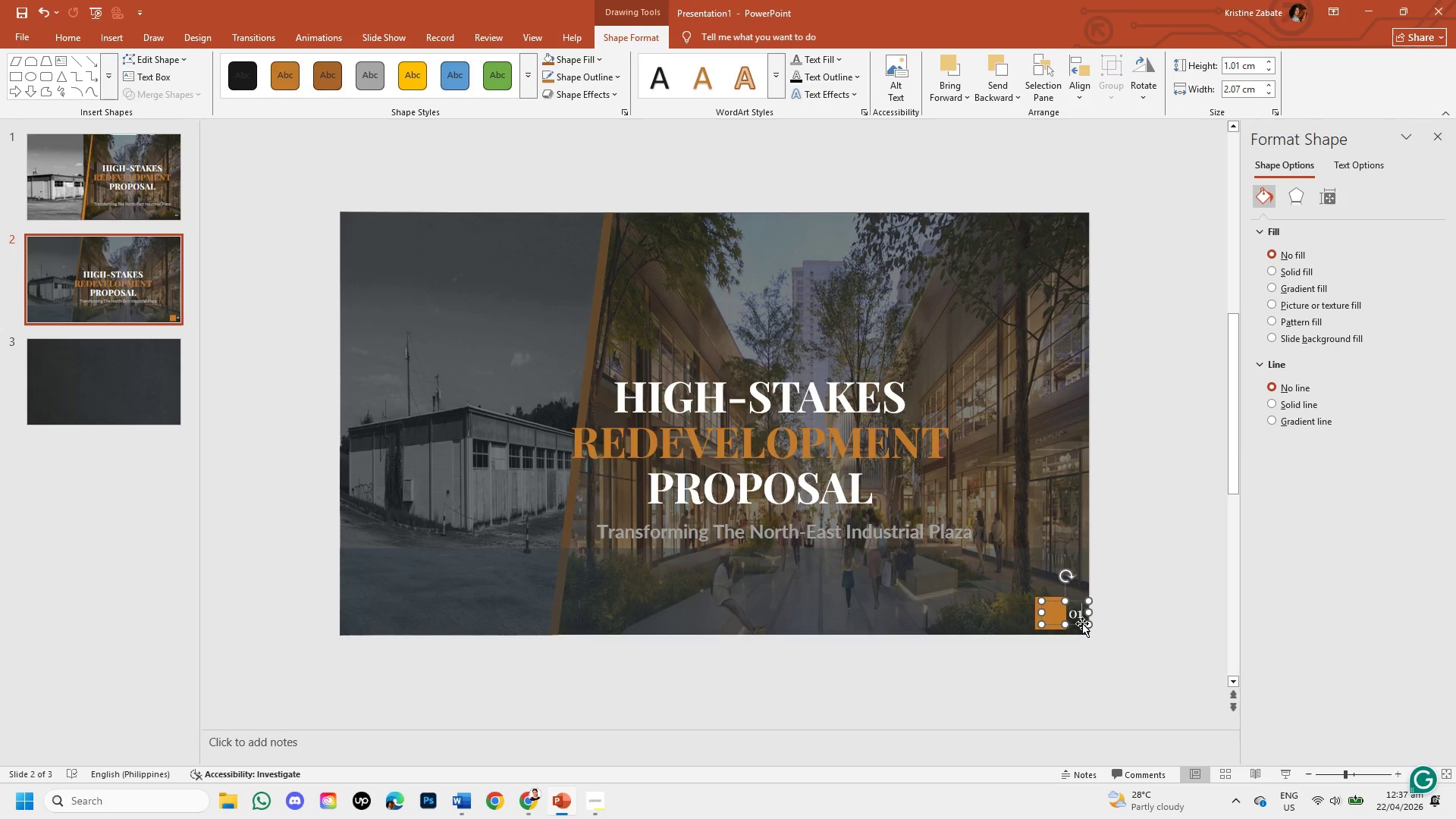 
left_click([1082, 623])
 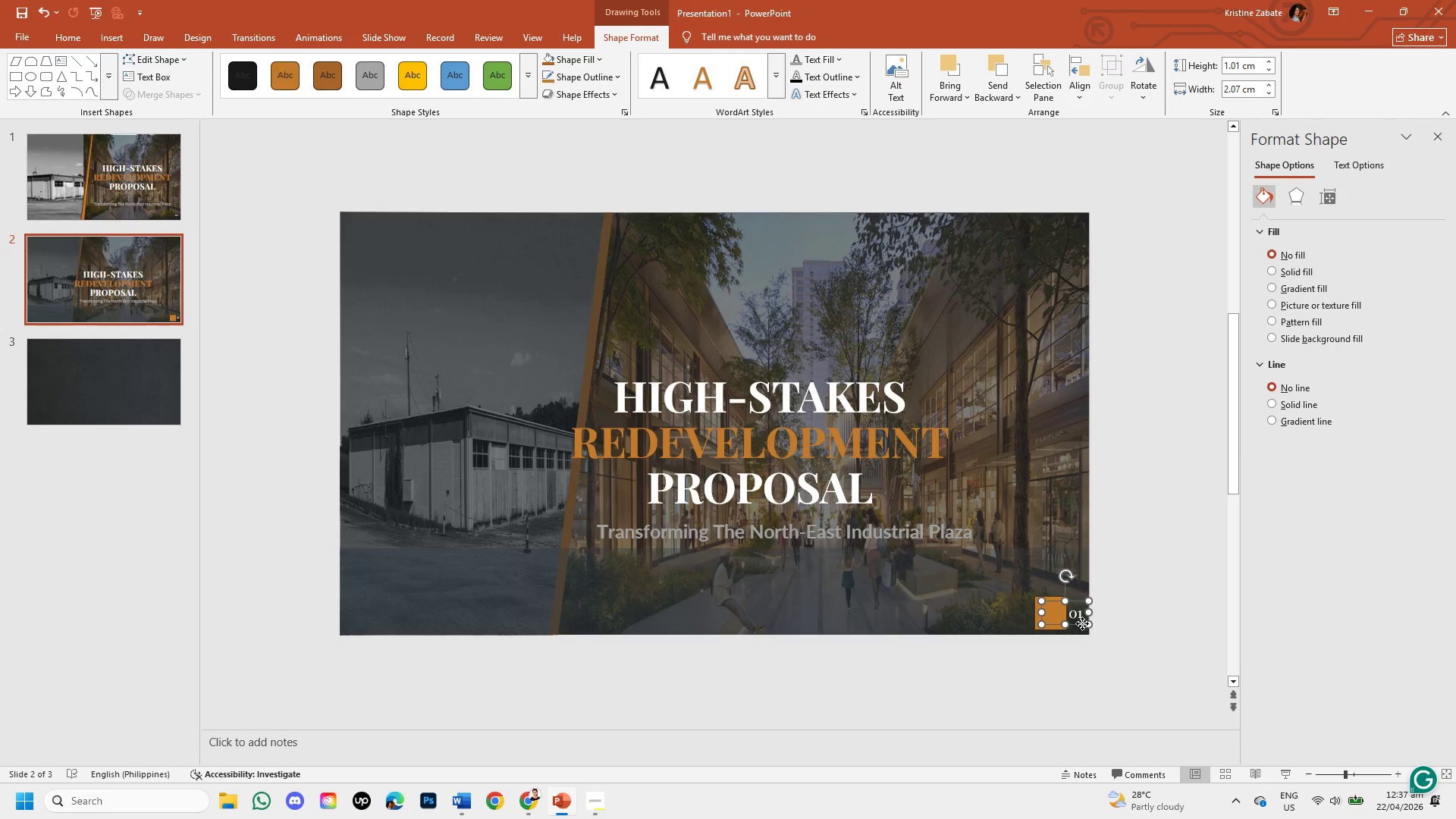 
right_click([1082, 623])
 